 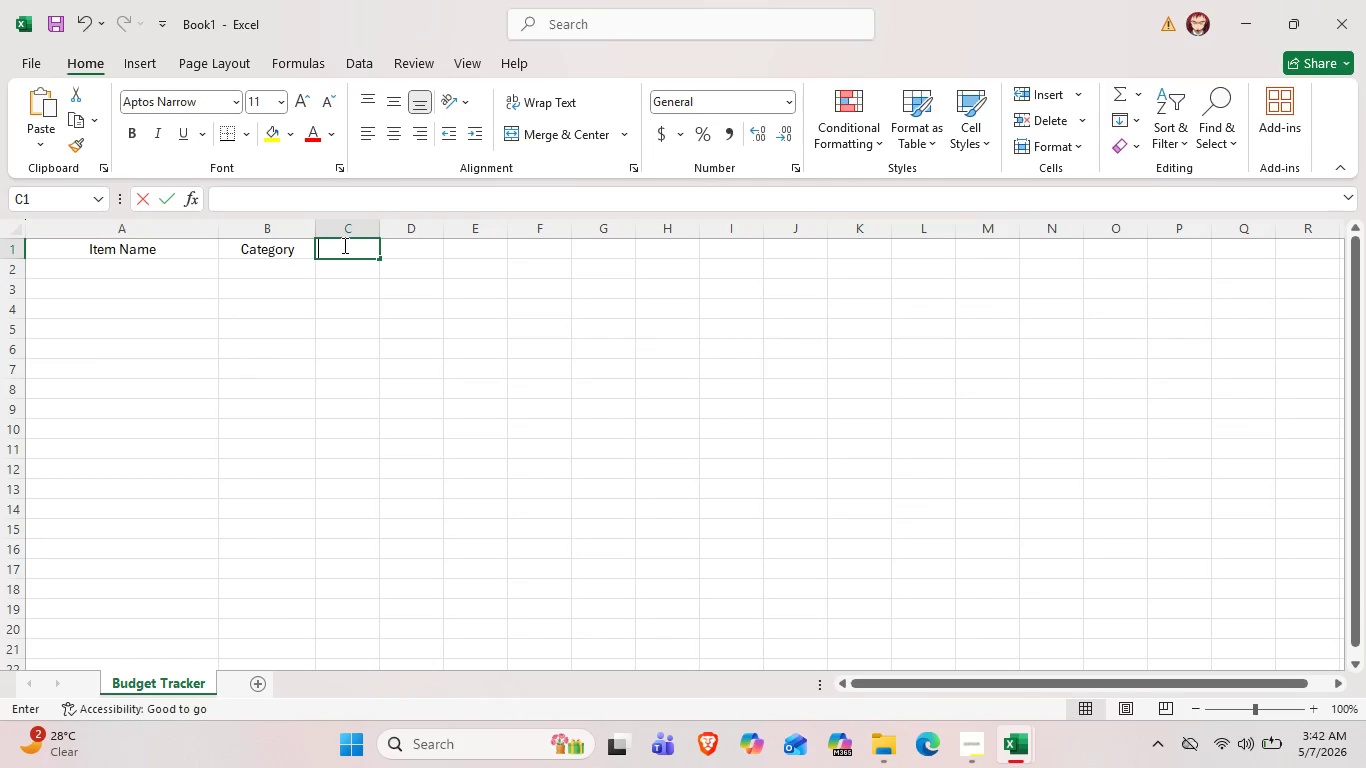 
key(Control+V)
 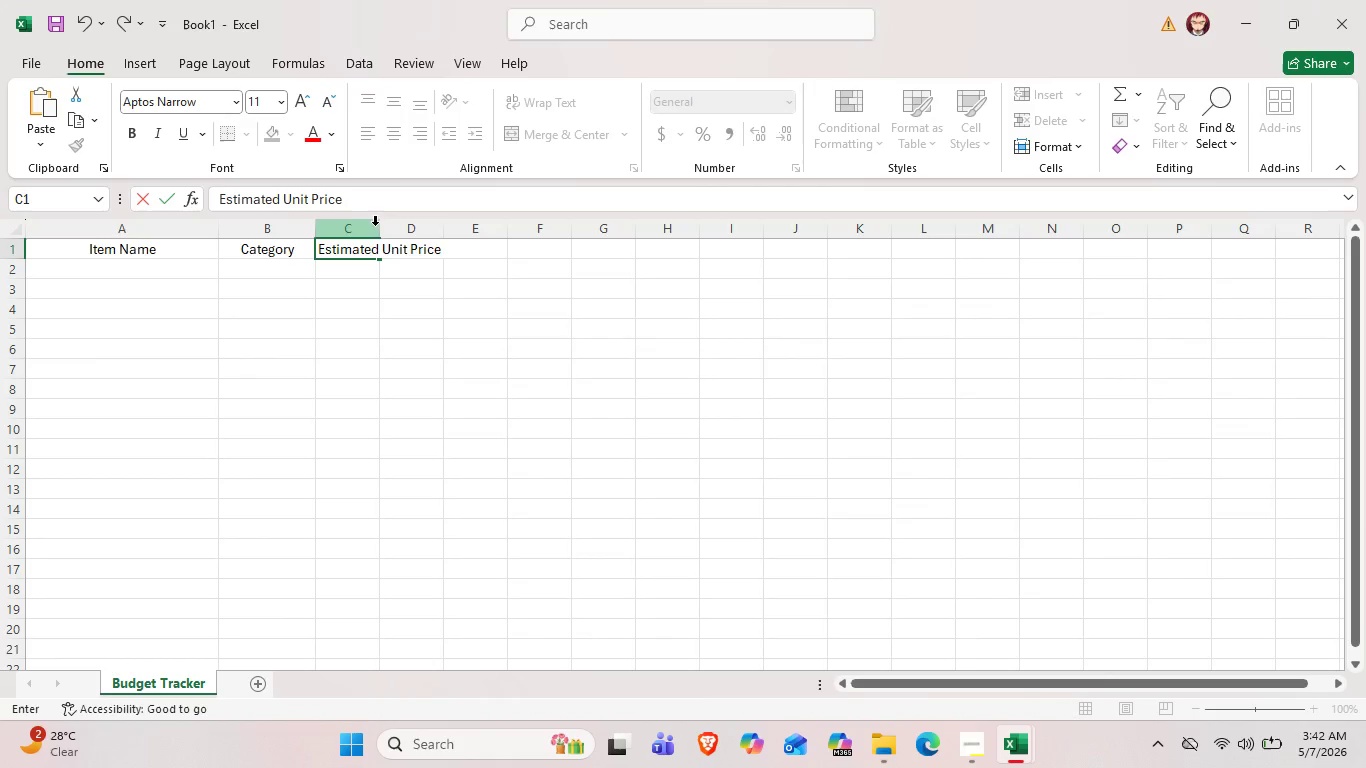 
double_click([382, 228])
 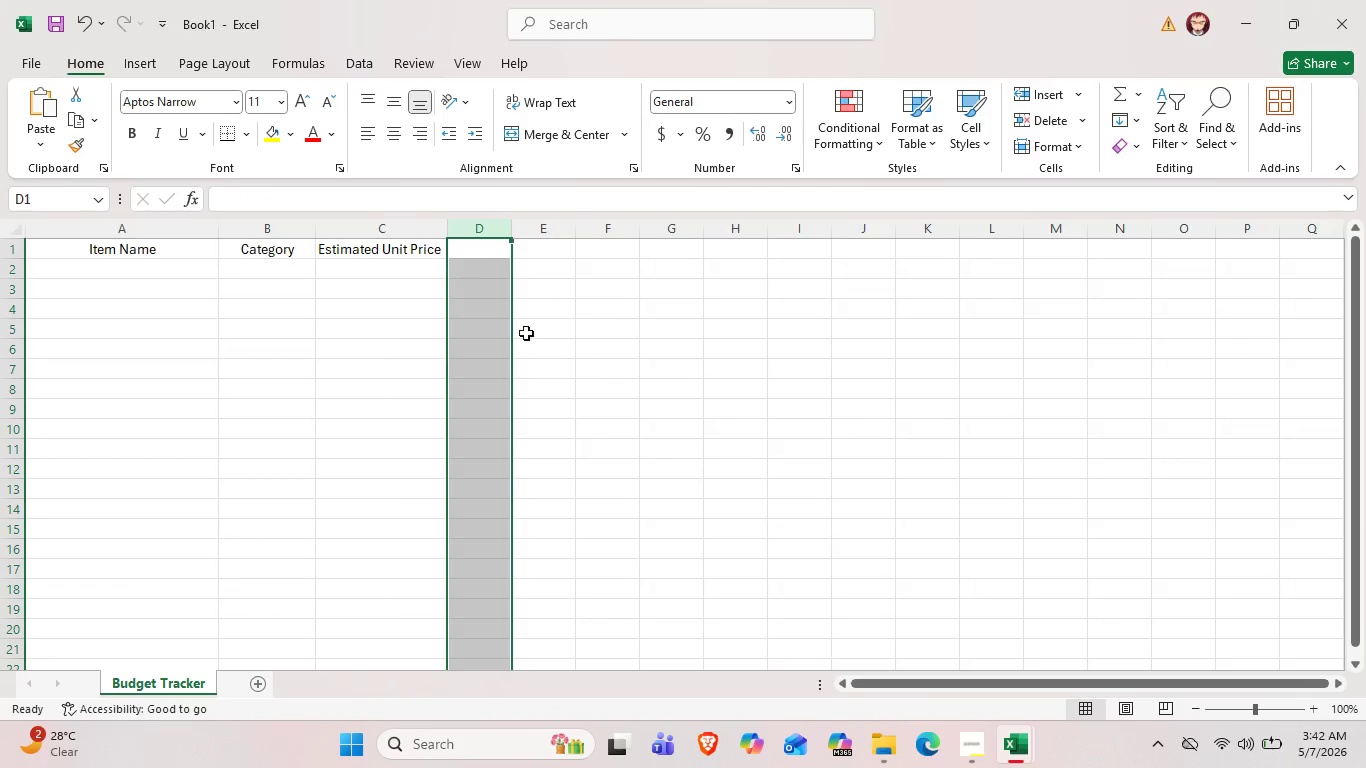 
left_click([606, 356])
 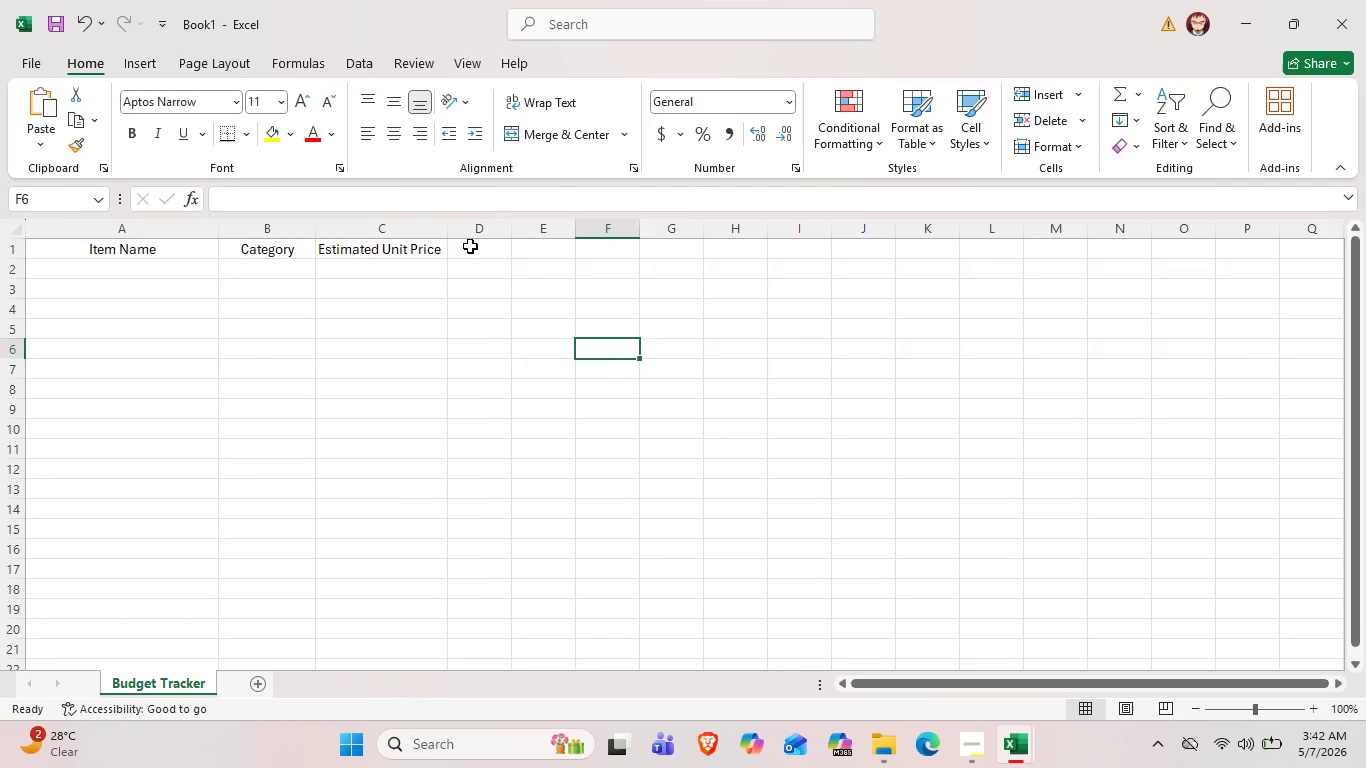 
double_click([473, 247])
 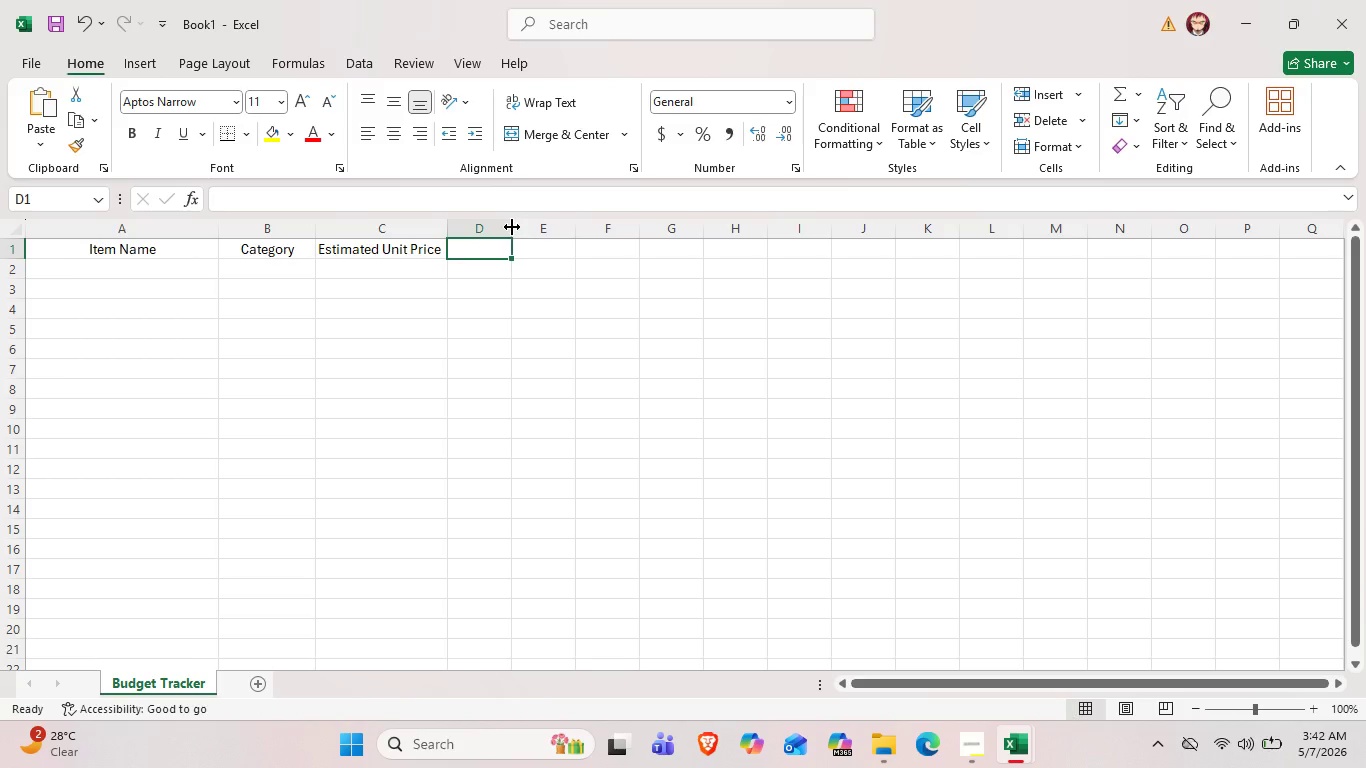 
left_click_drag(start_coordinate=[512, 227], to_coordinate=[536, 230])
 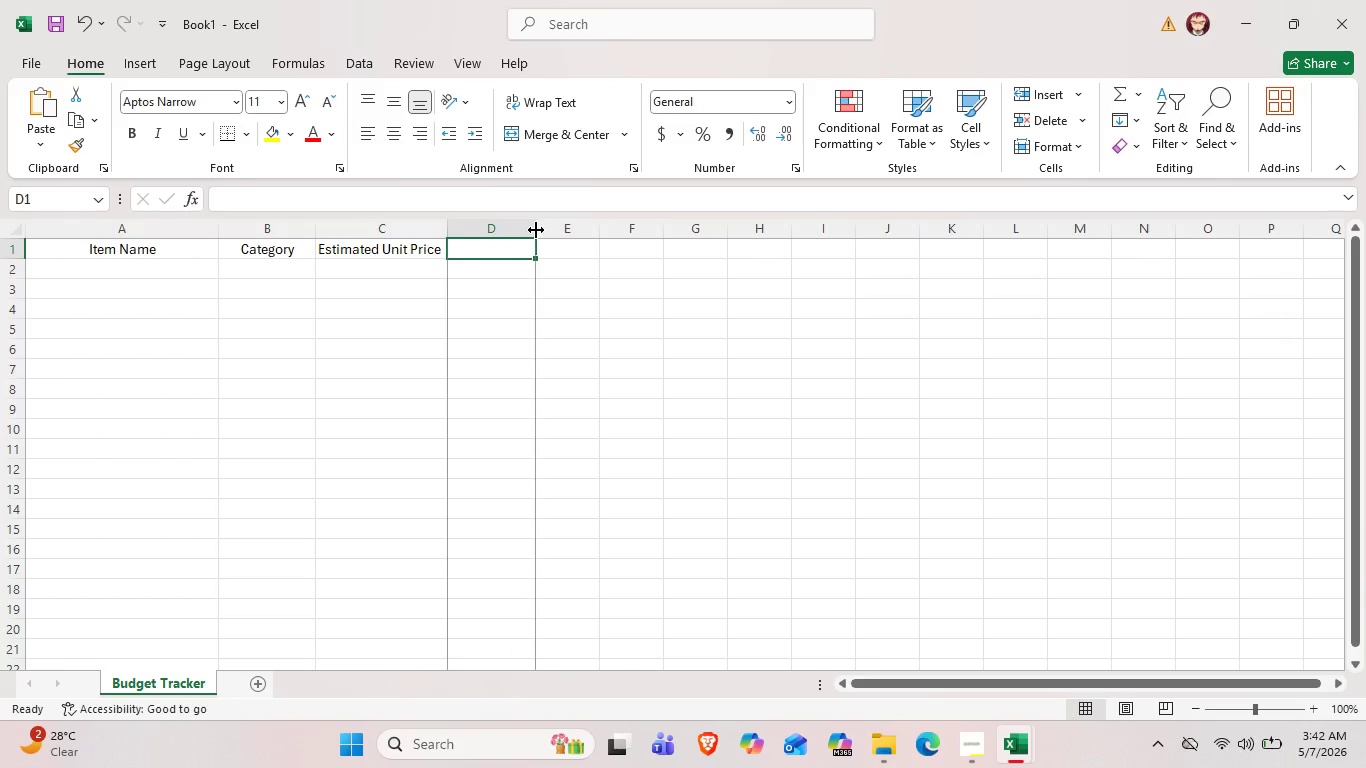 
left_click_drag(start_coordinate=[536, 230], to_coordinate=[562, 229])
 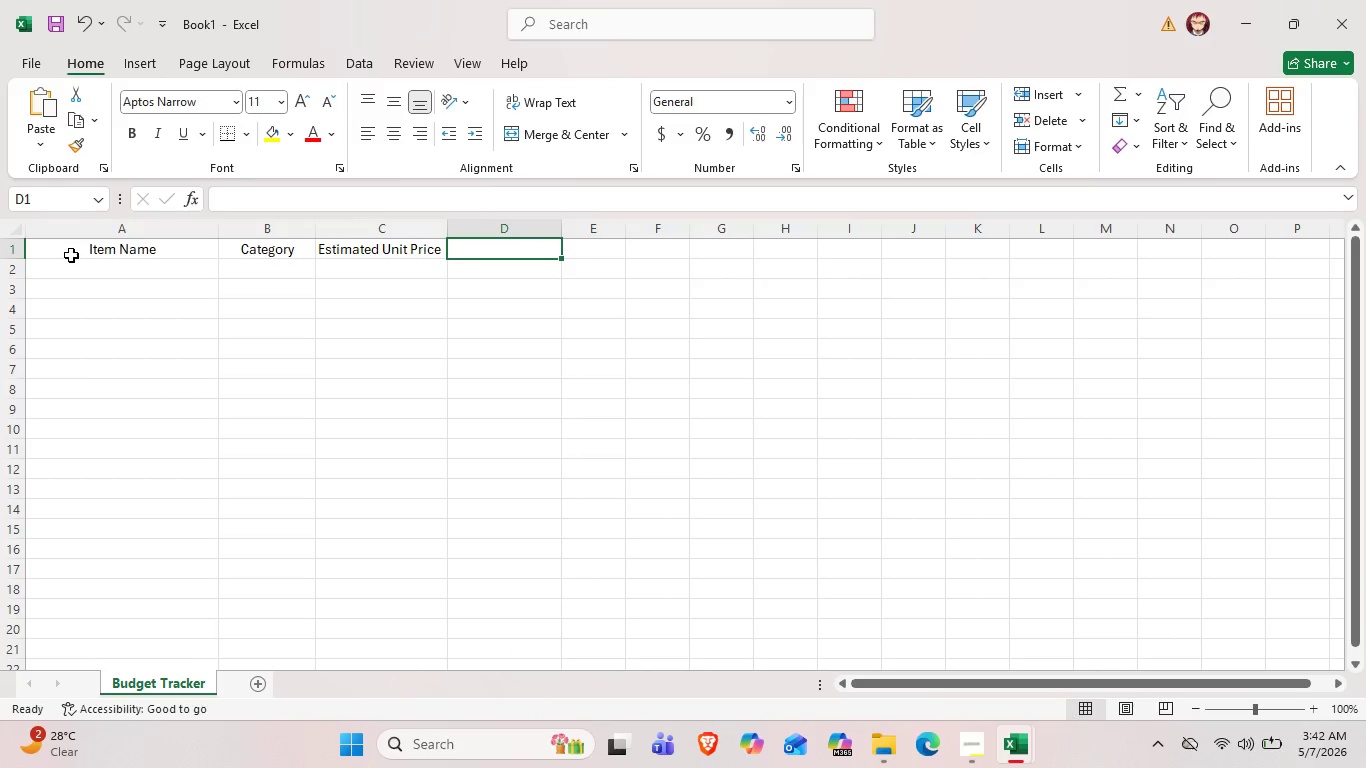 
left_click([57, 248])
 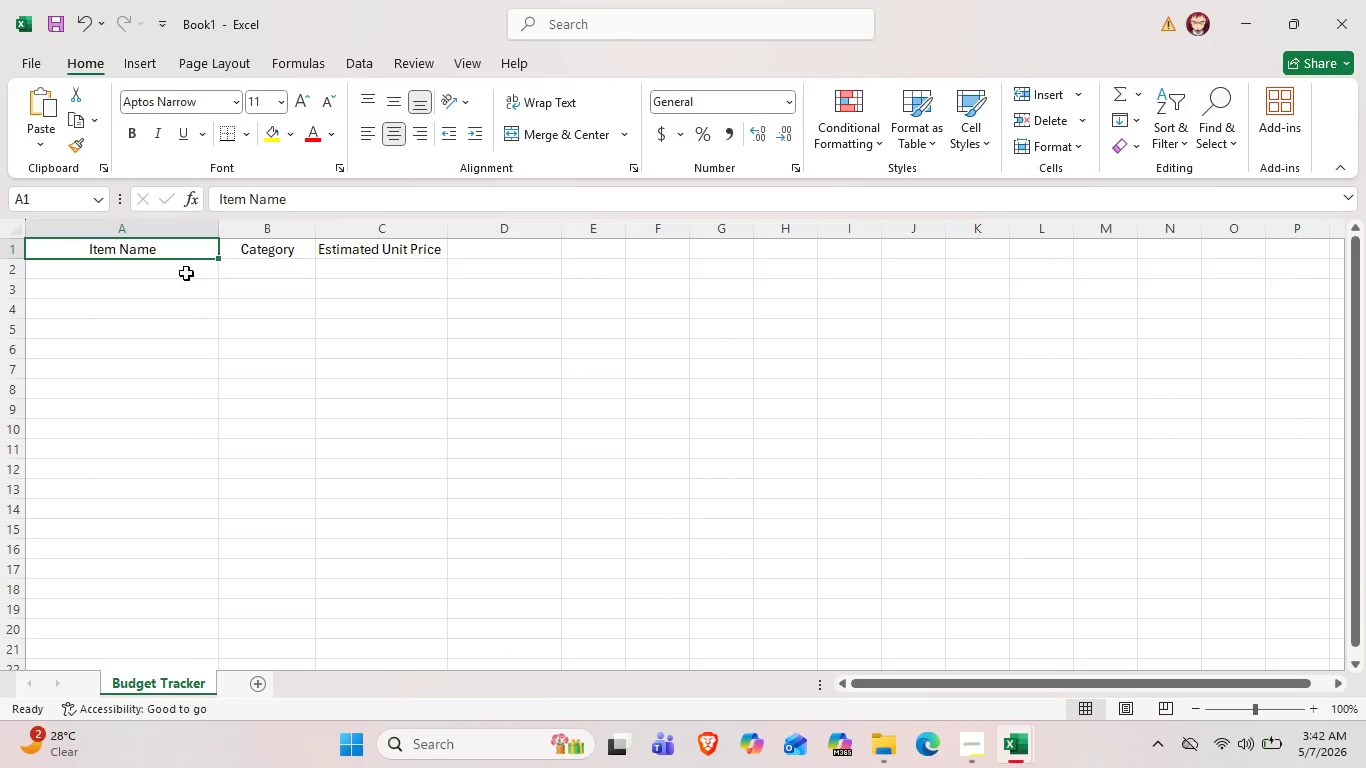 
double_click([185, 273])
 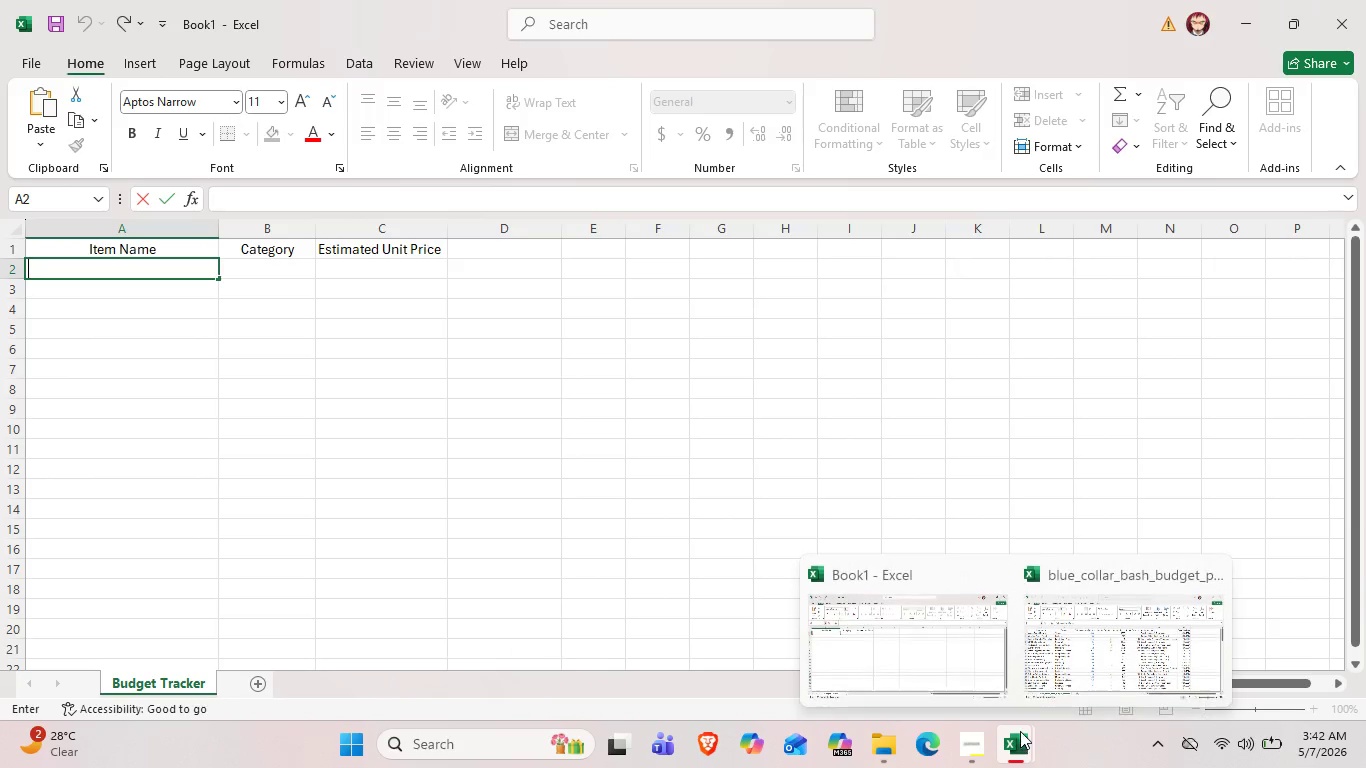 
left_click([1062, 679])
 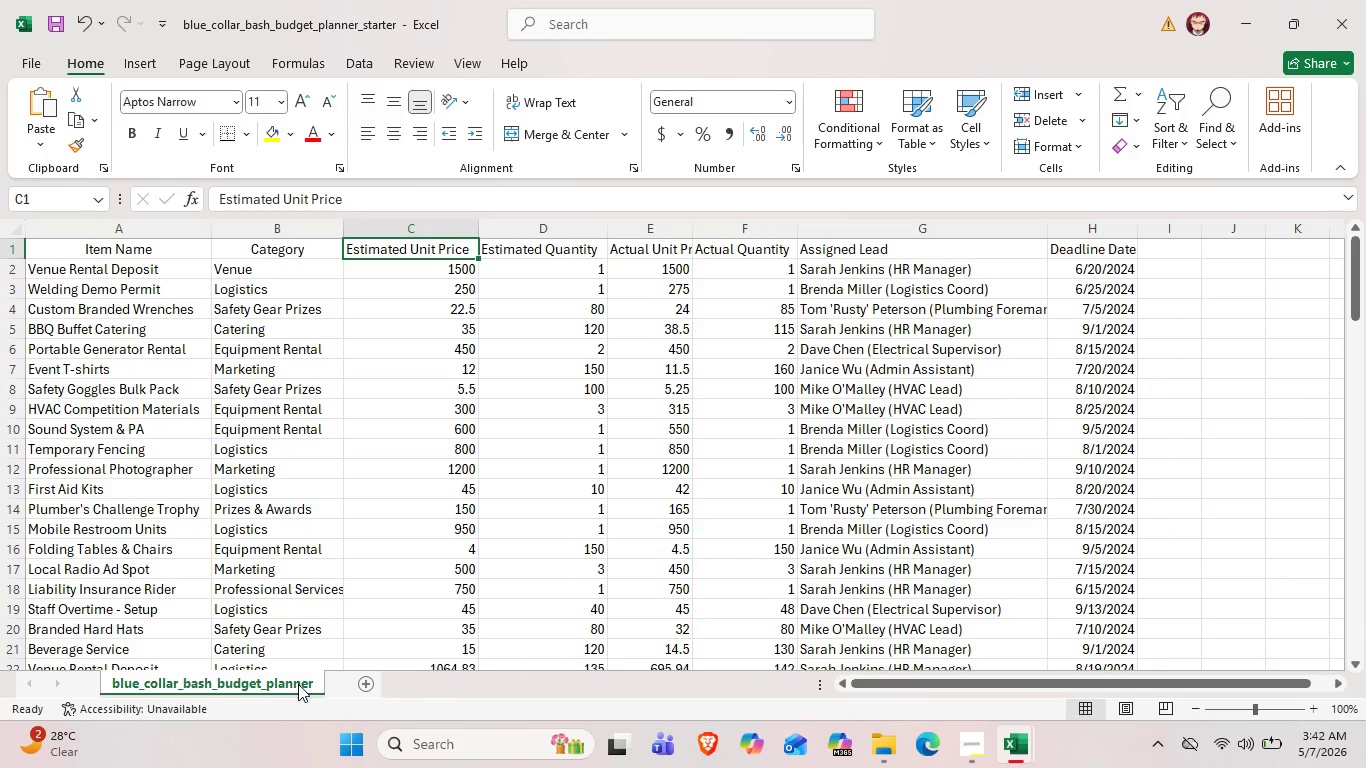 
left_click([305, 684])
 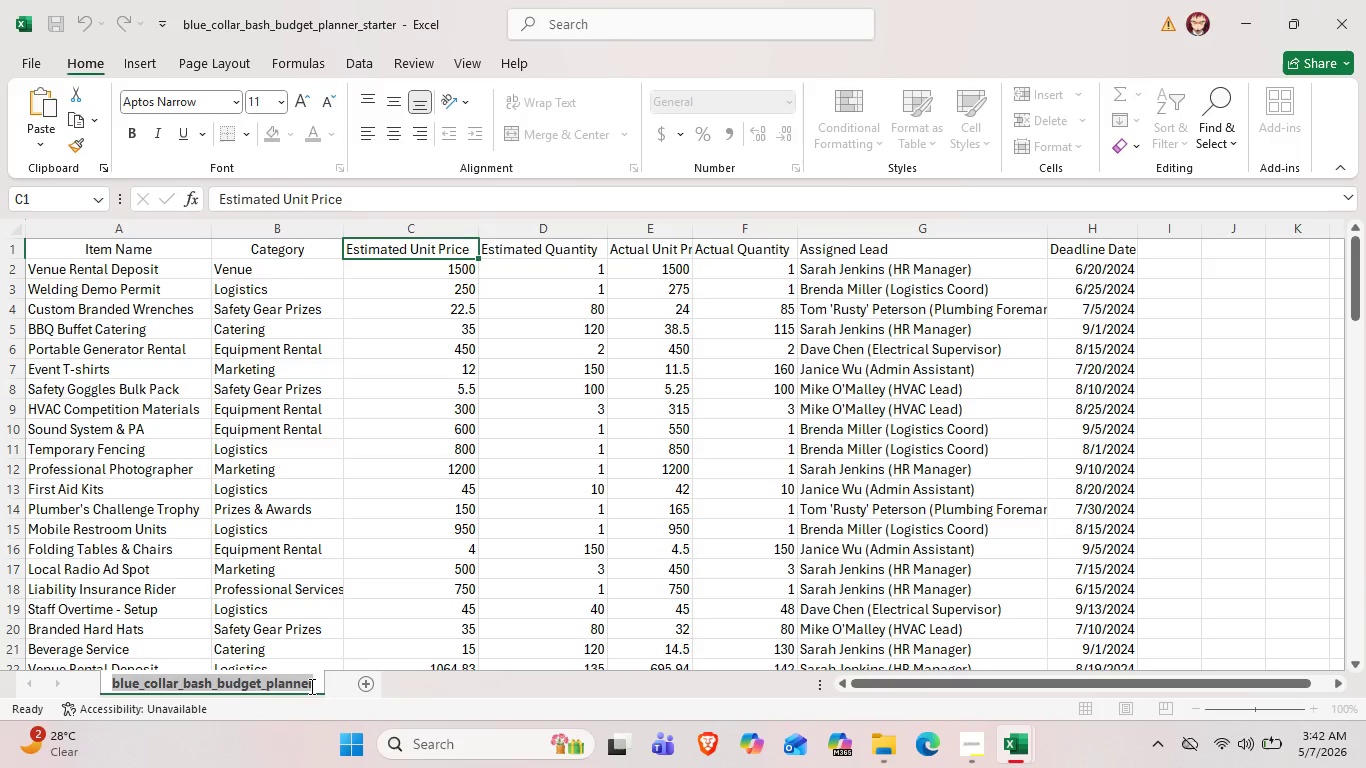 
key(Backspace)
type(Budger)
key(Backspace)
type(t Tracker)
 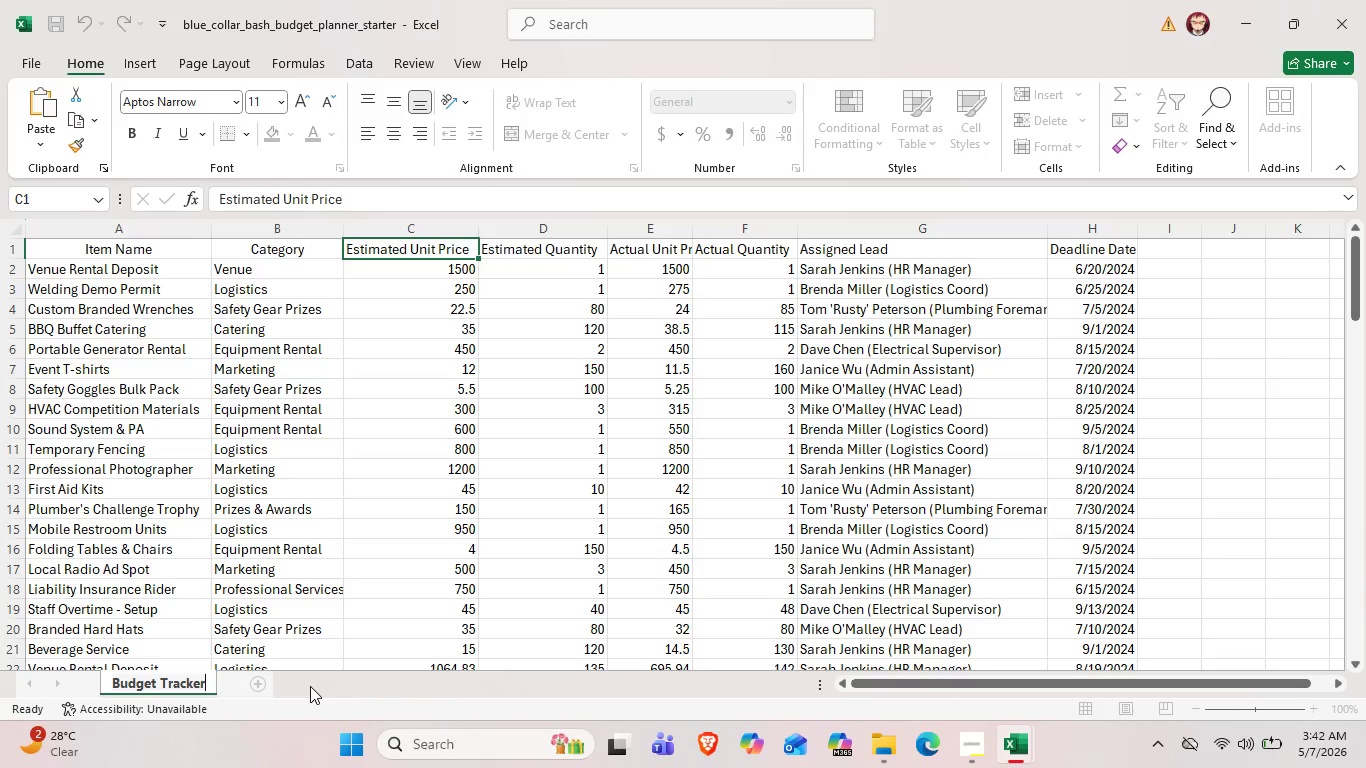 
left_click([310, 686])
 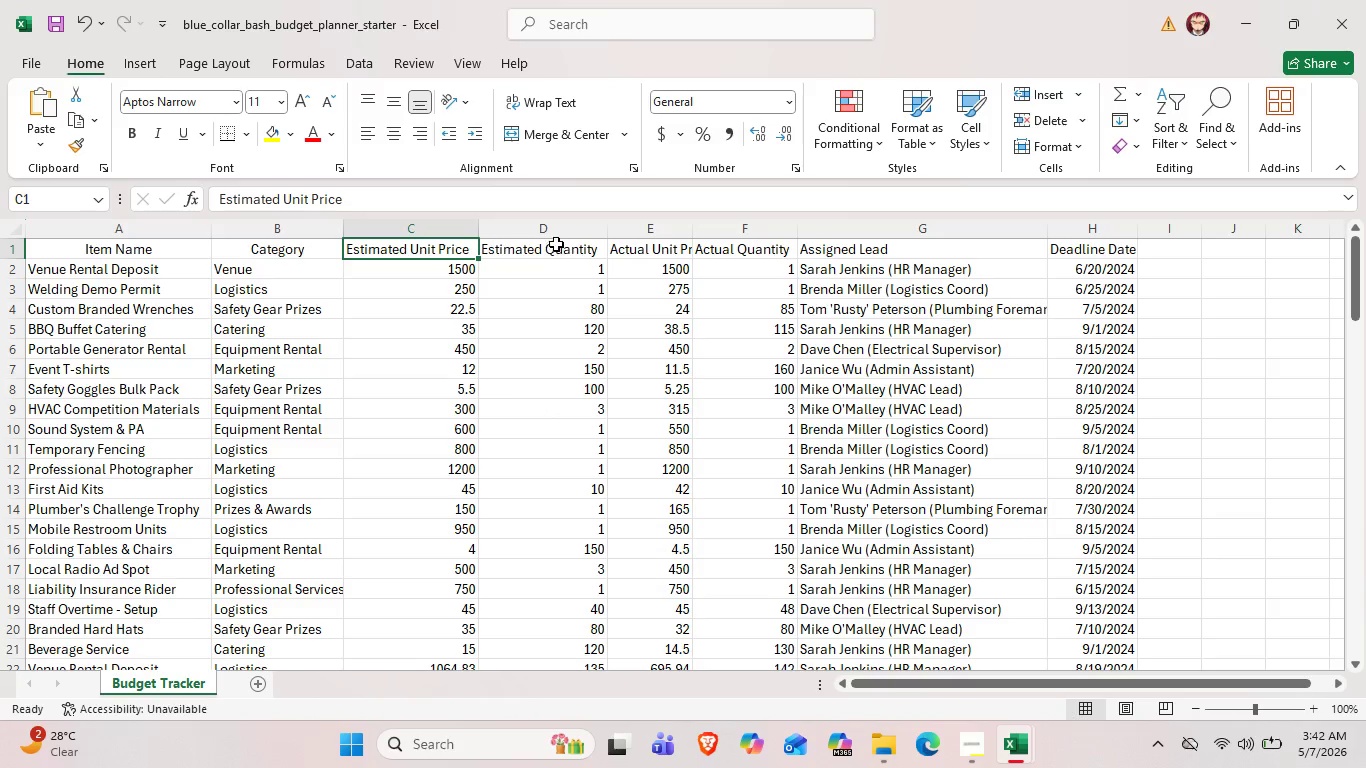 
double_click([556, 247])
 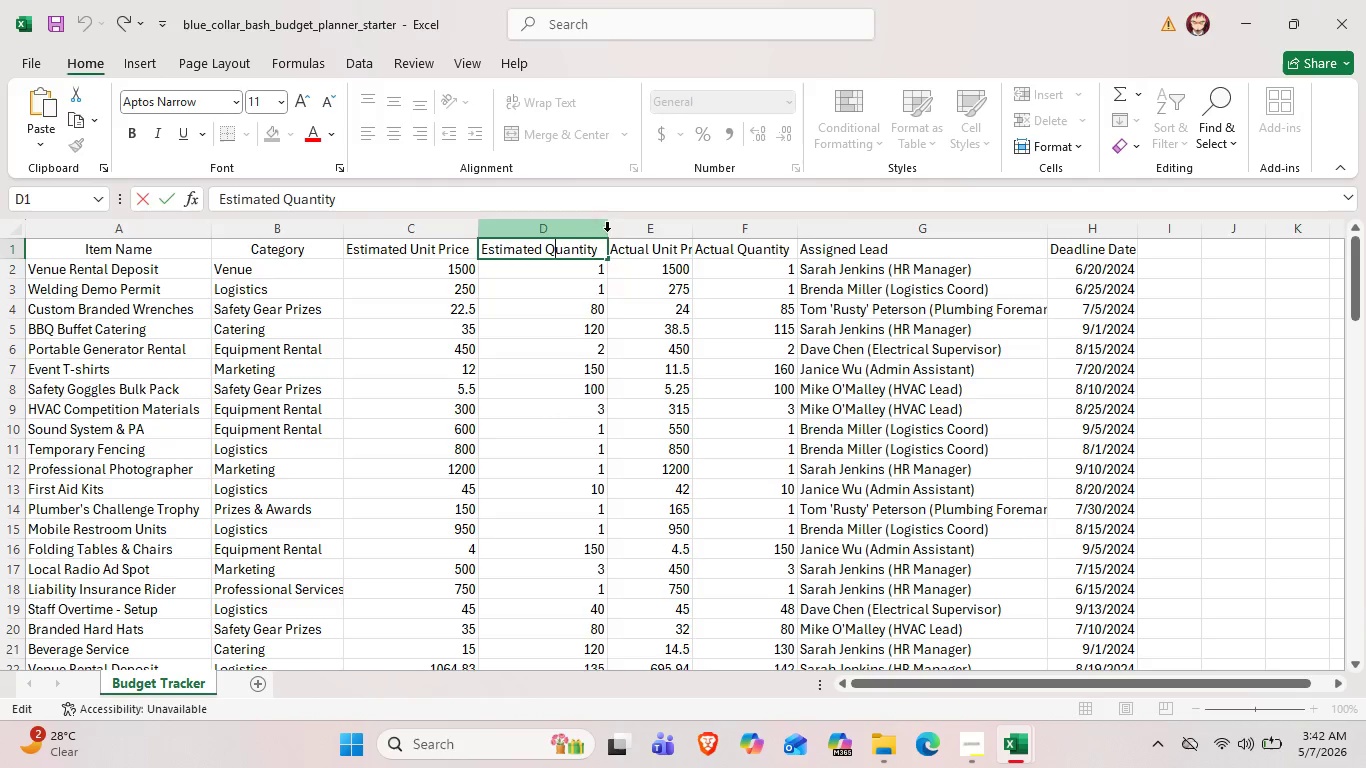 
double_click([606, 231])
 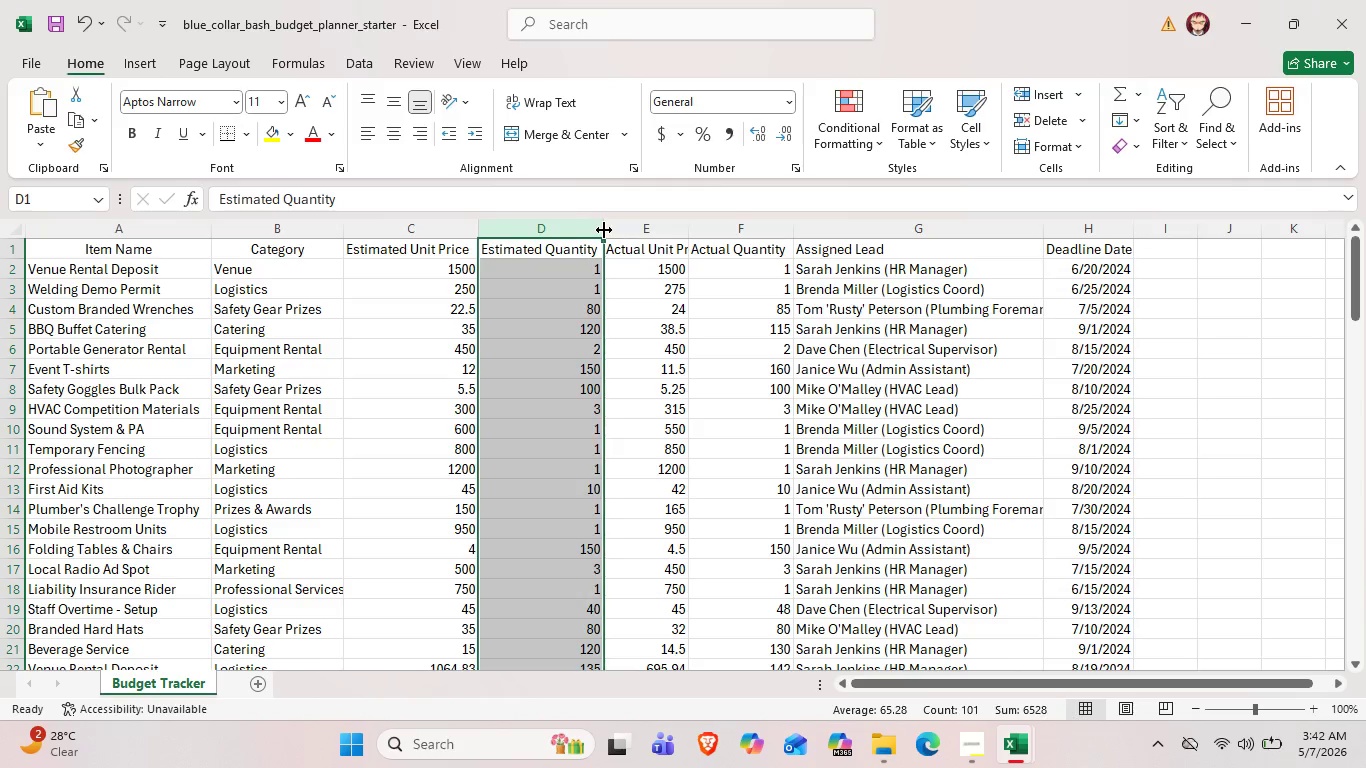 
left_click_drag(start_coordinate=[604, 230], to_coordinate=[625, 235])
 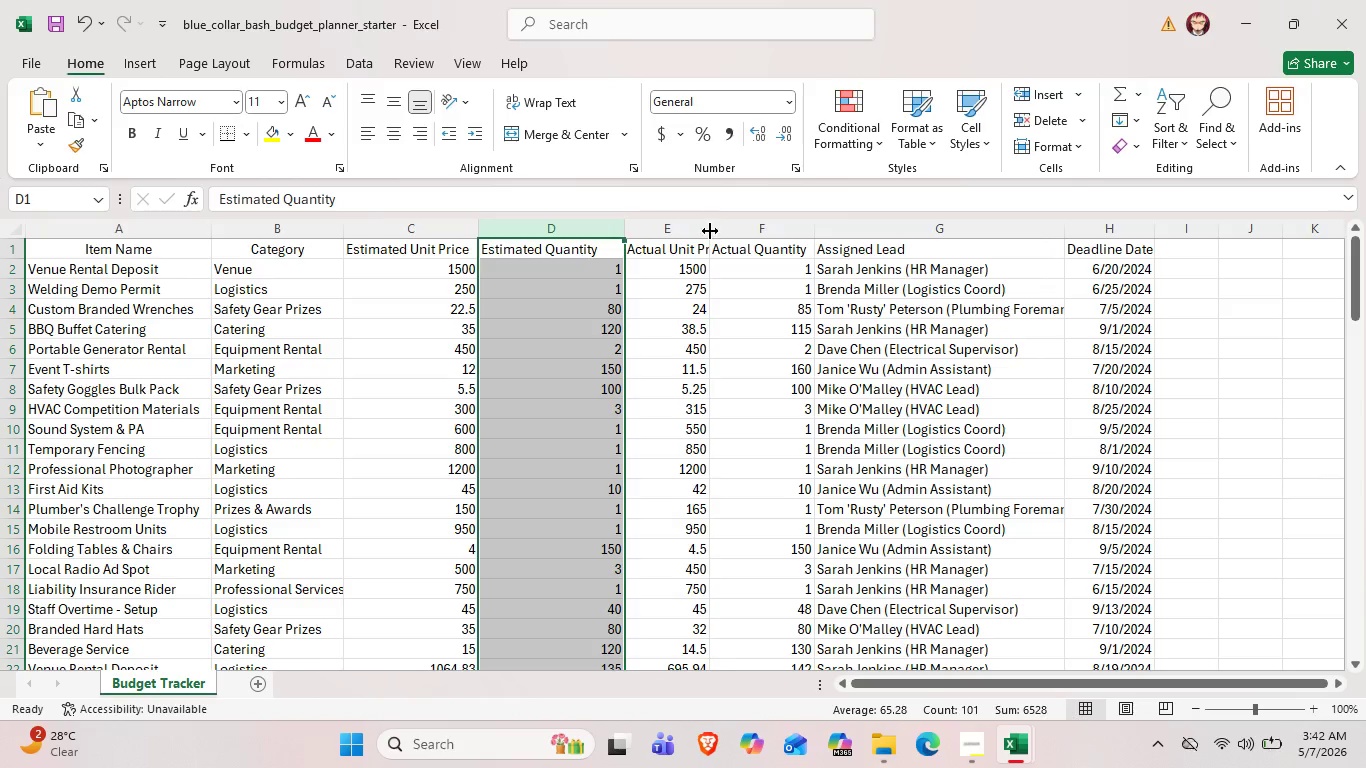 
left_click_drag(start_coordinate=[708, 228], to_coordinate=[735, 228])
 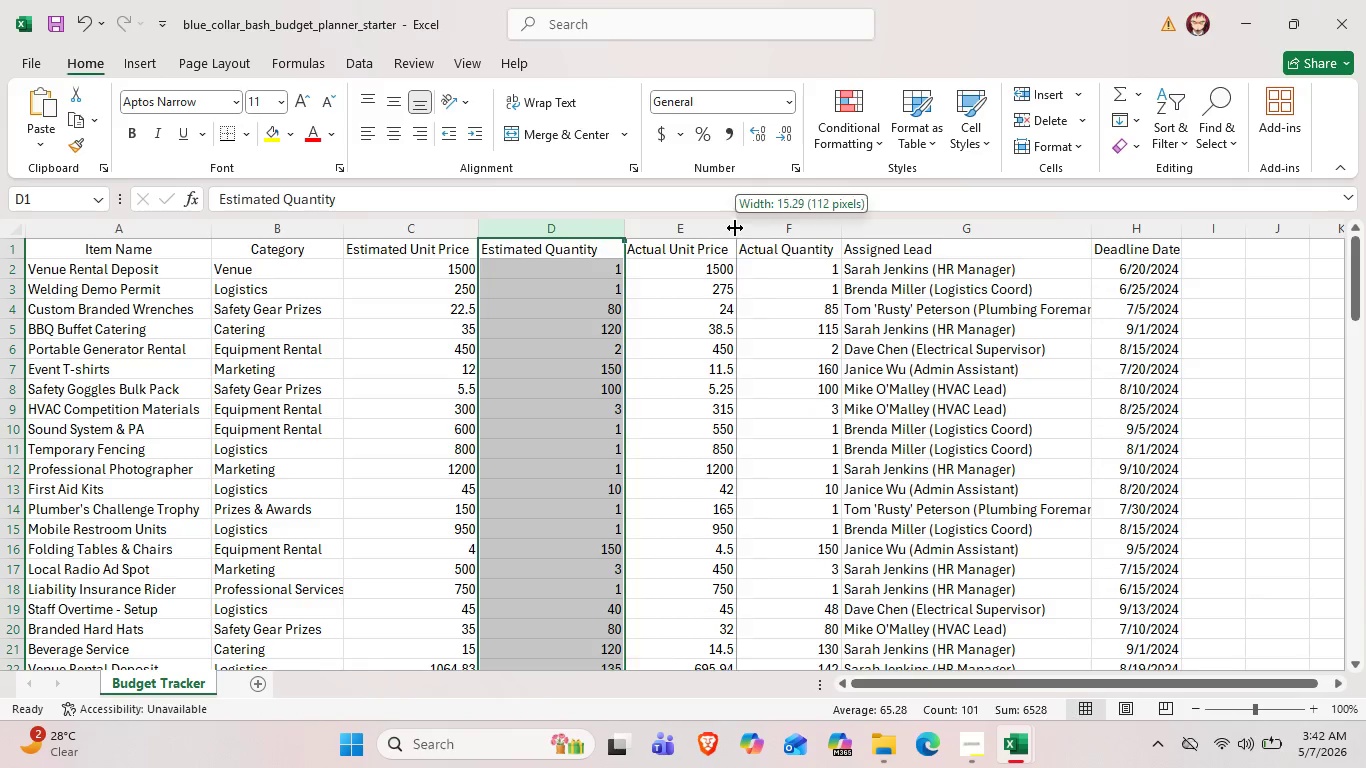 
left_click_drag(start_coordinate=[735, 228], to_coordinate=[754, 229])
 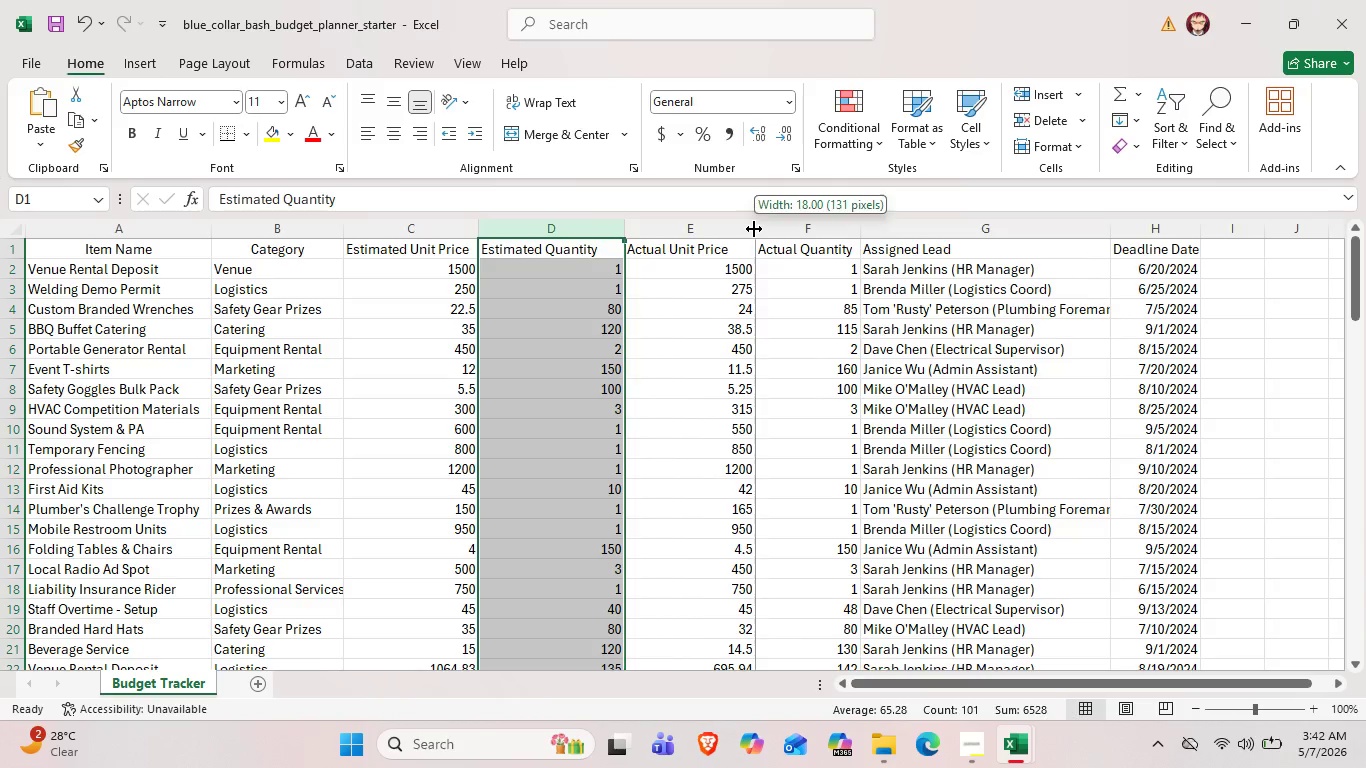 
left_click_drag(start_coordinate=[754, 229], to_coordinate=[732, 229])
 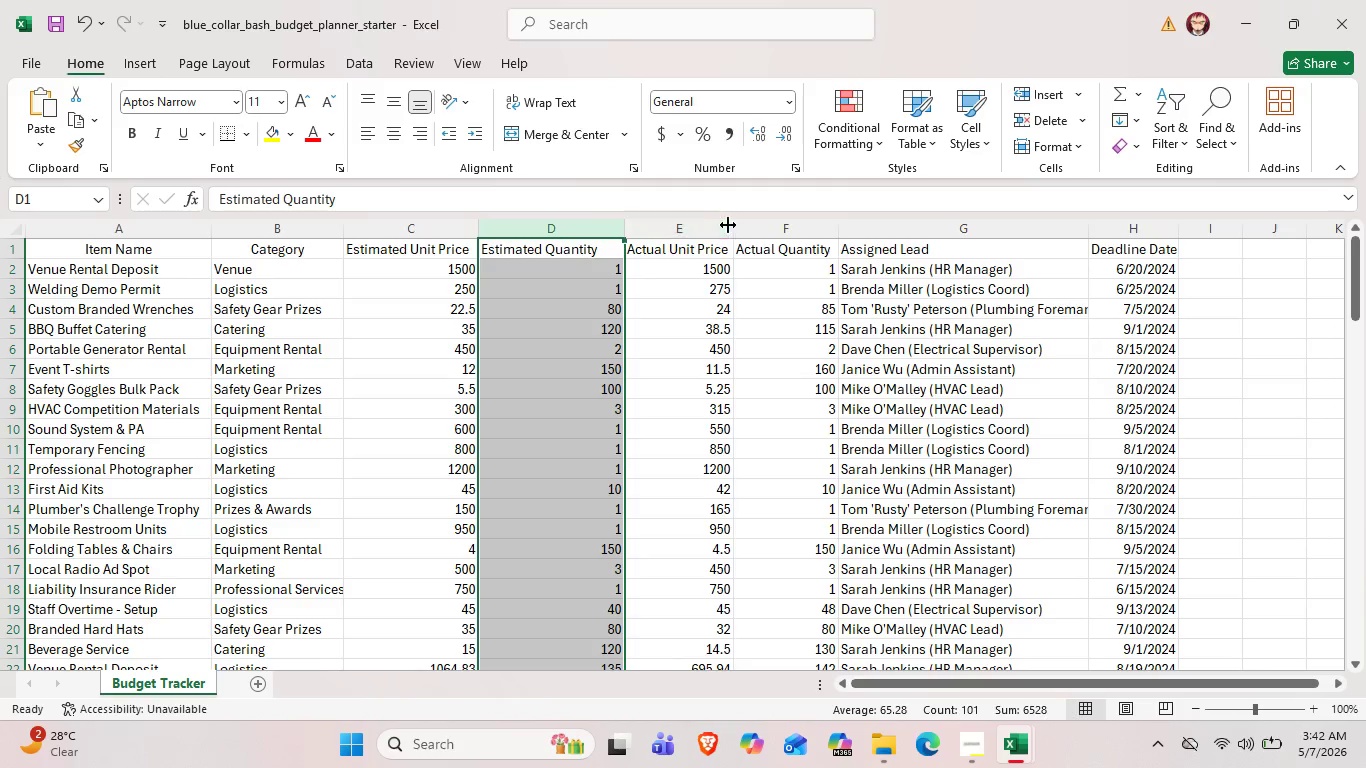 
left_click_drag(start_coordinate=[736, 229], to_coordinate=[741, 229])
 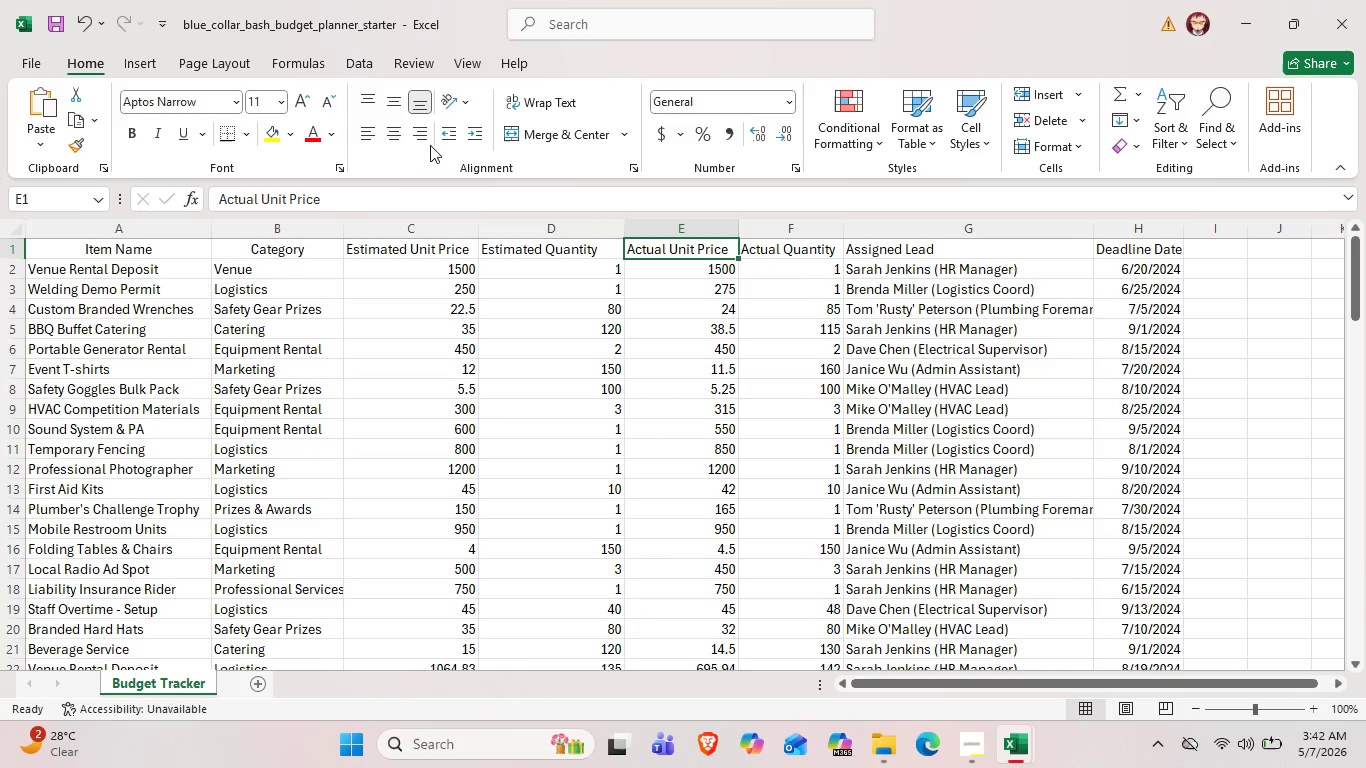 
left_click([395, 133])
 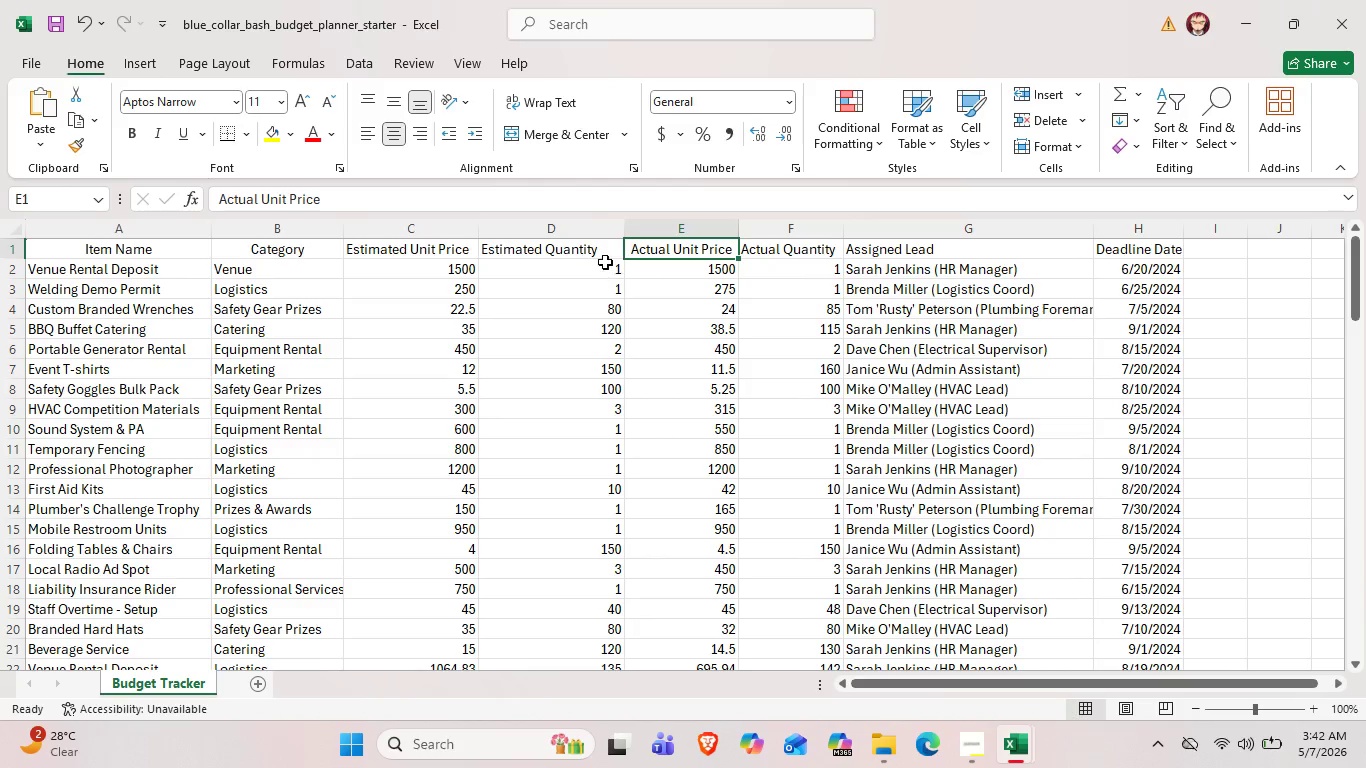 
left_click([605, 259])
 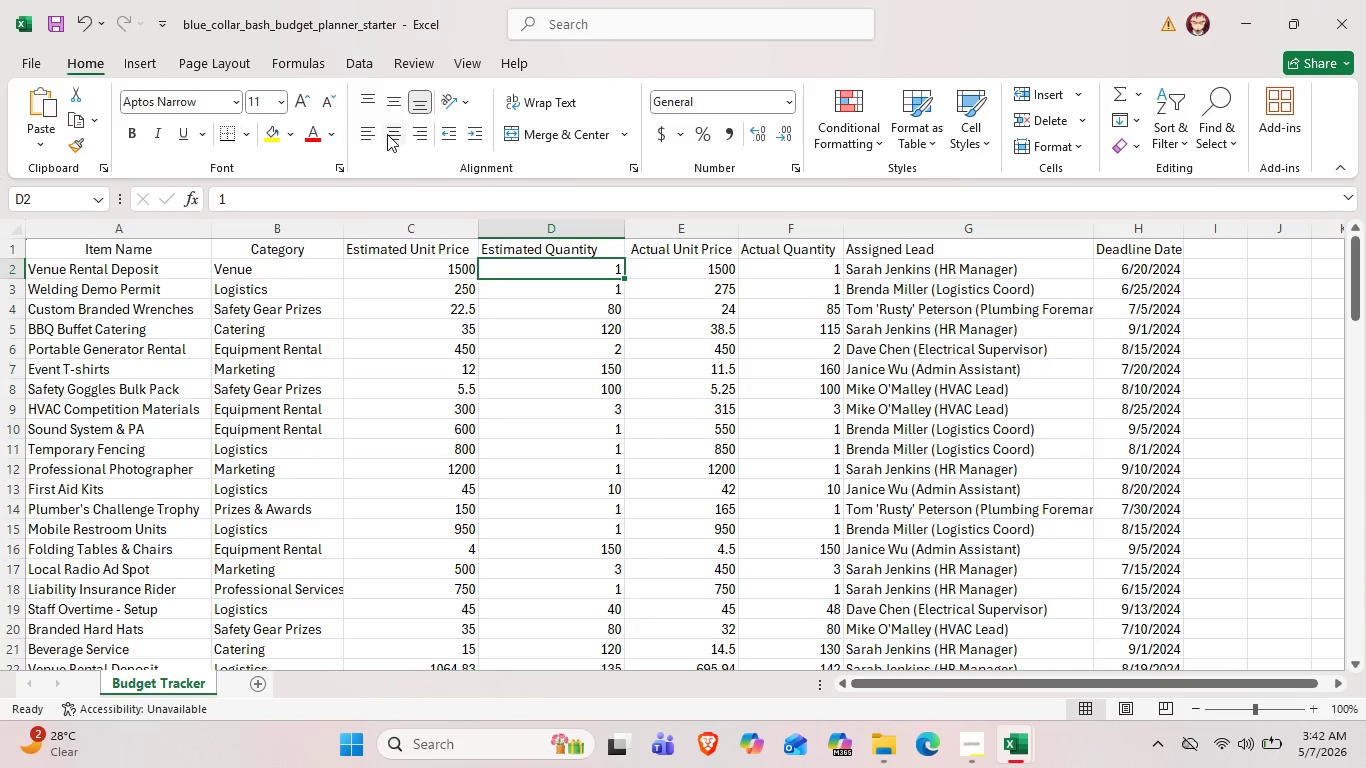 
left_click([387, 134])
 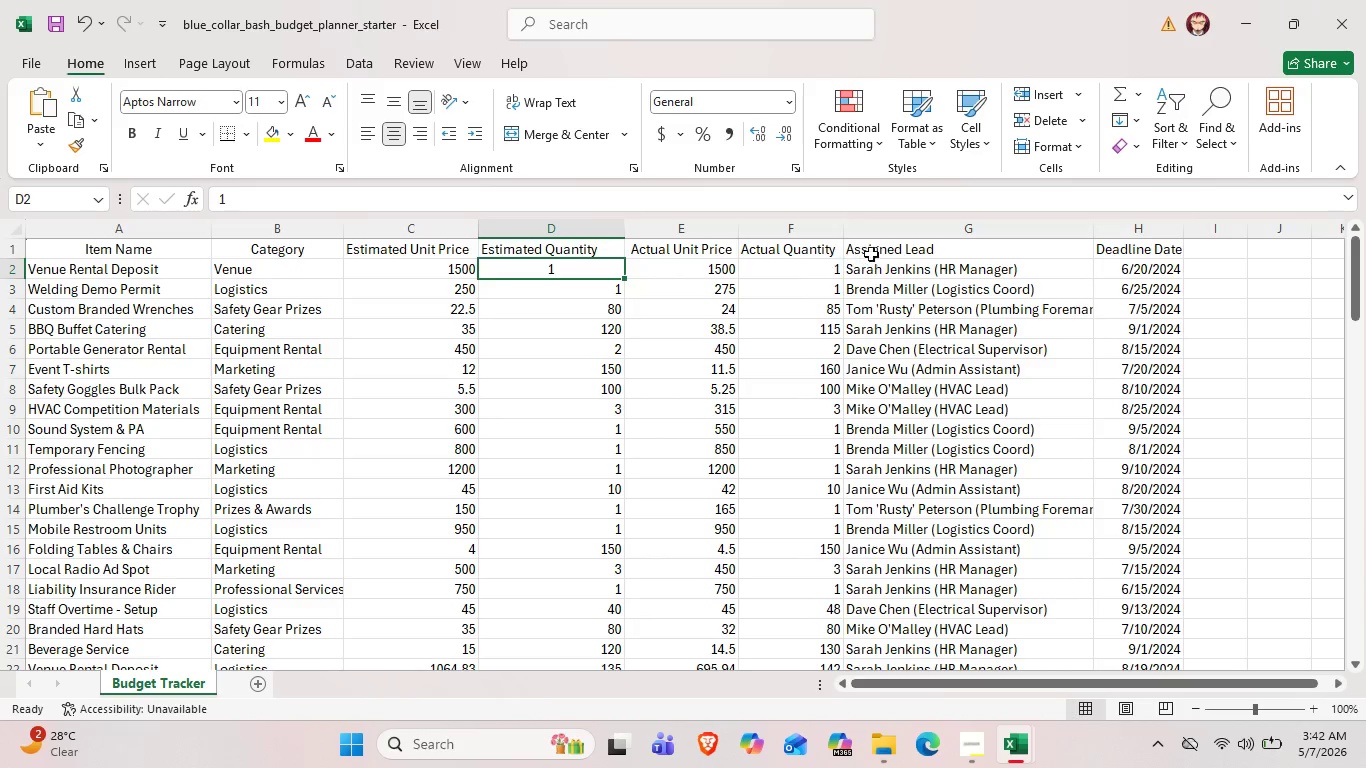 
left_click([879, 253])
 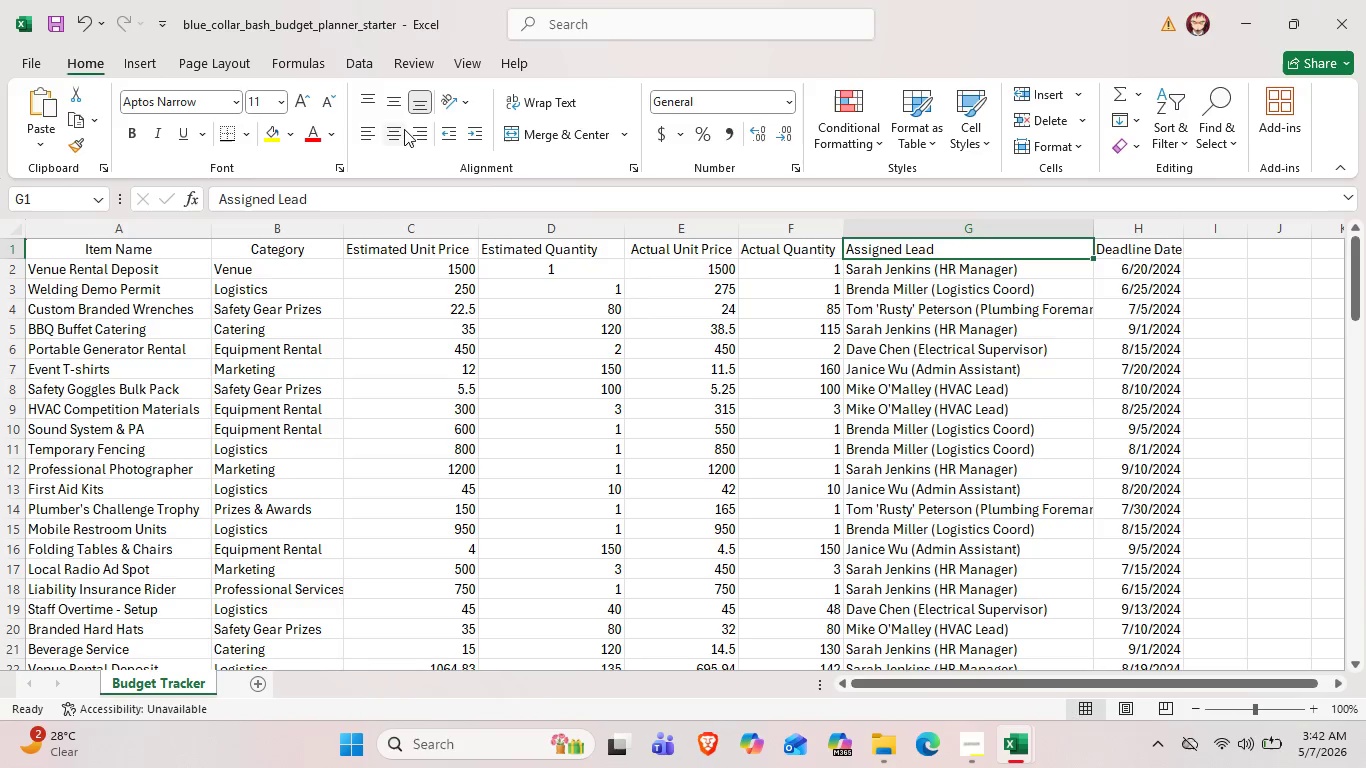 
left_click([403, 130])
 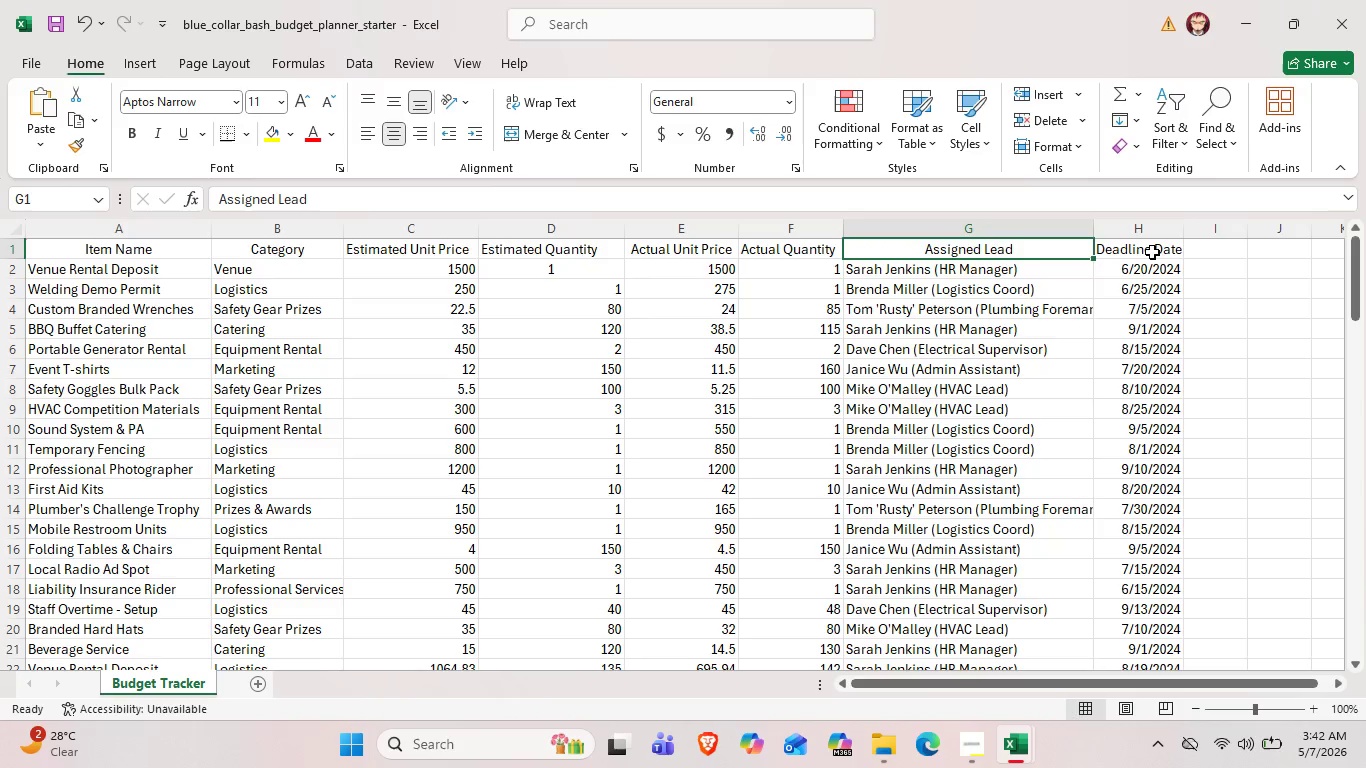 
left_click([1151, 251])
 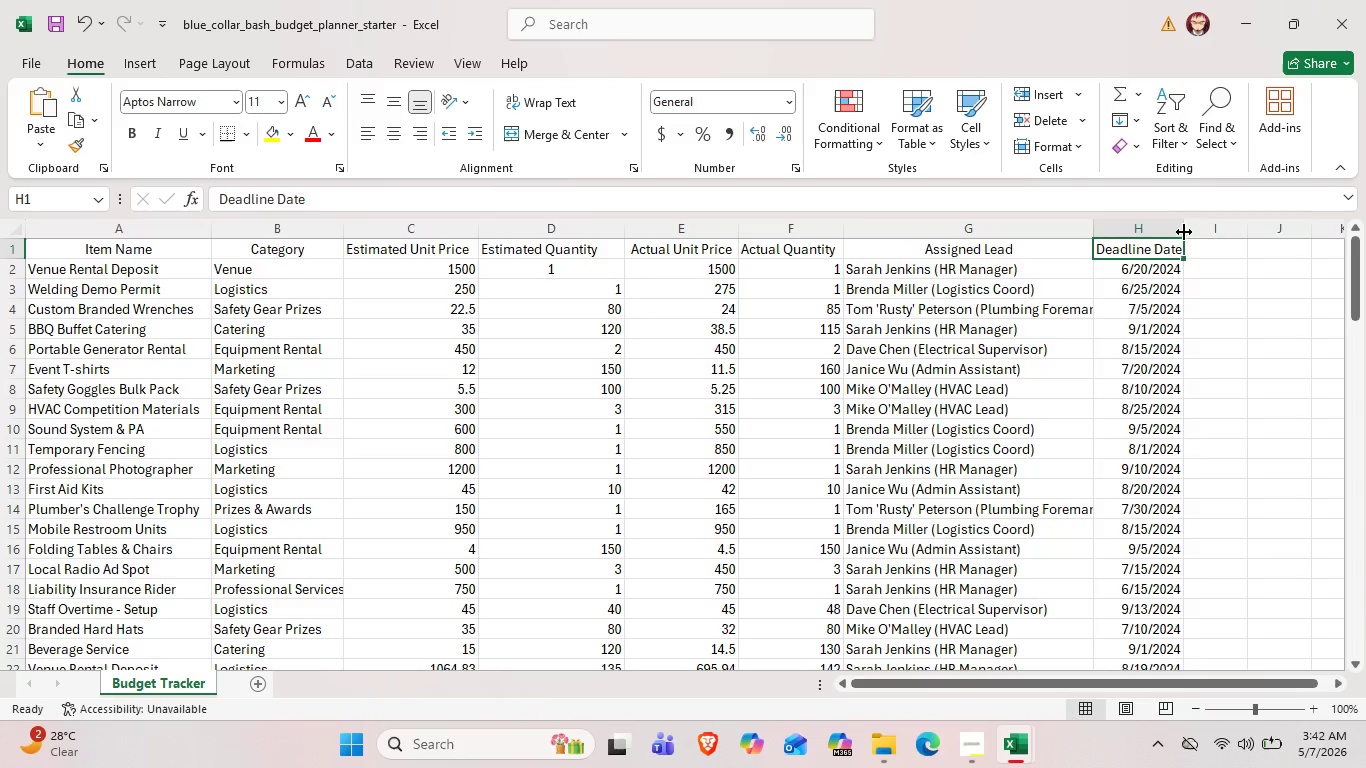 
left_click_drag(start_coordinate=[1184, 232], to_coordinate=[1201, 233])
 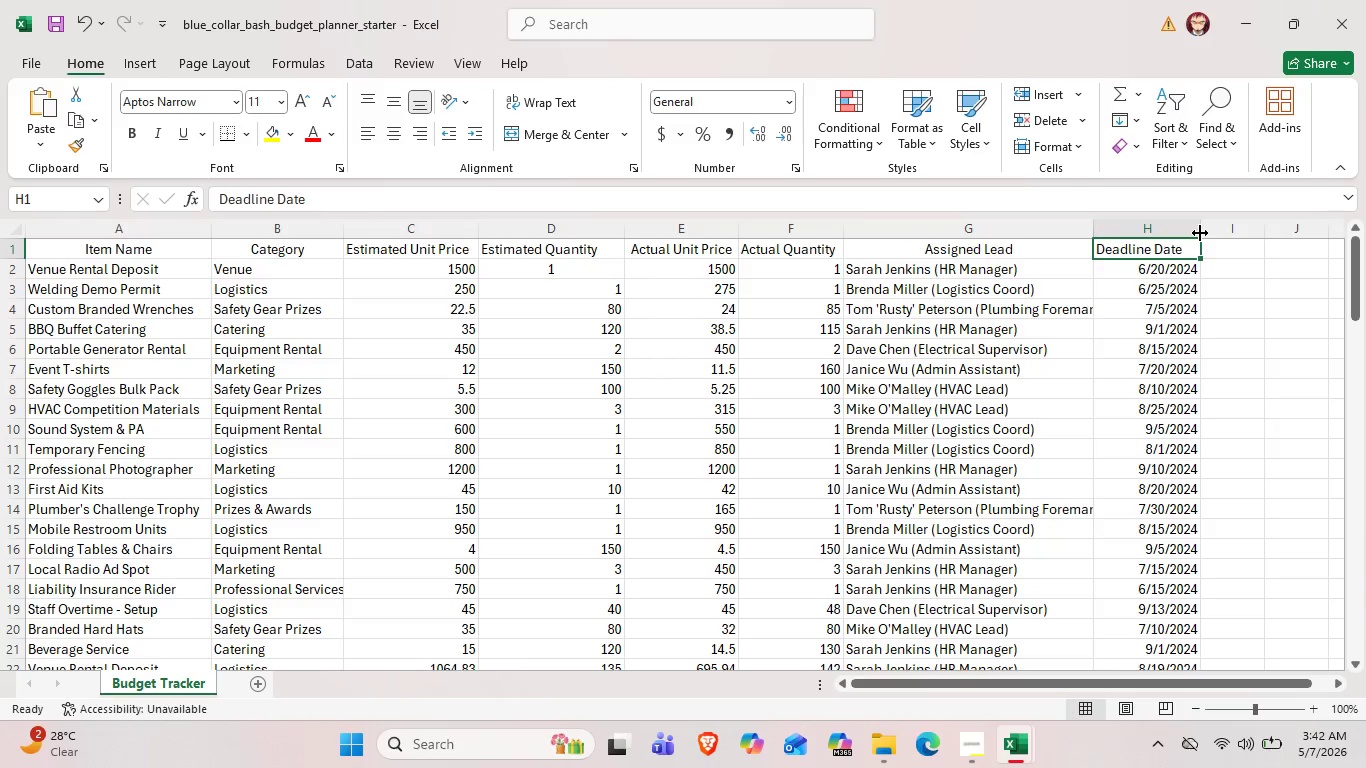 
left_click_drag(start_coordinate=[1200, 233], to_coordinate=[1194, 235])
 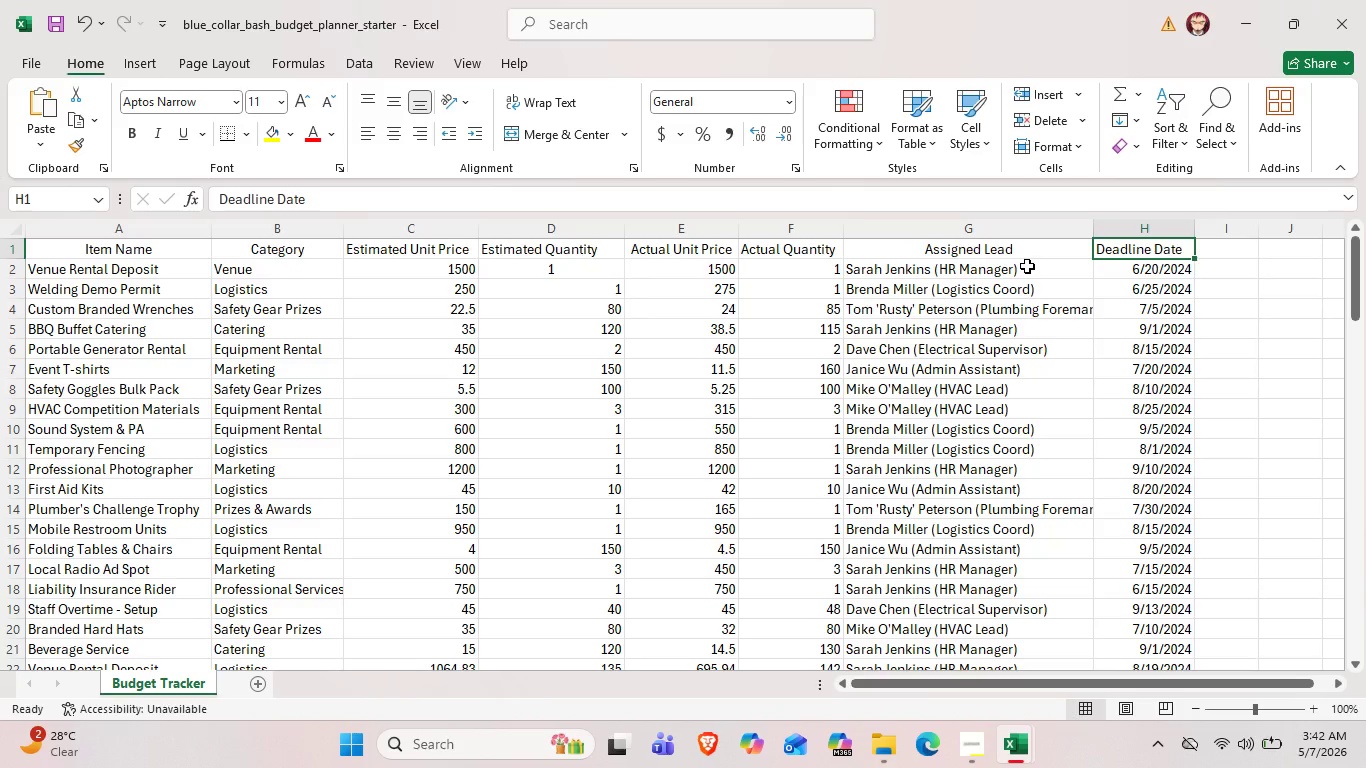 
left_click_drag(start_coordinate=[1027, 266], to_coordinate=[1049, 606])
 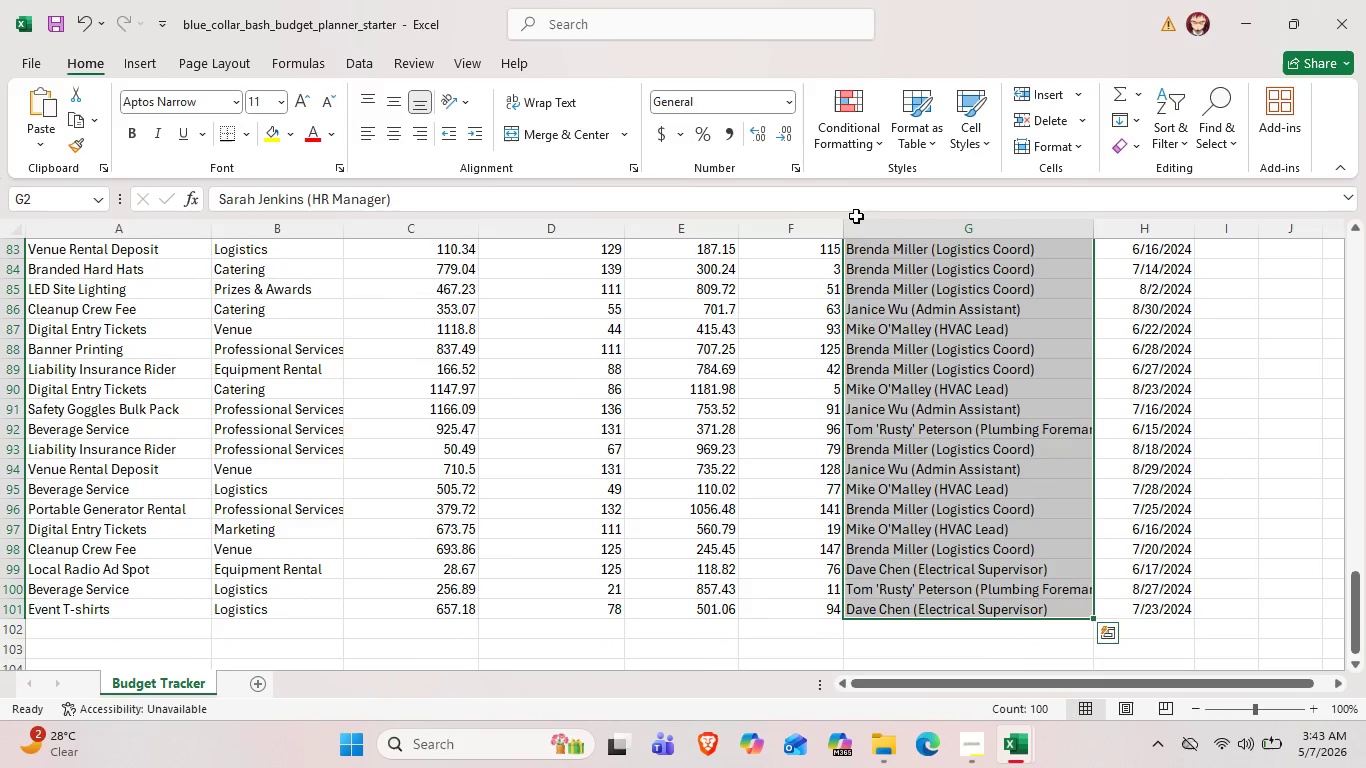 
scroll: coordinate [1031, 555], scroll_direction: down, amount: 5.0
 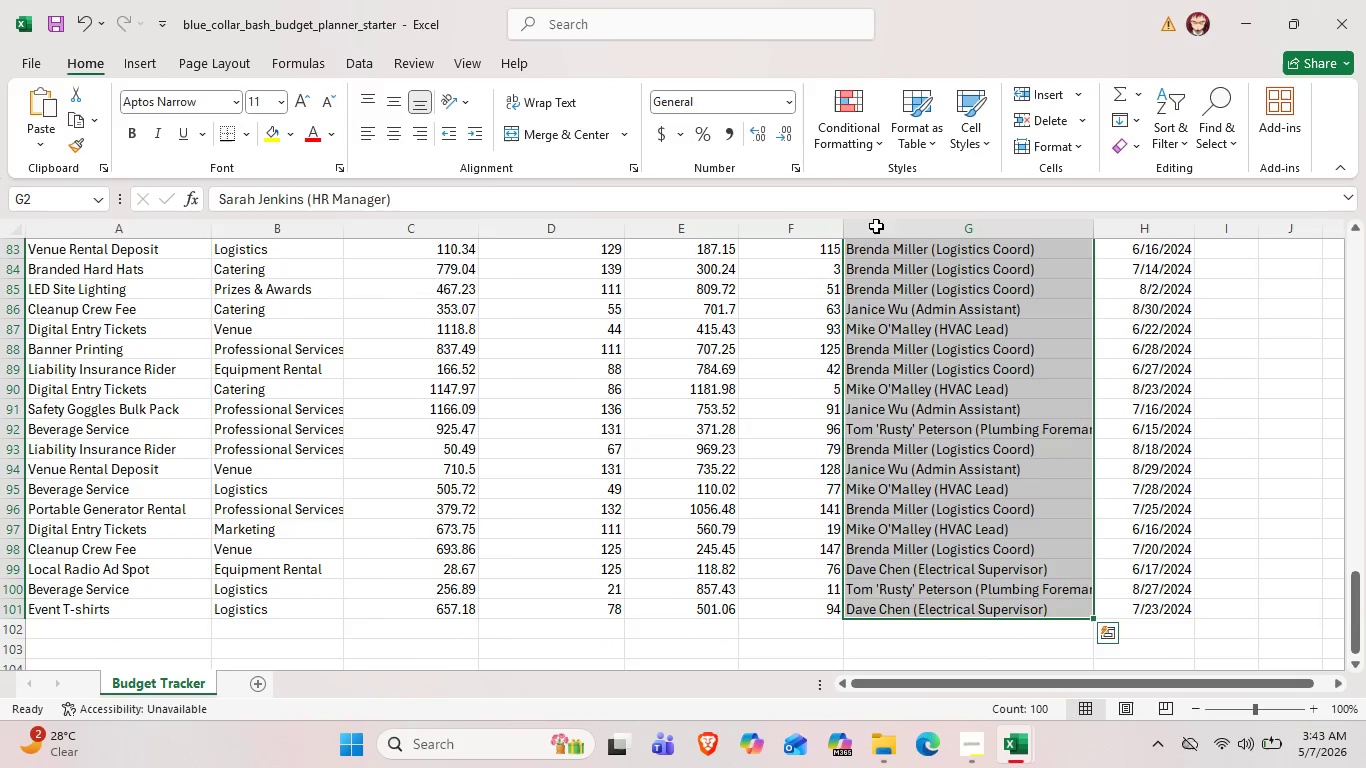 
left_click([395, 134])
 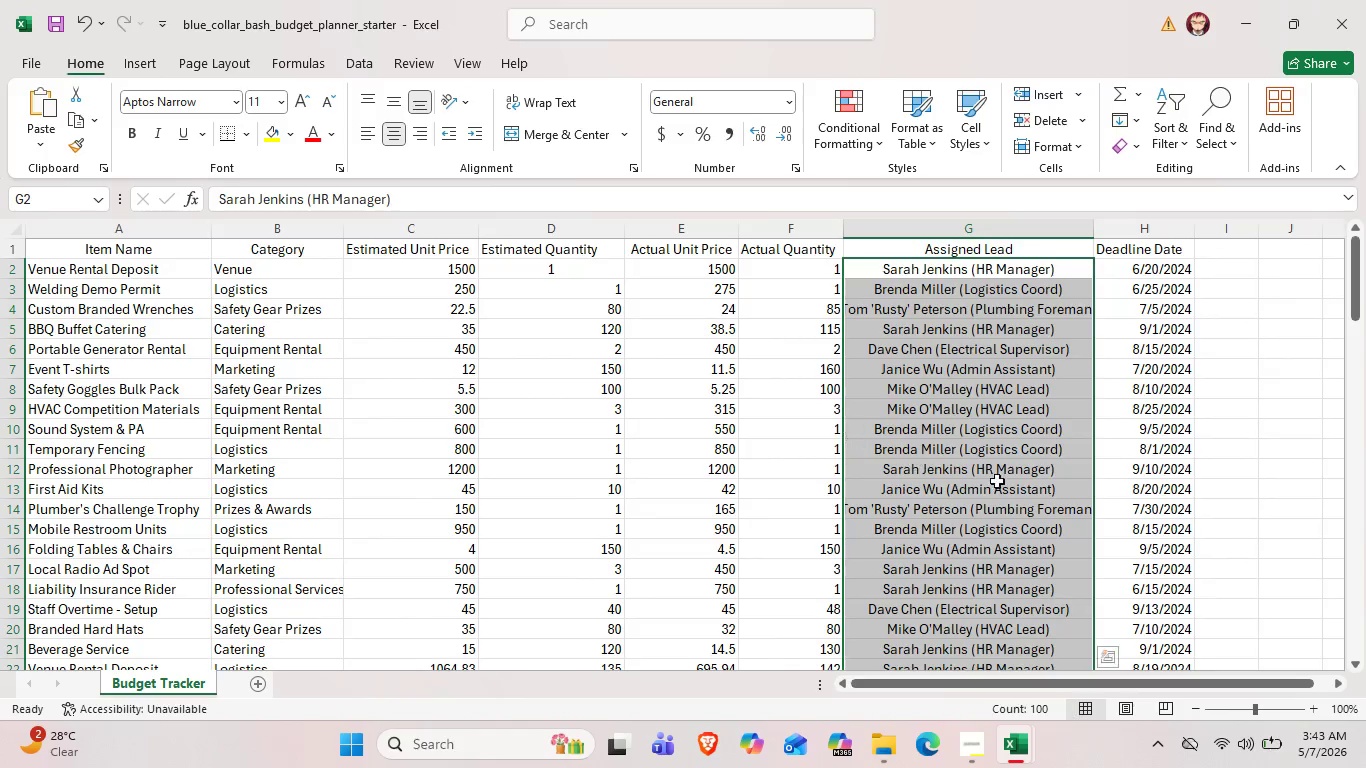 
left_click([1001, 481])
 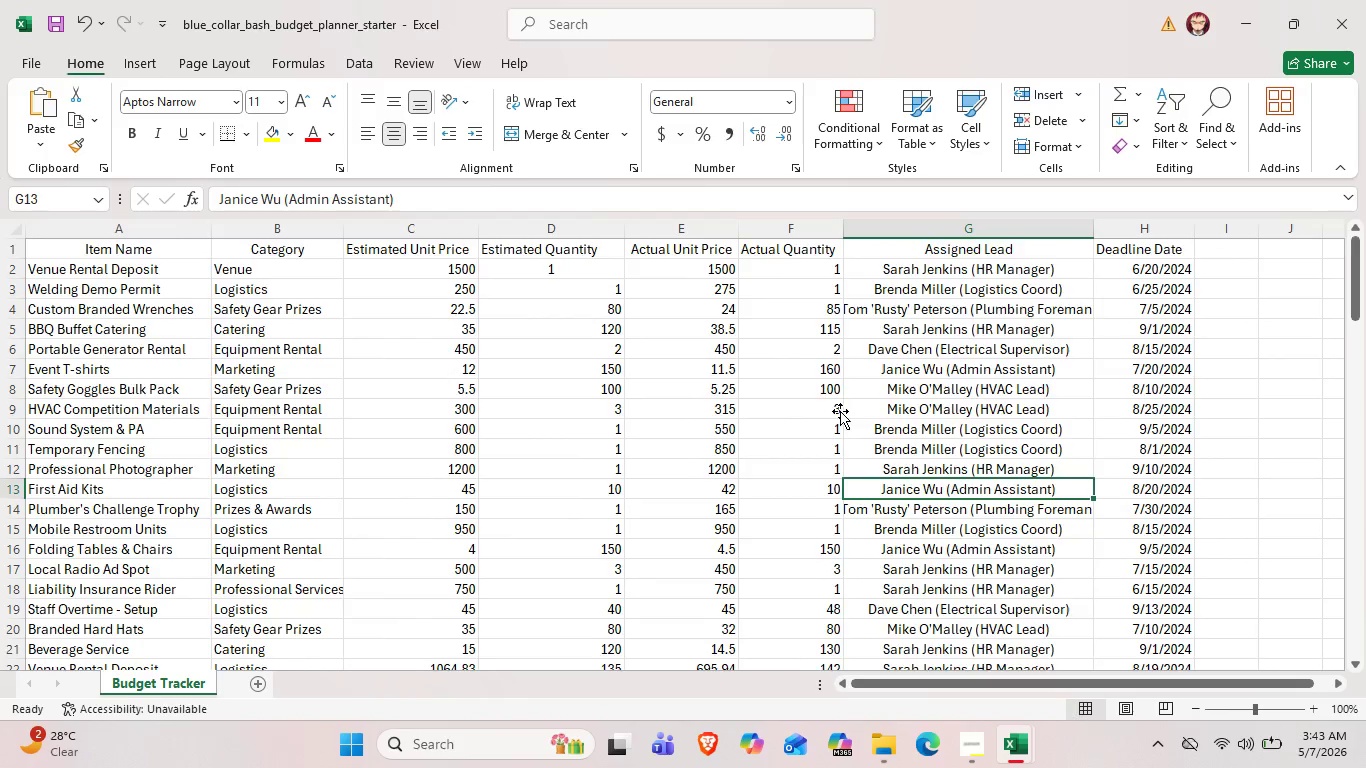 
scroll: coordinate [839, 410], scroll_direction: down, amount: 2.0
 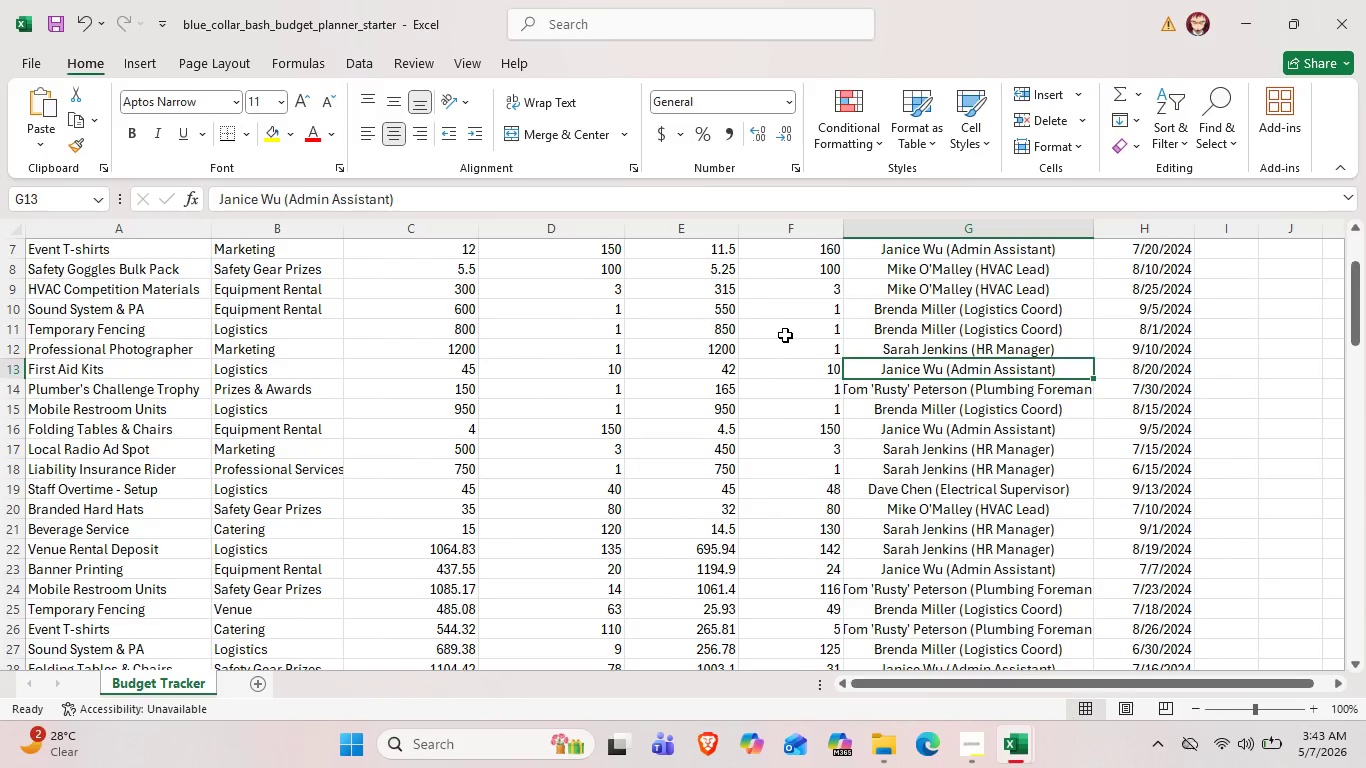 
scroll: coordinate [785, 335], scroll_direction: up, amount: 2.0
 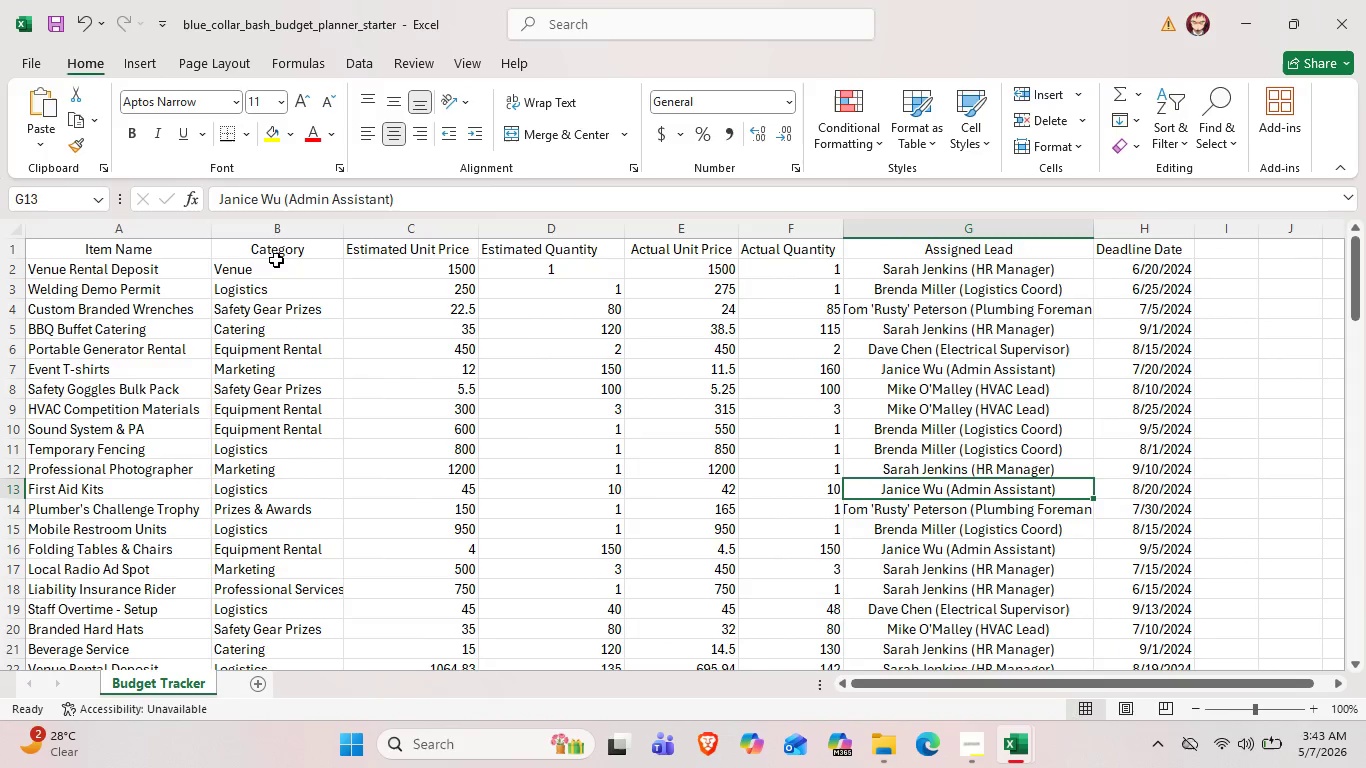 
left_click_drag(start_coordinate=[284, 260], to_coordinate=[341, 610])
 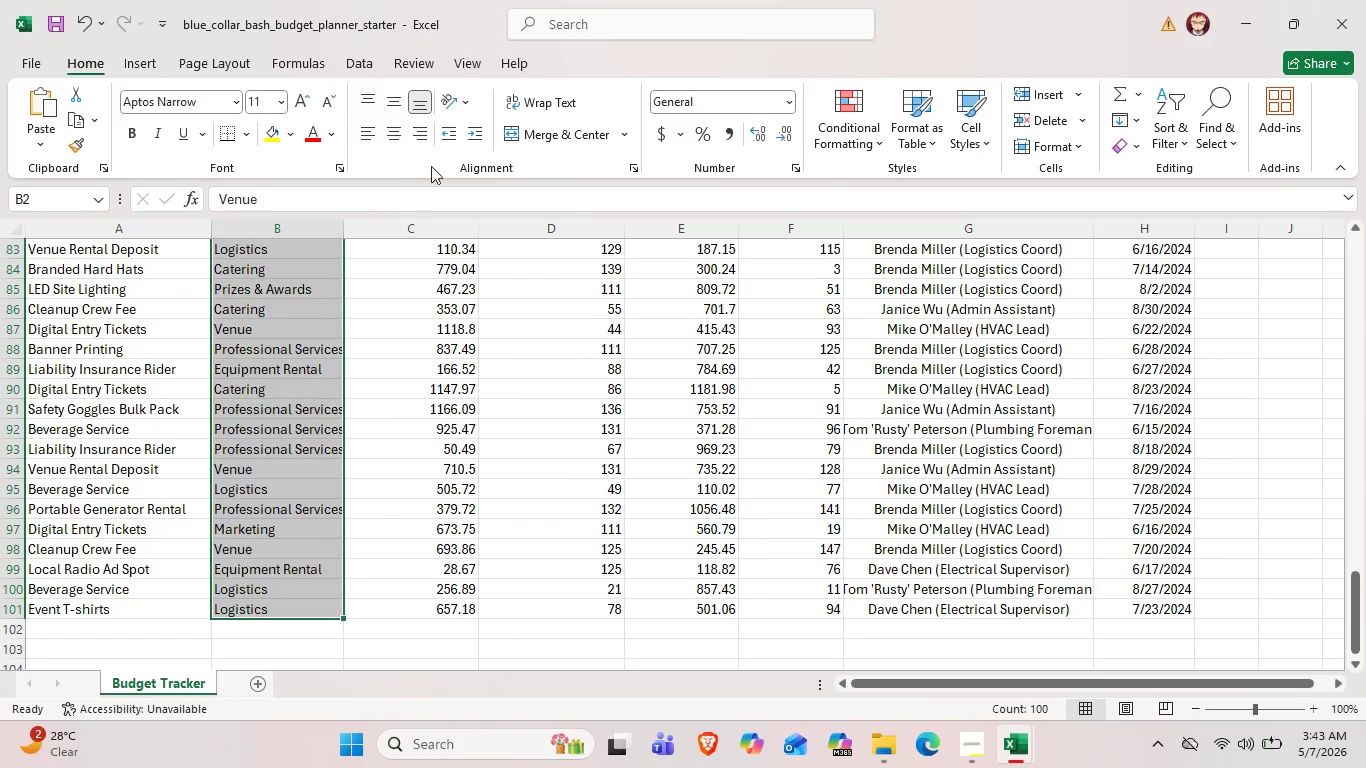 
scroll: coordinate [305, 646], scroll_direction: down, amount: 5.0
 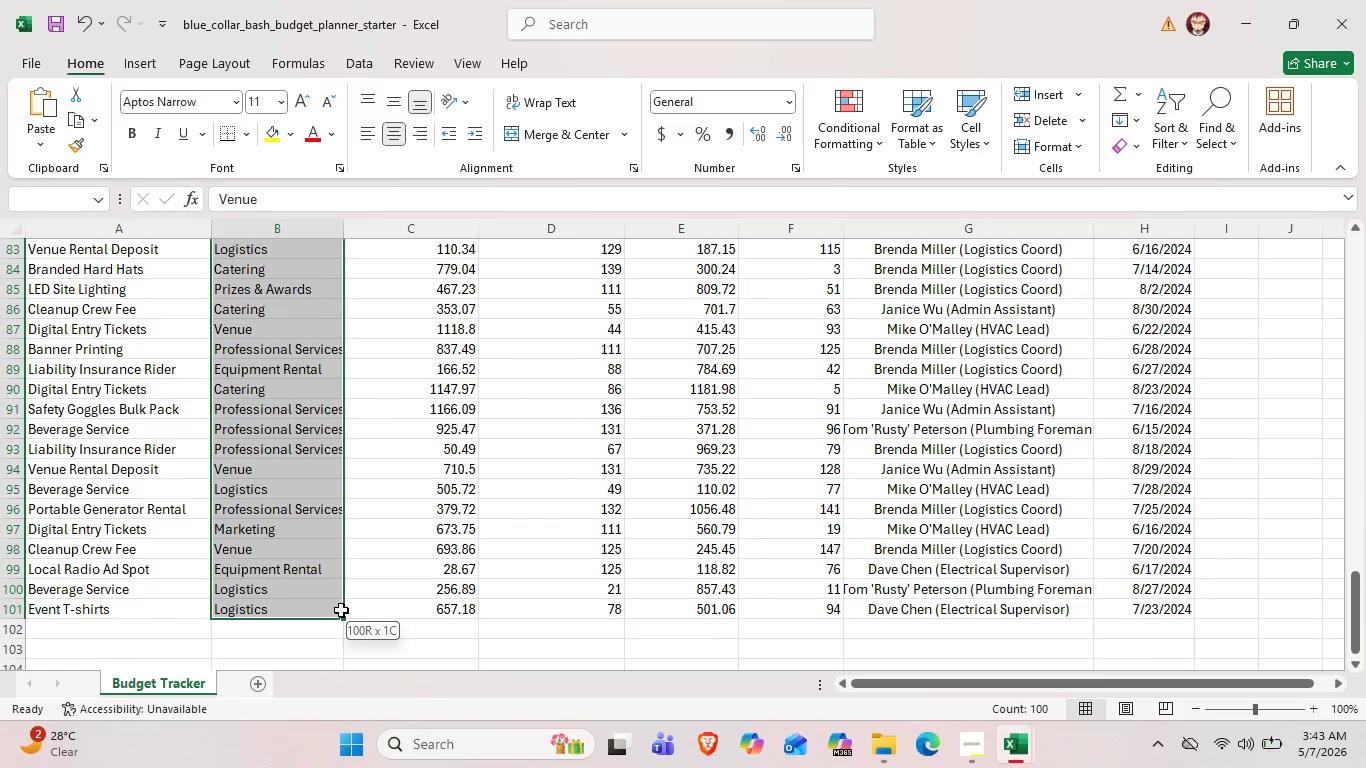 
left_click([389, 128])
 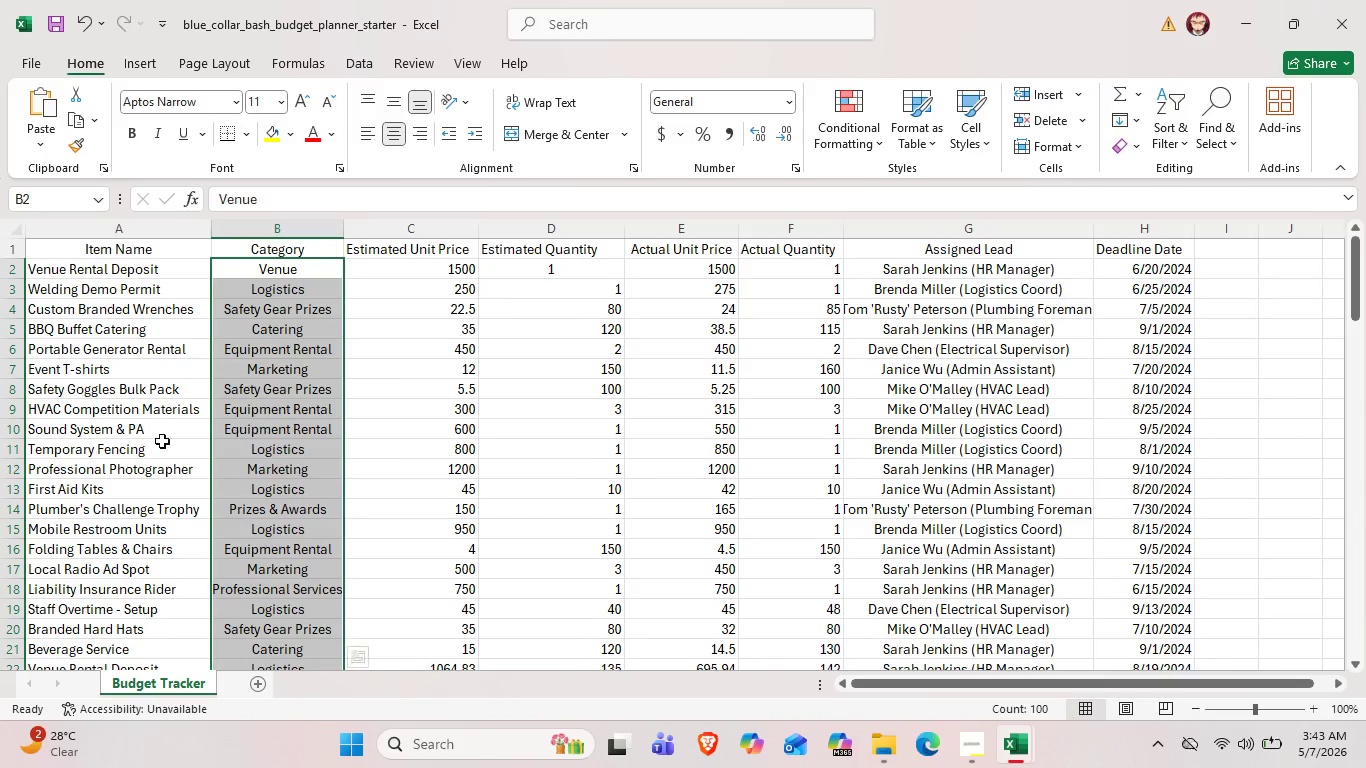 
left_click([85, 432])
 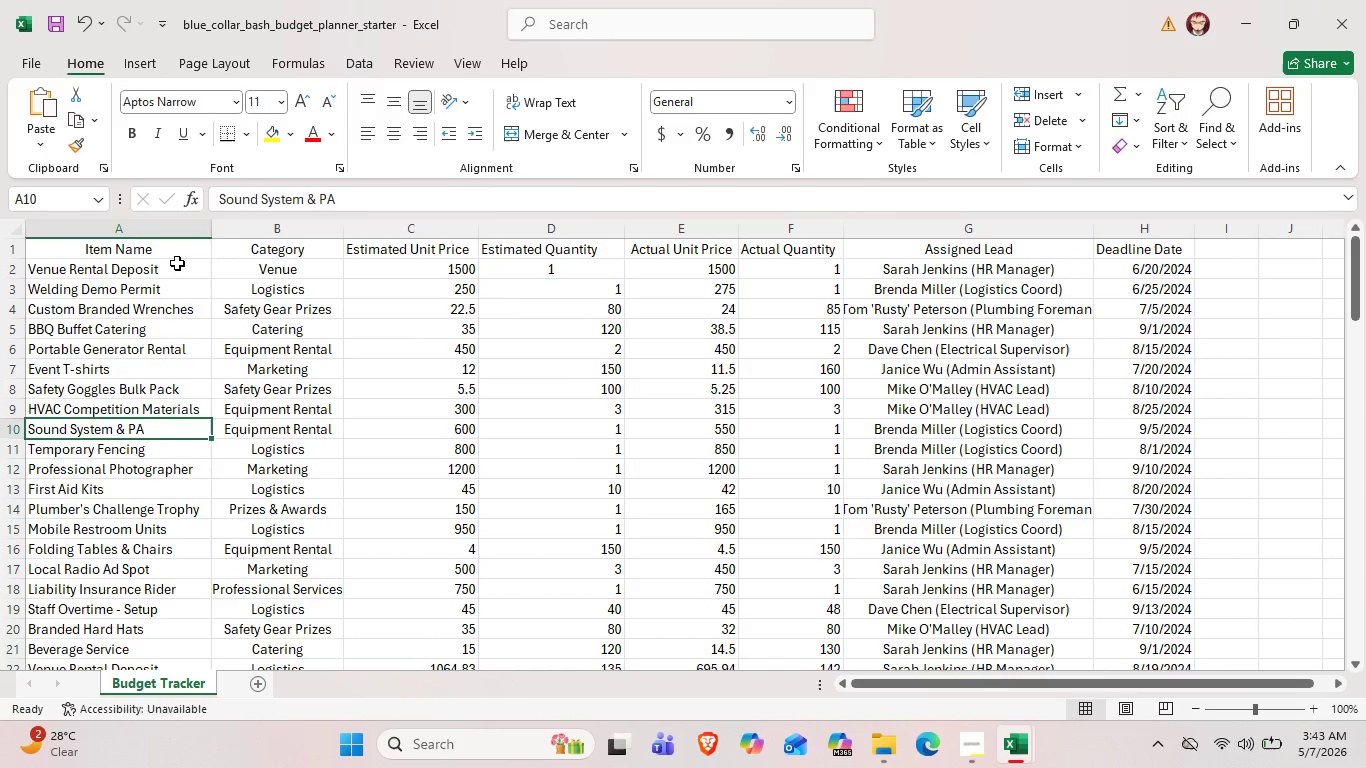 
left_click_drag(start_coordinate=[177, 263], to_coordinate=[160, 640])
 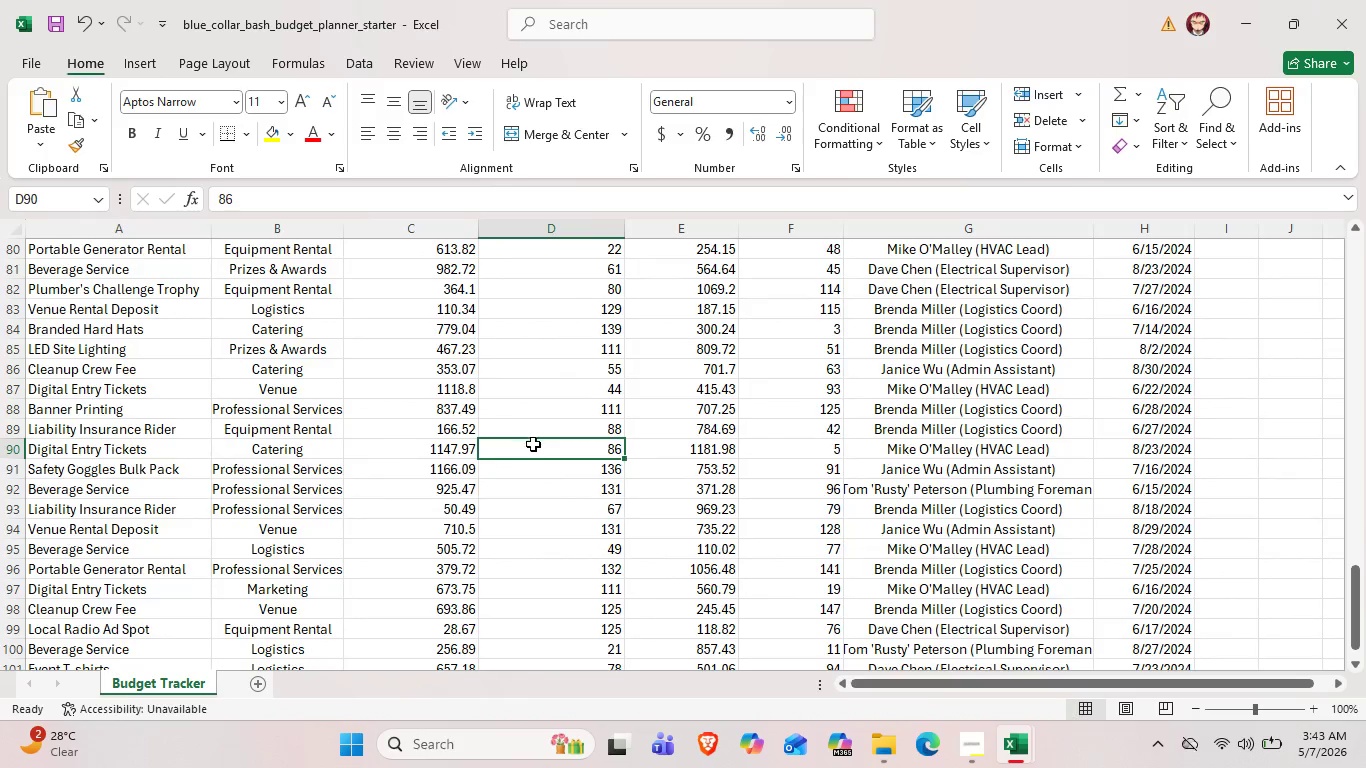 
scroll: coordinate [113, 637], scroll_direction: down, amount: 4.0
 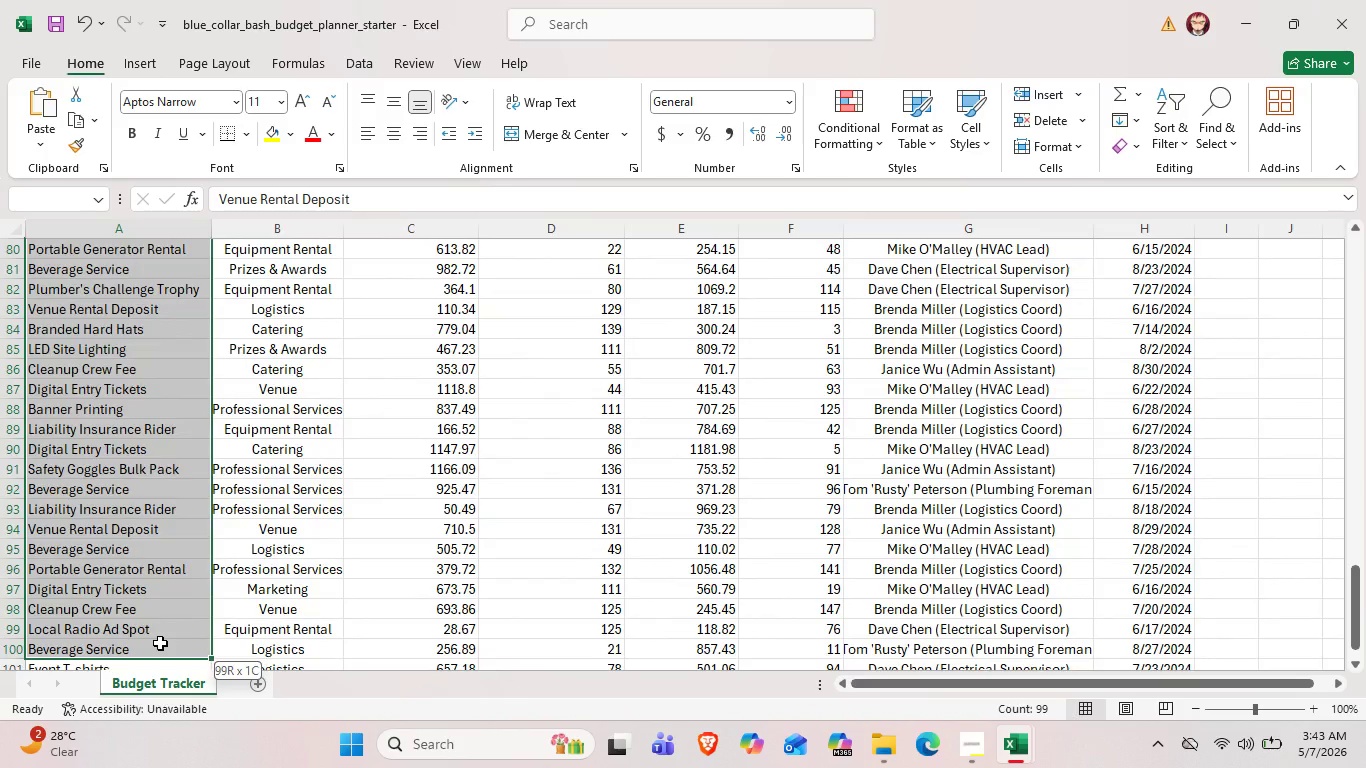 
left_click([534, 445])
 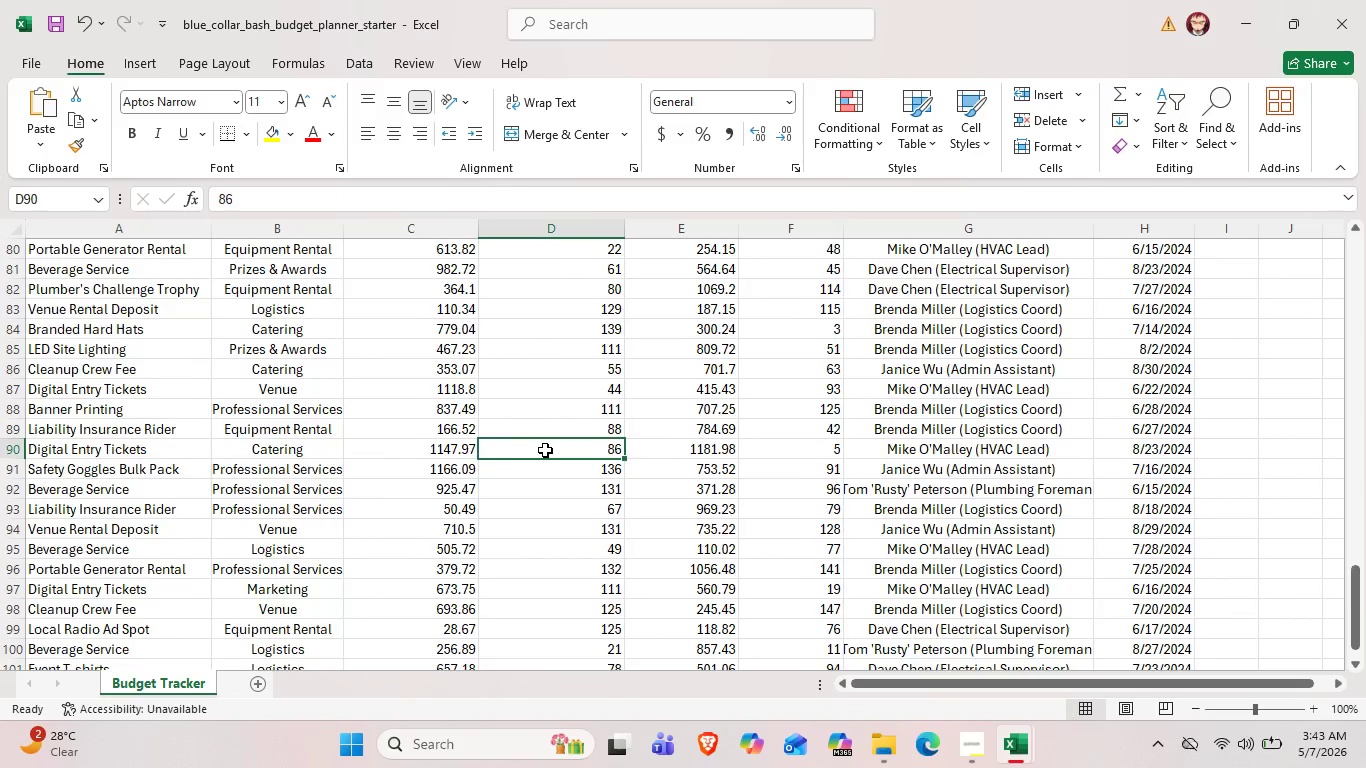 
scroll: coordinate [923, 417], scroll_direction: up, amount: 9.0
 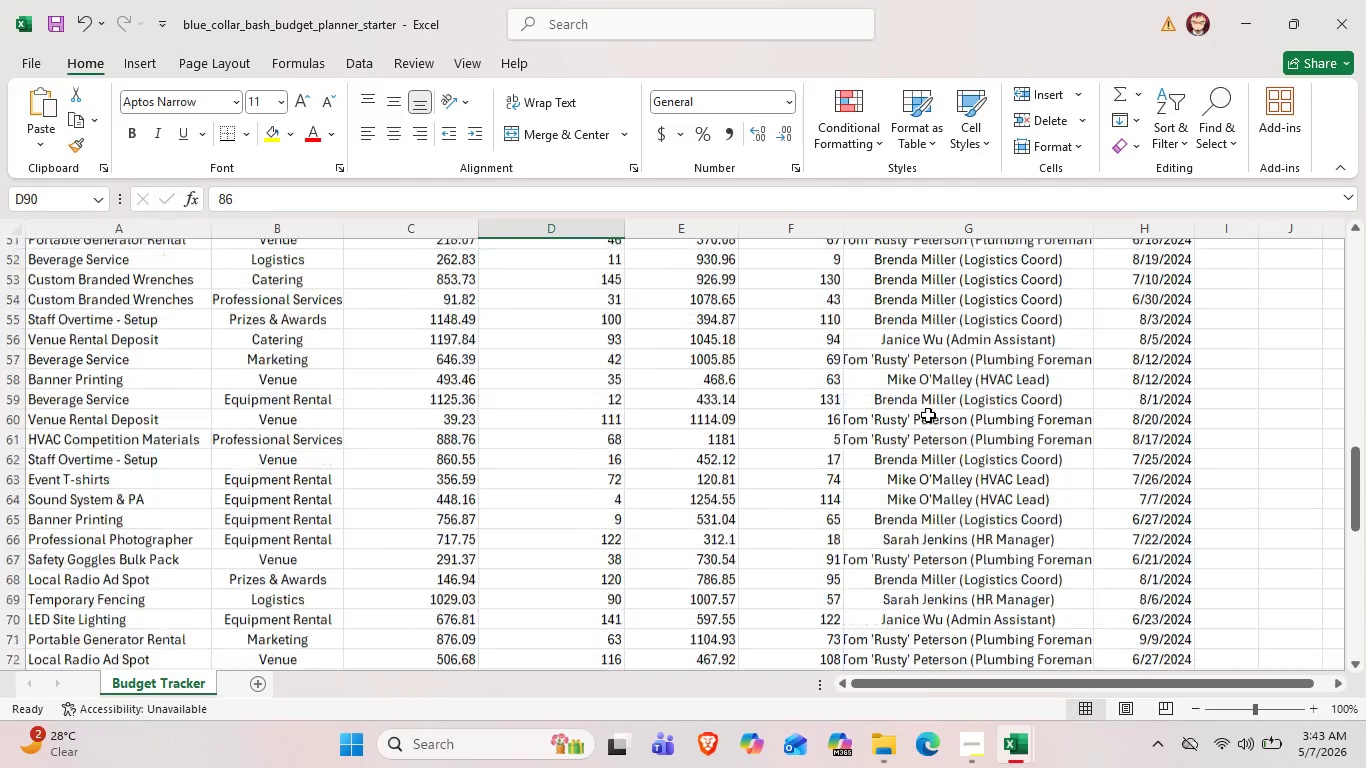 
left_click([1038, 344])
 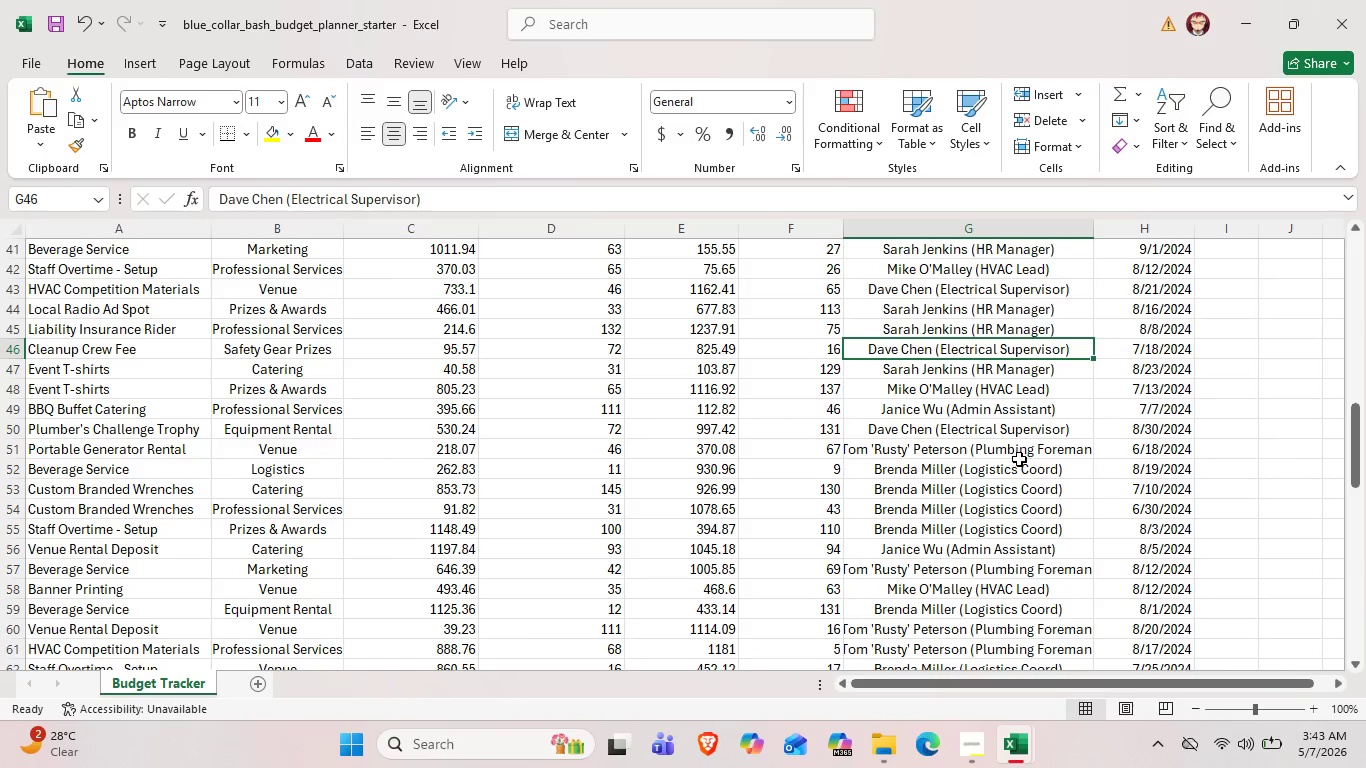 
scroll: coordinate [1003, 403], scroll_direction: up, amount: 4.0
 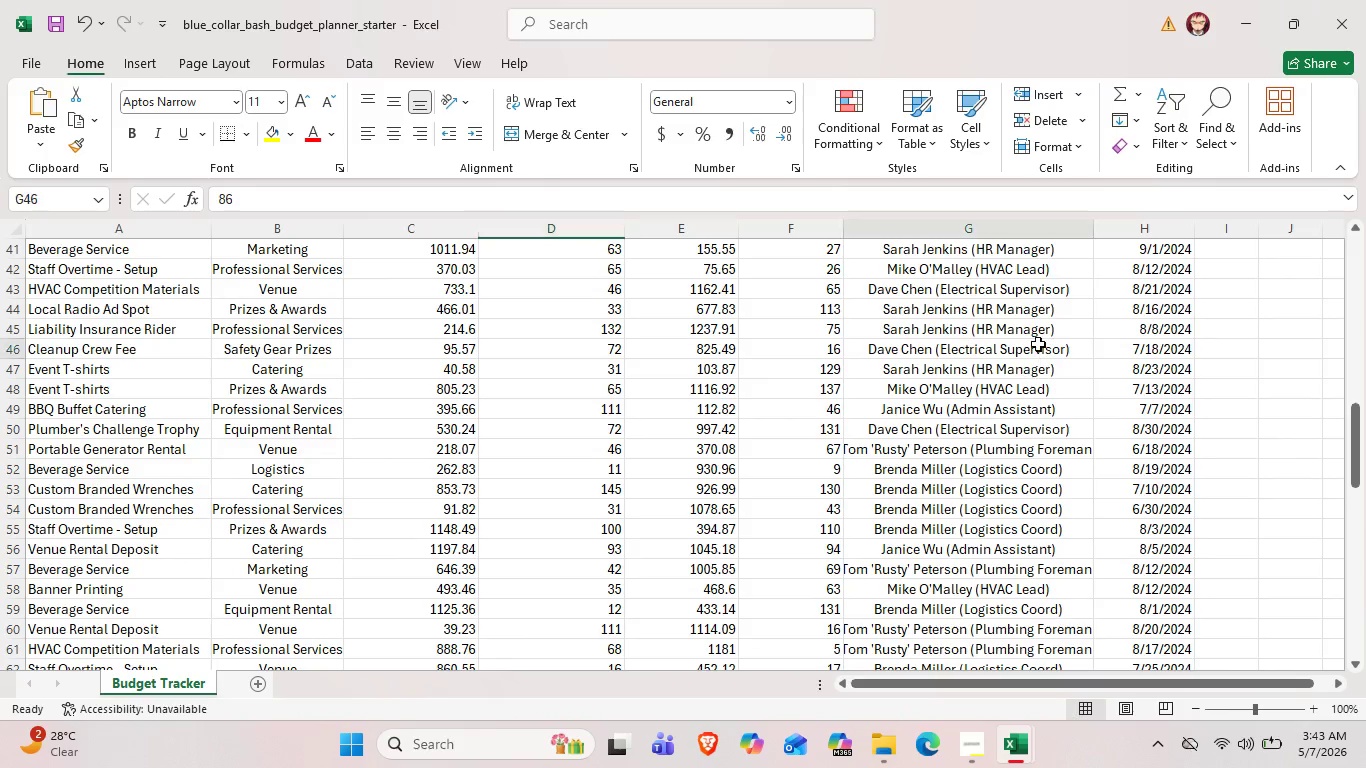 
left_click([1019, 459])
 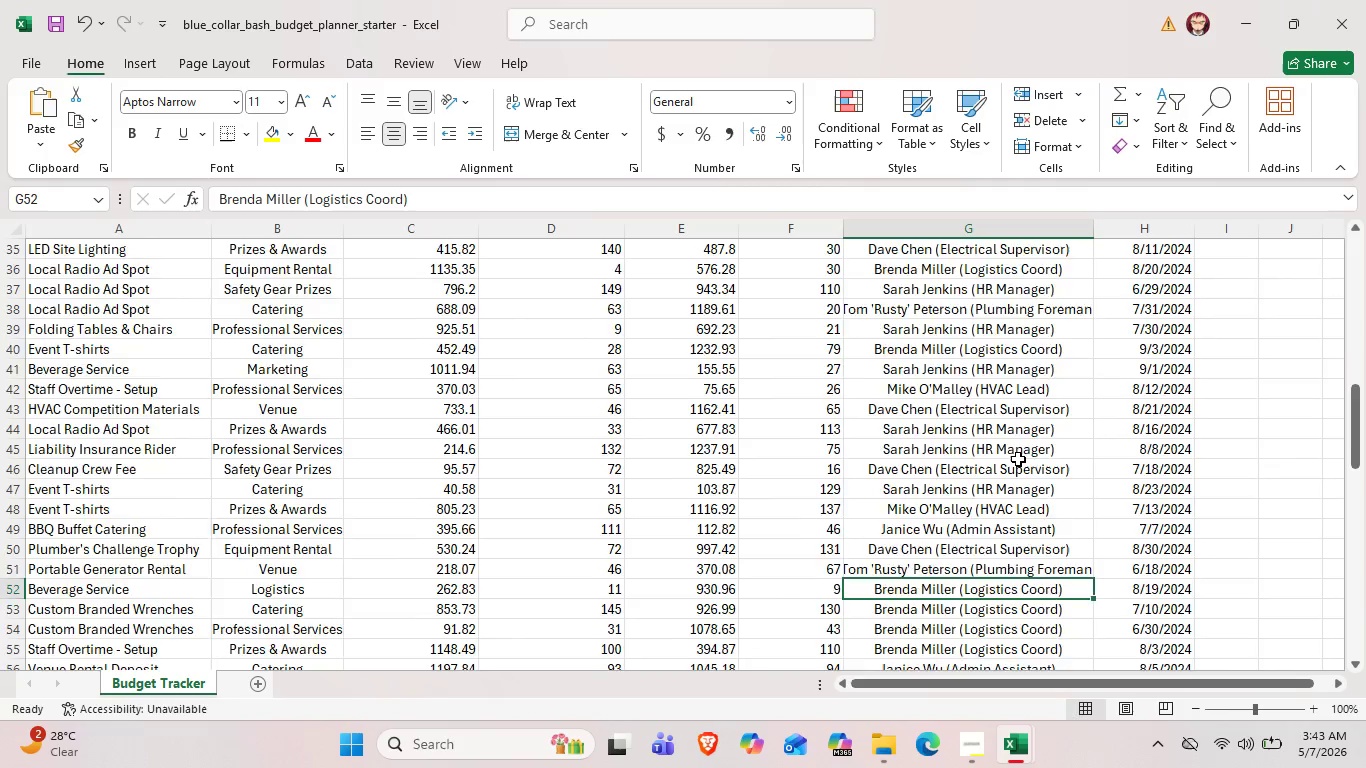 
scroll: coordinate [1044, 418], scroll_direction: up, amount: 6.0
 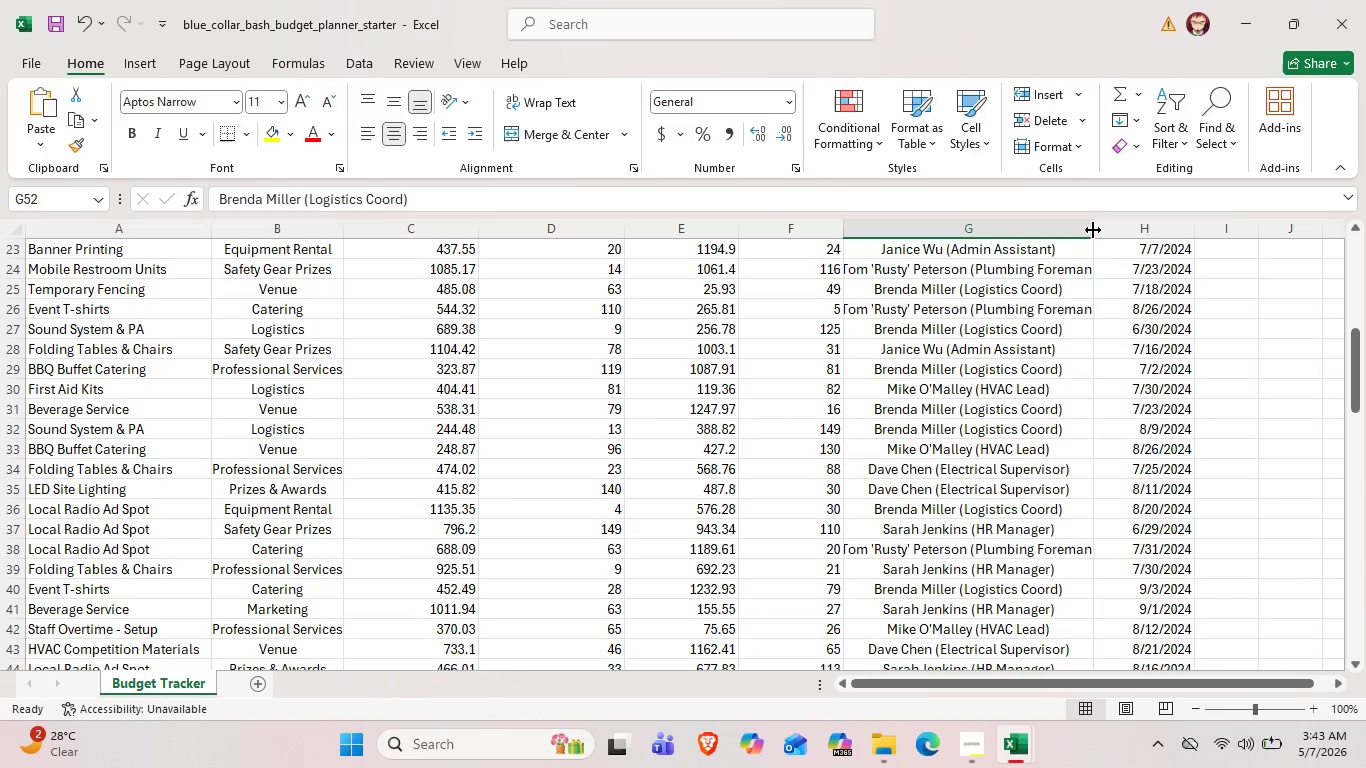 
left_click_drag(start_coordinate=[1095, 231], to_coordinate=[1113, 237])
 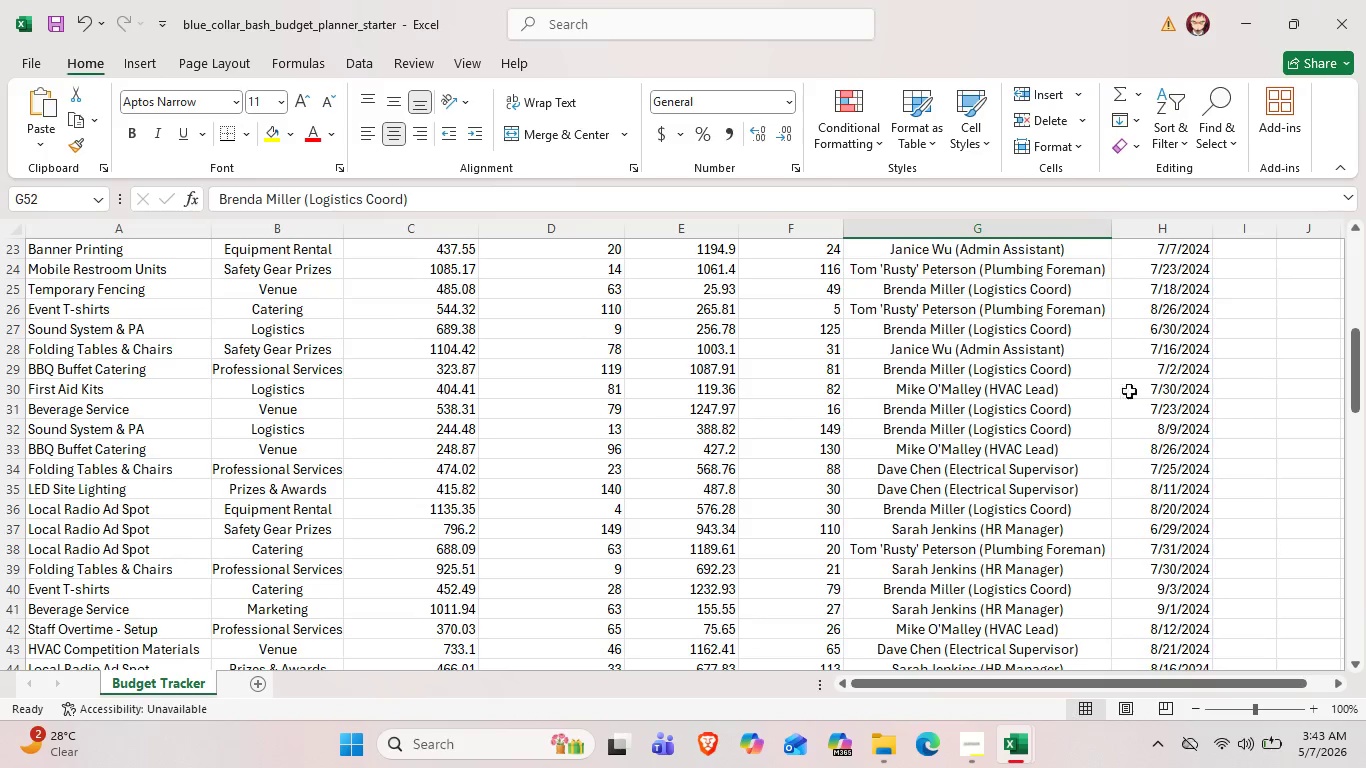 
scroll: coordinate [1124, 416], scroll_direction: down, amount: 22.0
 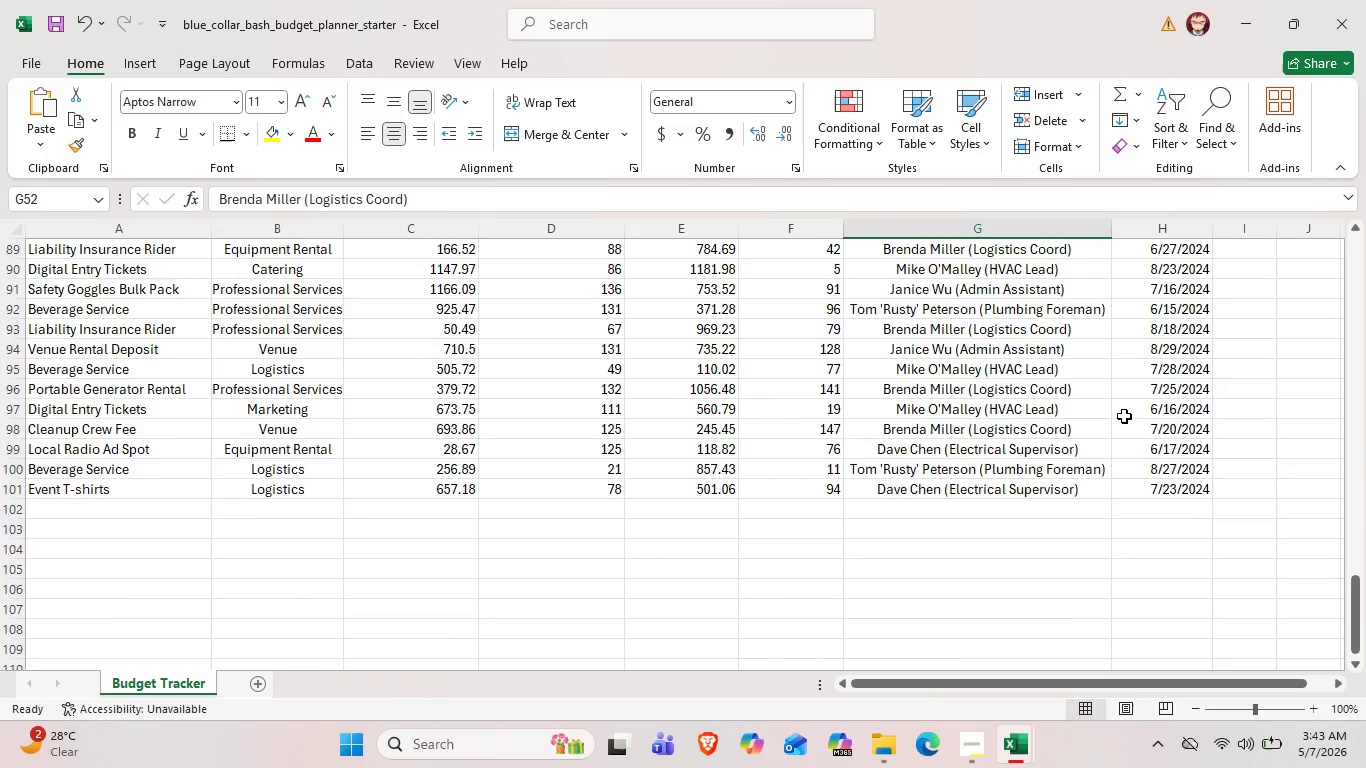 
scroll: coordinate [1106, 419], scroll_direction: up, amount: 21.0
 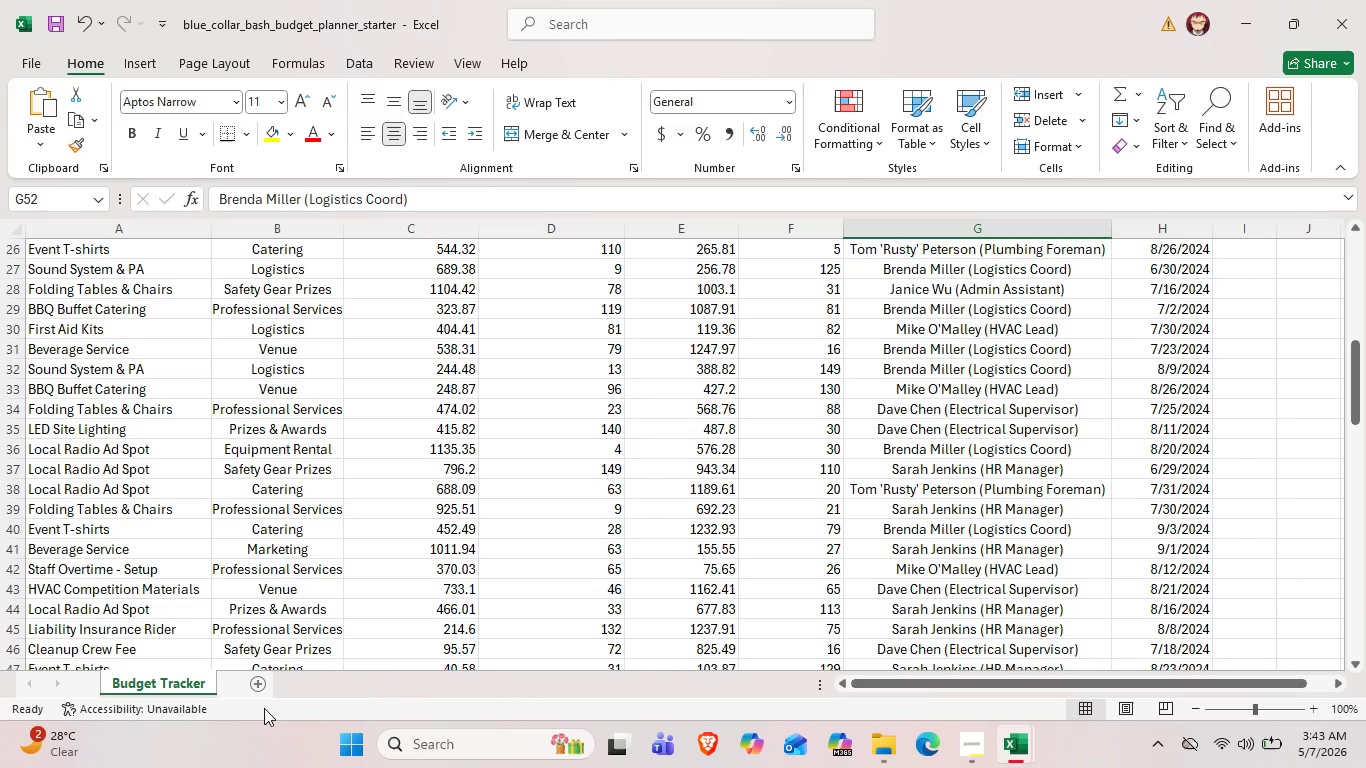 
wait(8.81)
 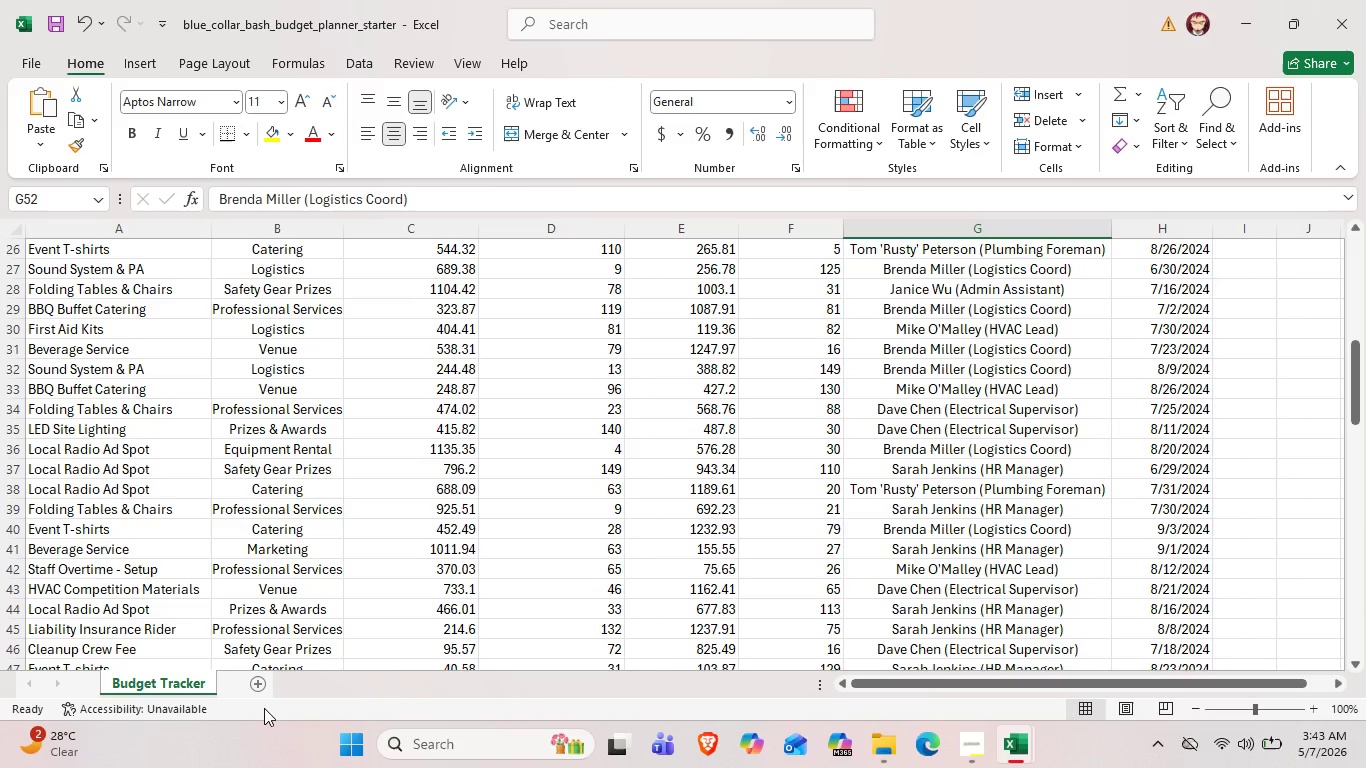 
left_click([256, 680])
 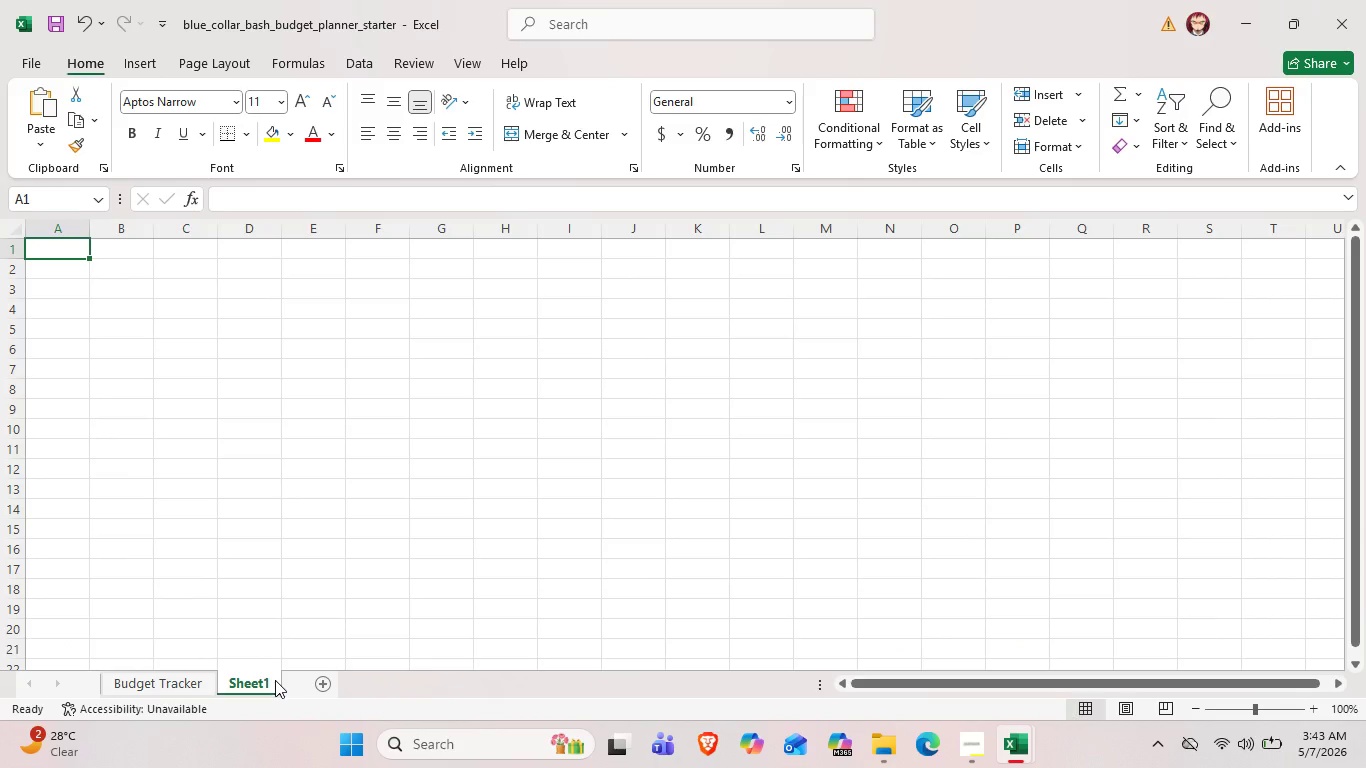 
right_click([275, 679])
 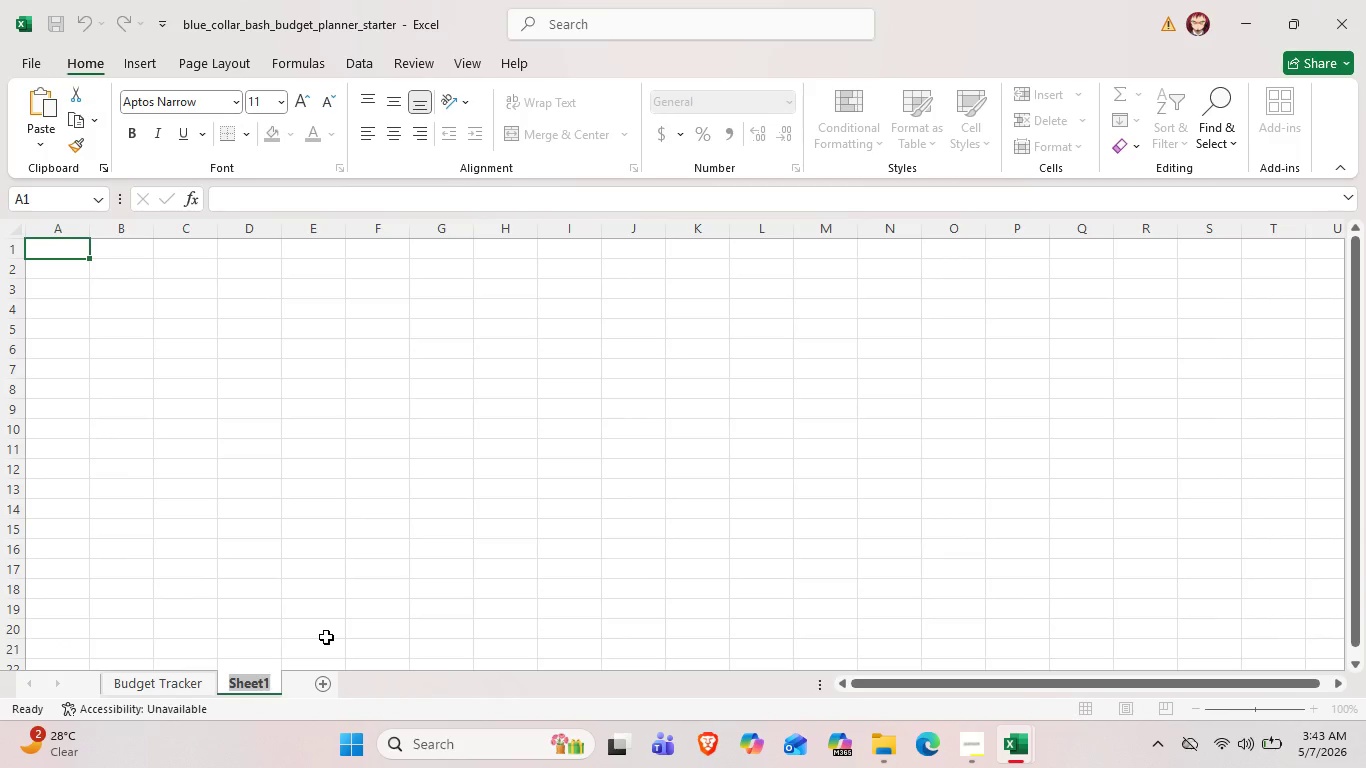 
key(Backspace)
key(Backspace)
key(Backspace)
type(Preparation)
 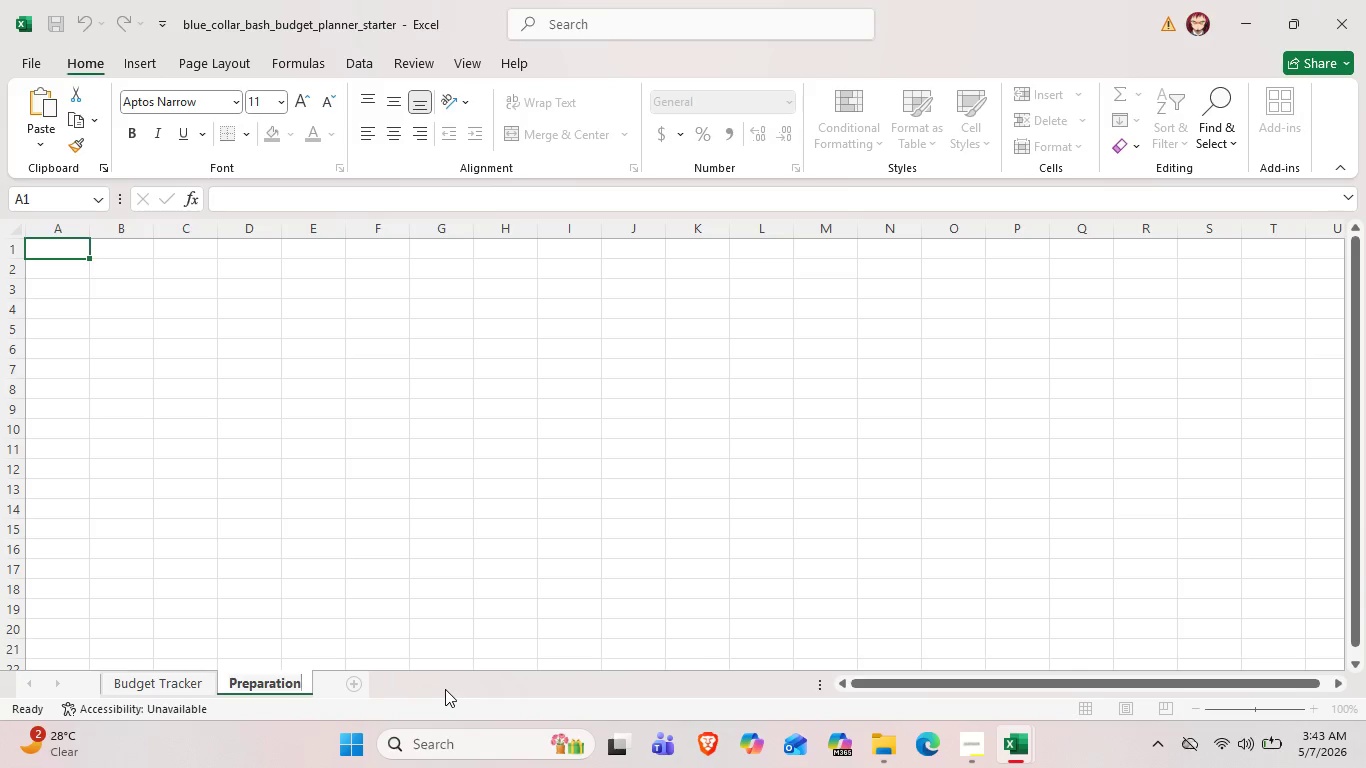 
left_click([459, 687])
 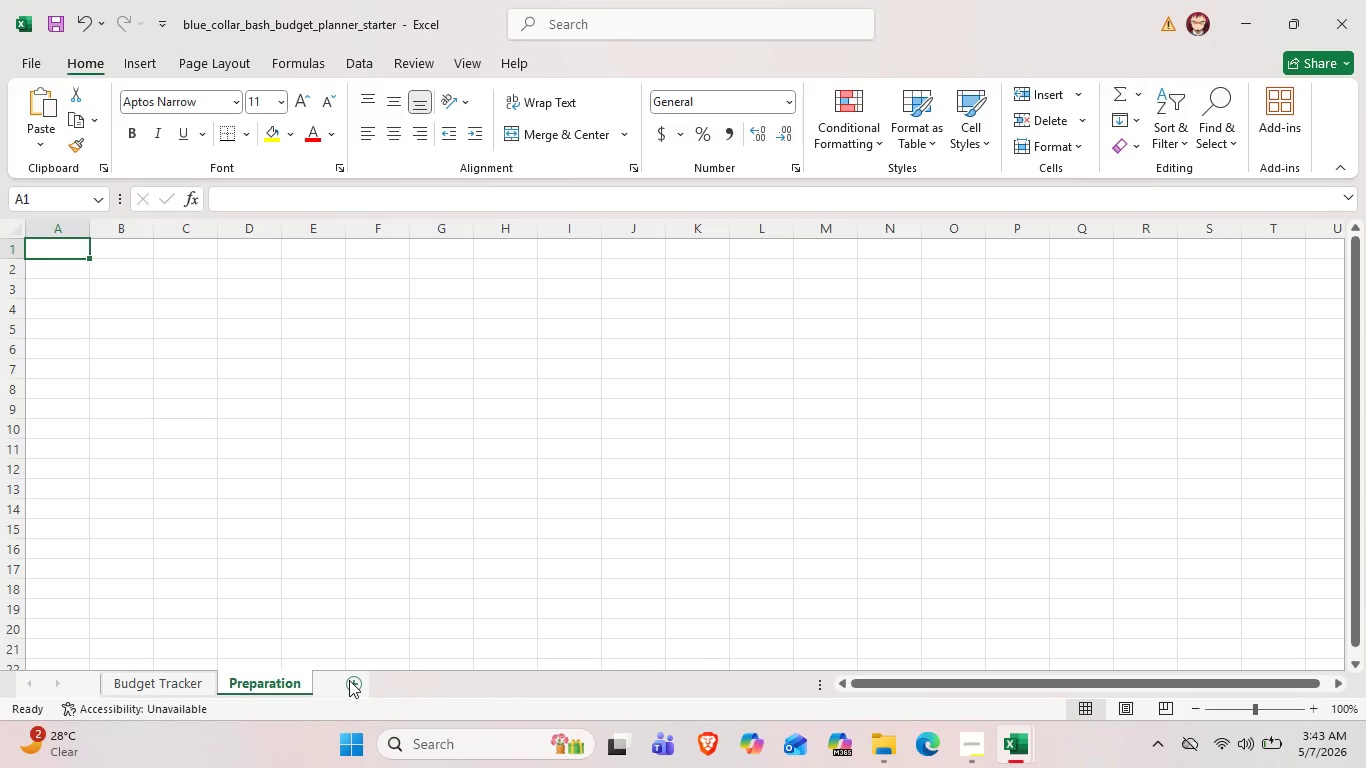 
left_click([349, 680])
 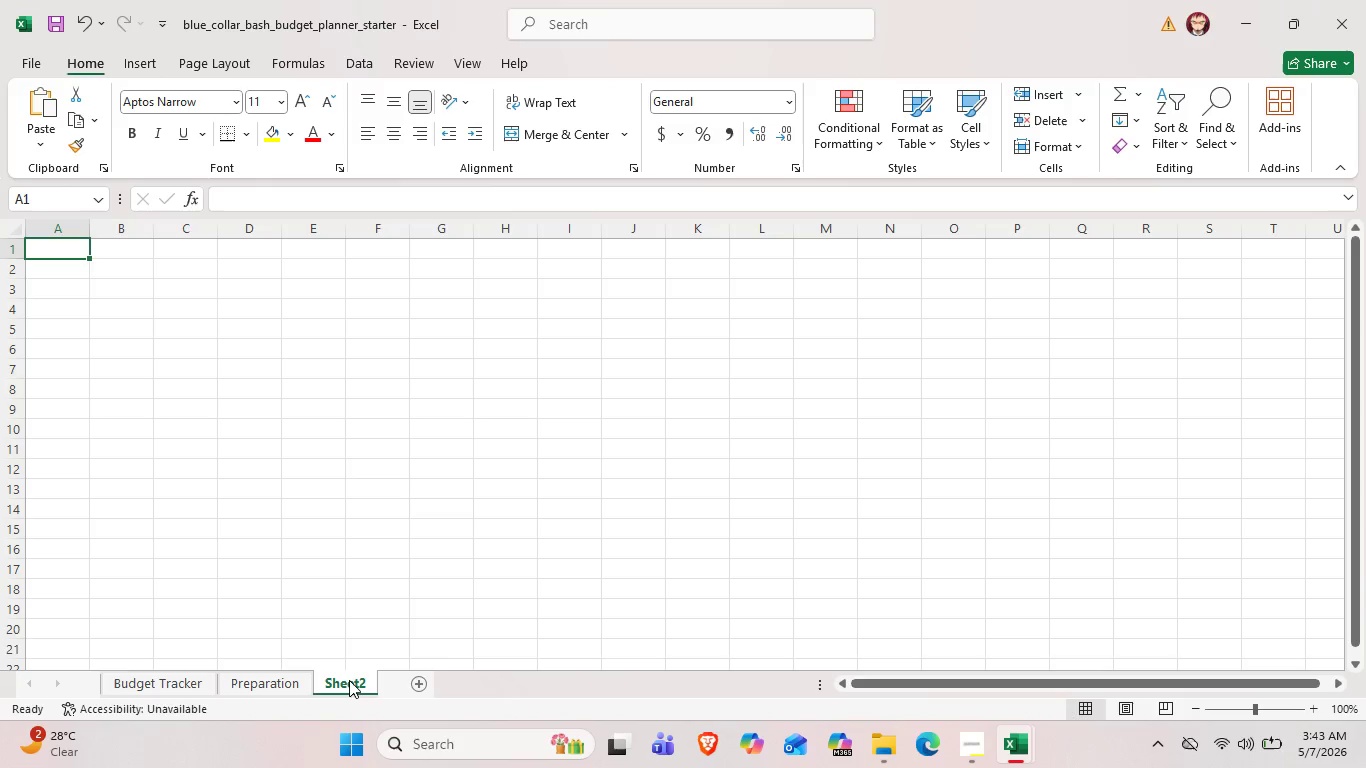 
right_click([349, 680])
 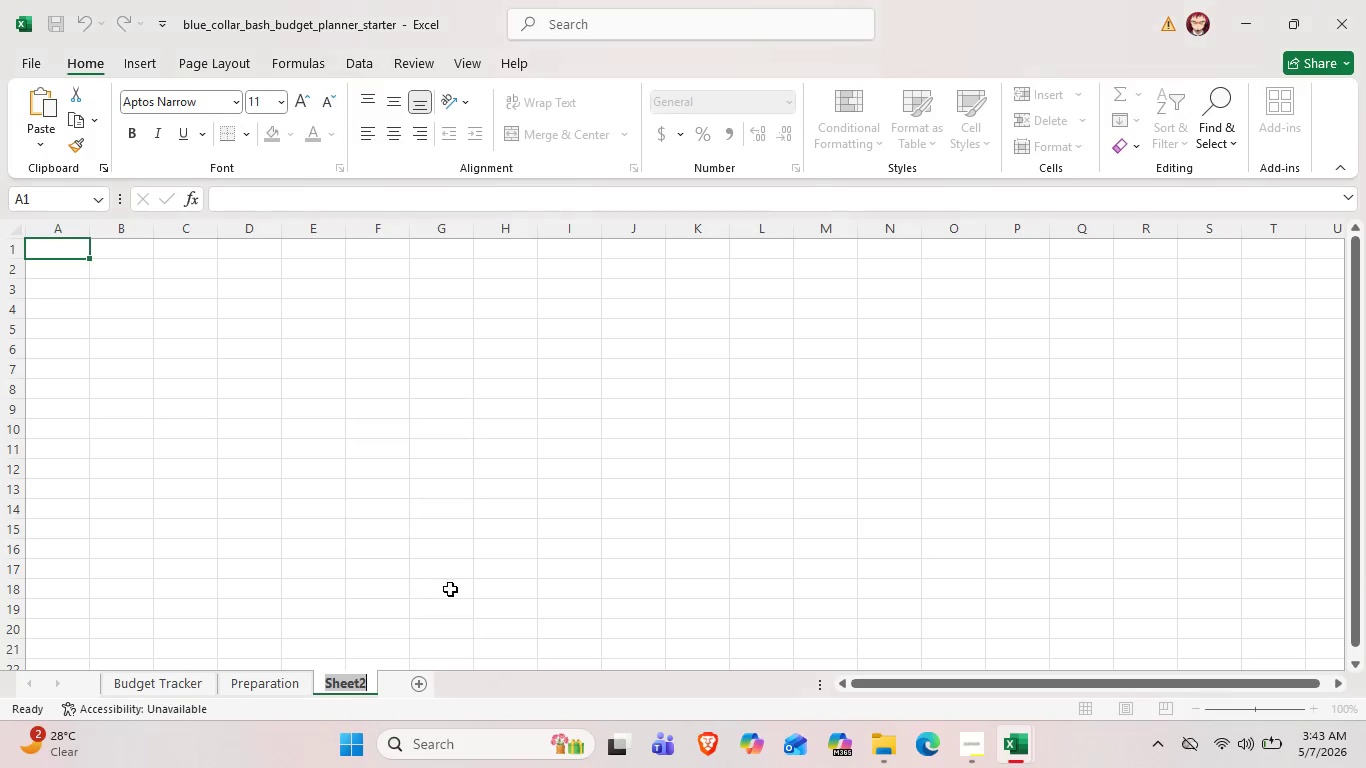 
key(Backspace)
key(Backspace)
key(Backspace)
type(Vendor)
 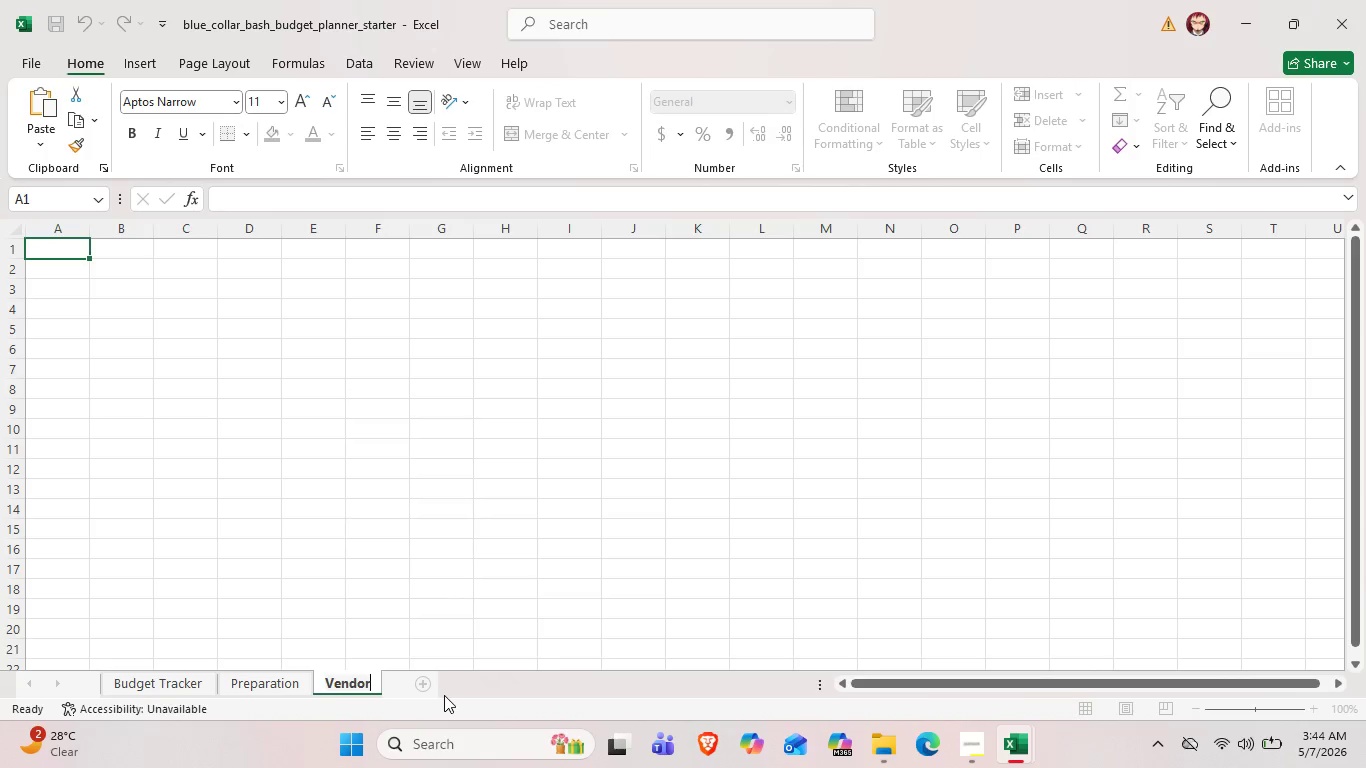 
left_click([448, 692])
 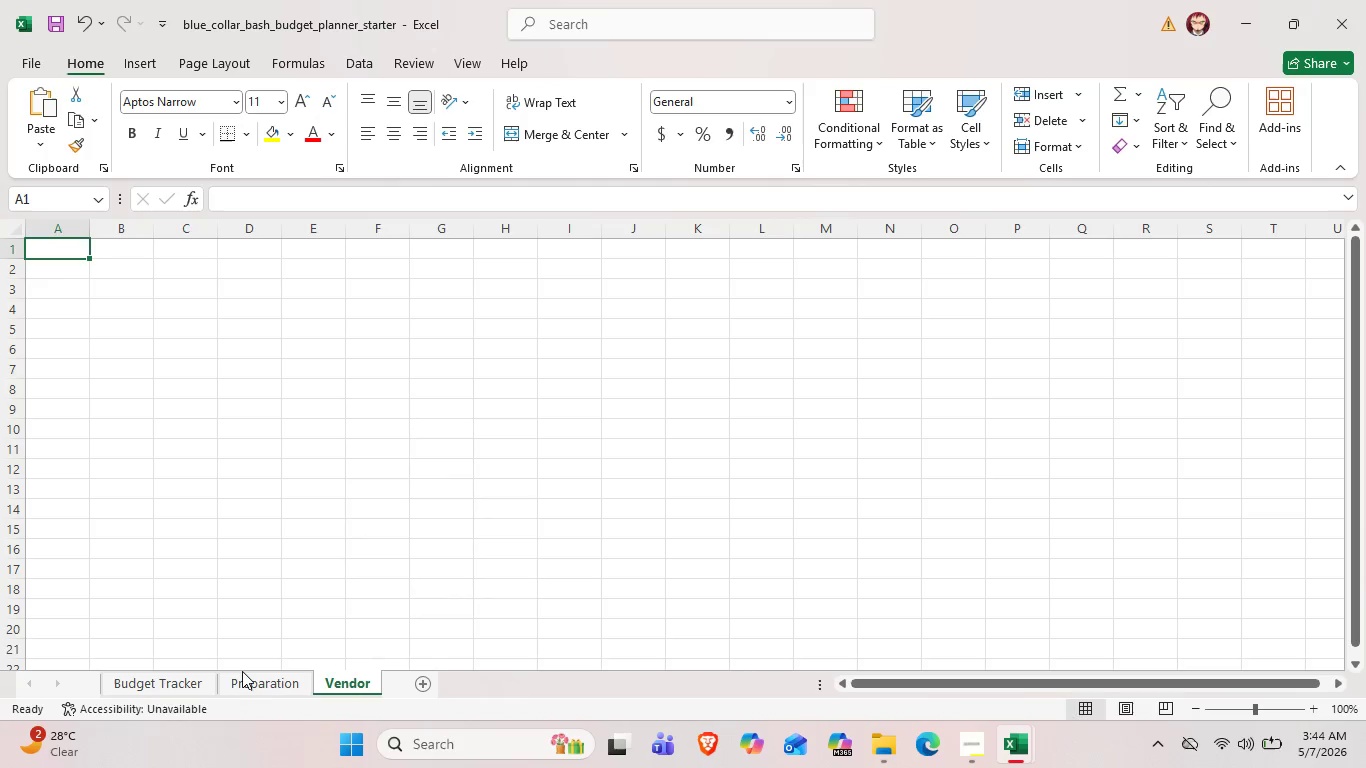 
left_click([242, 671])
 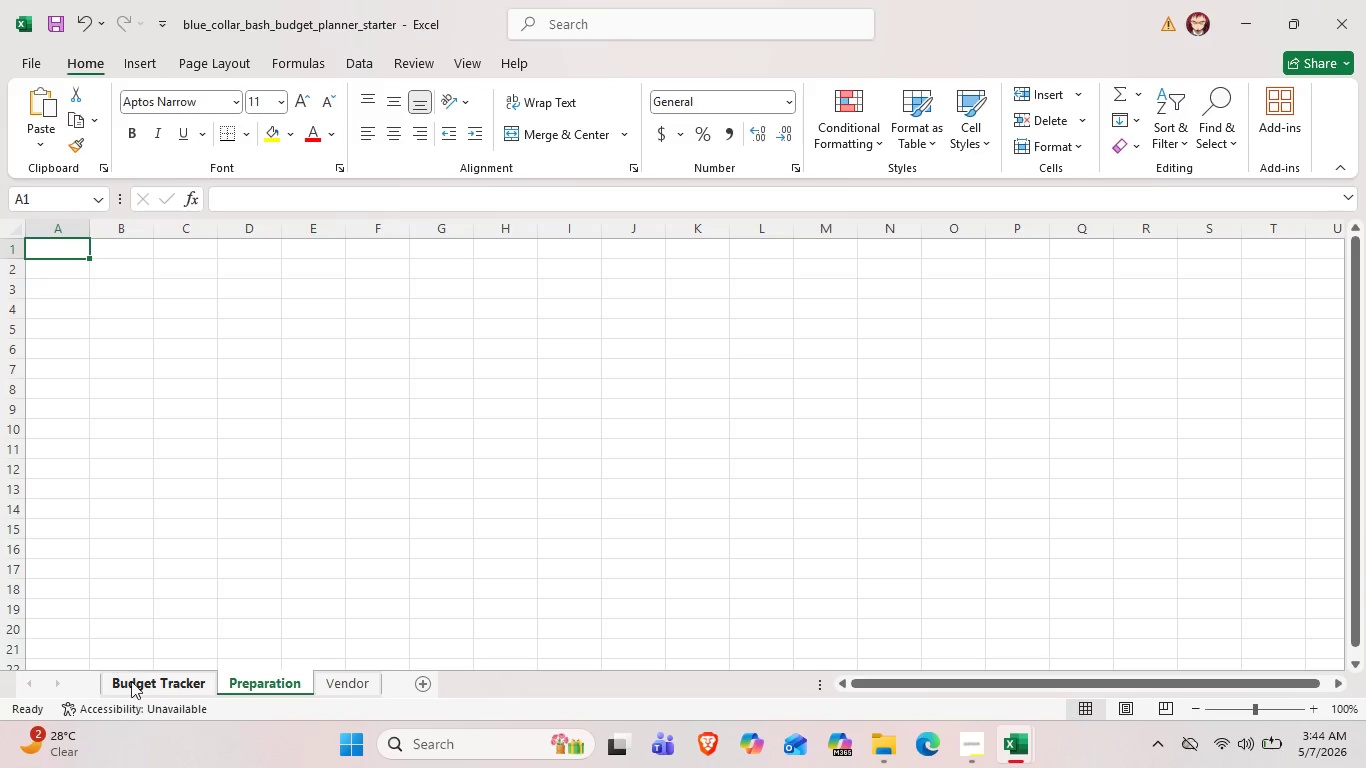 
left_click([129, 680])
 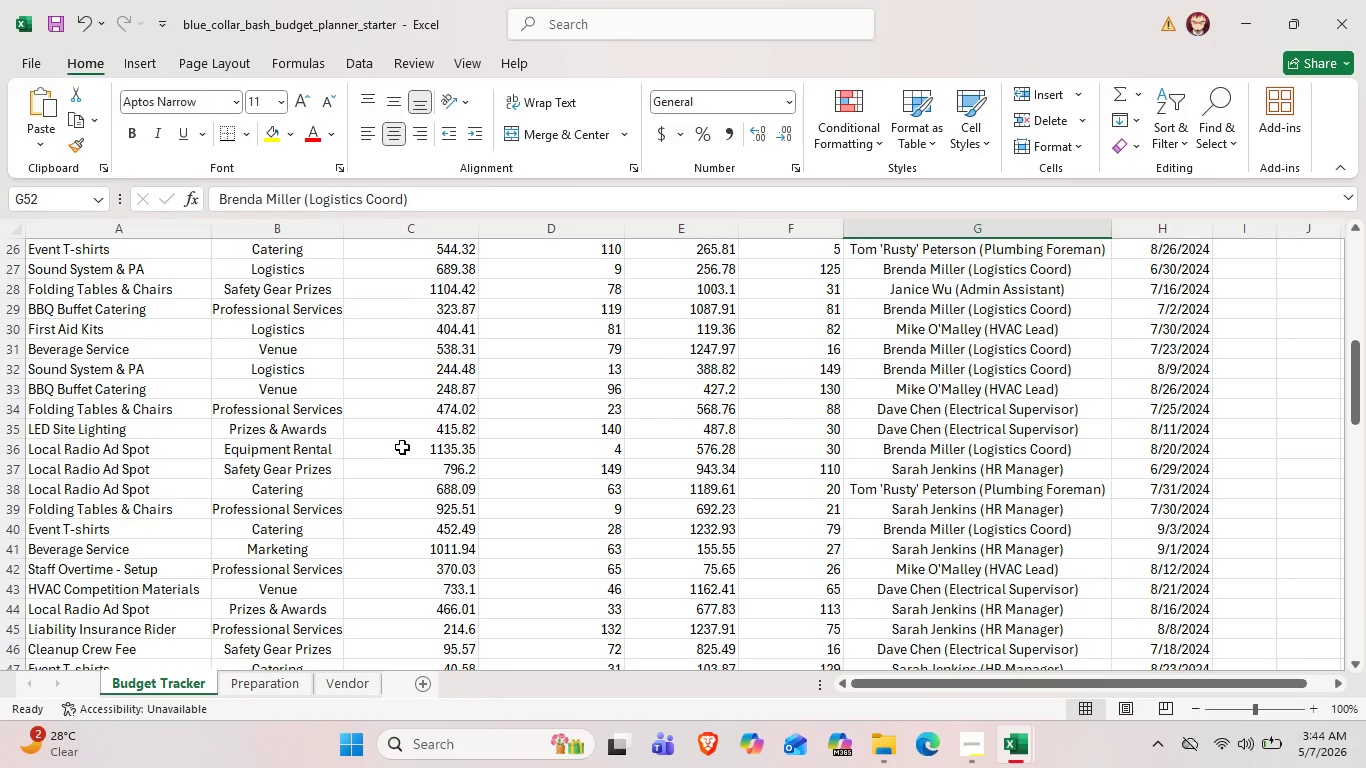 
scroll: coordinate [402, 444], scroll_direction: up, amount: 3.0
 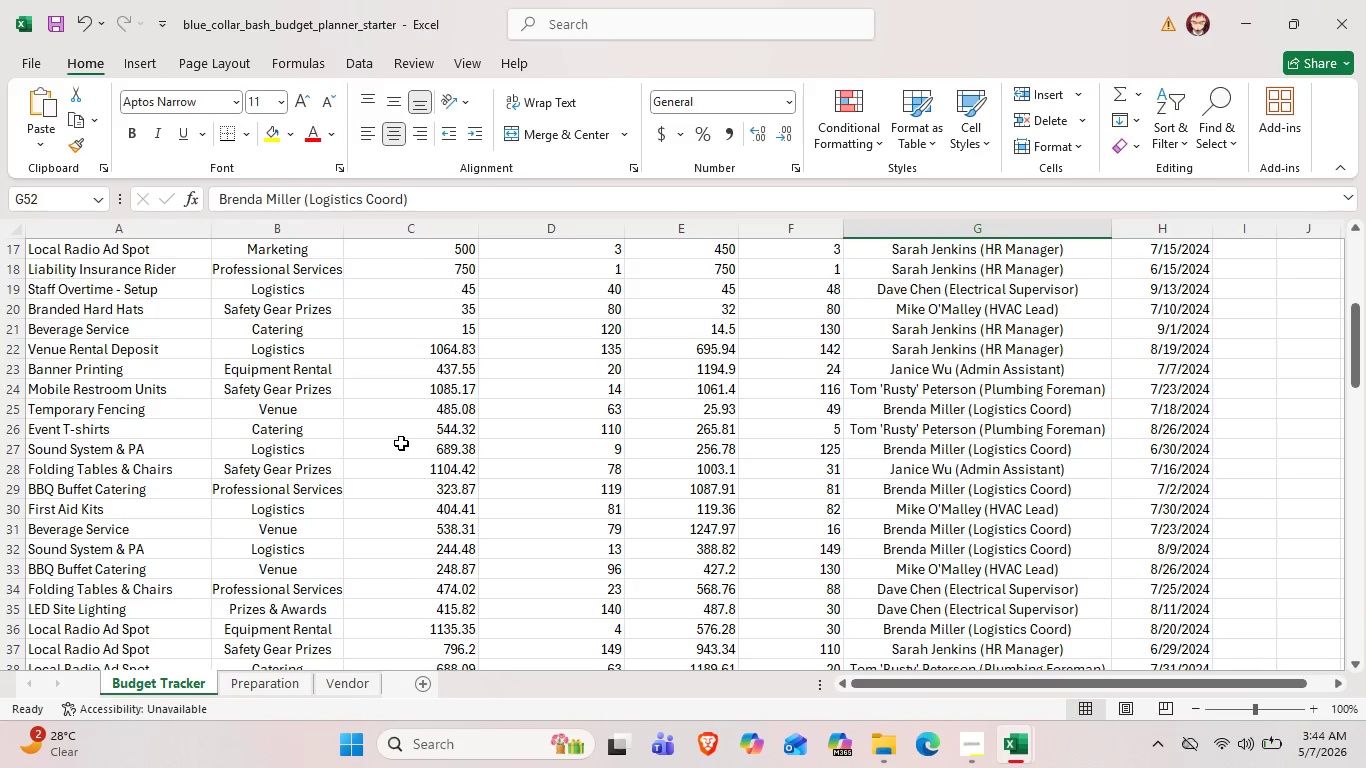 
wait(11.7)
 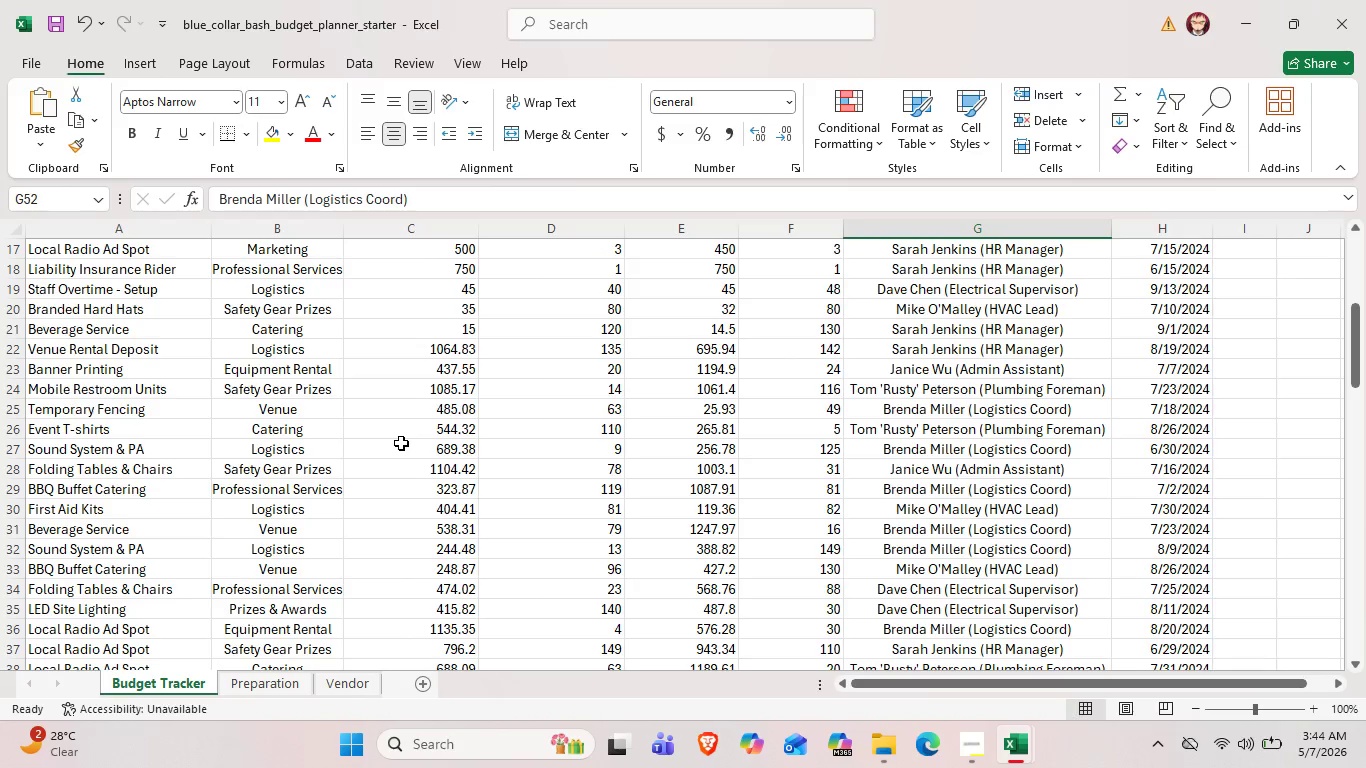 
scroll: coordinate [135, 324], scroll_direction: up, amount: 12.0
 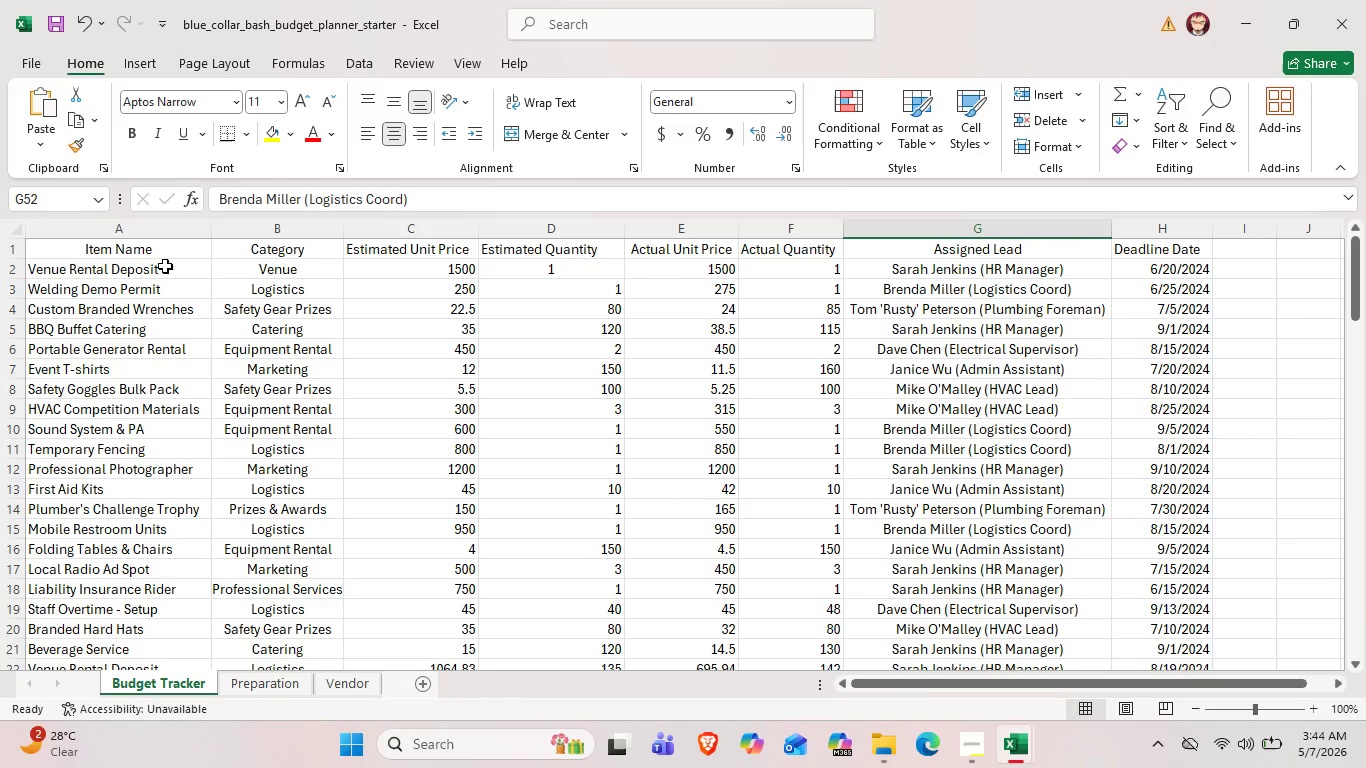 
left_click_drag(start_coordinate=[165, 266], to_coordinate=[136, 404])
 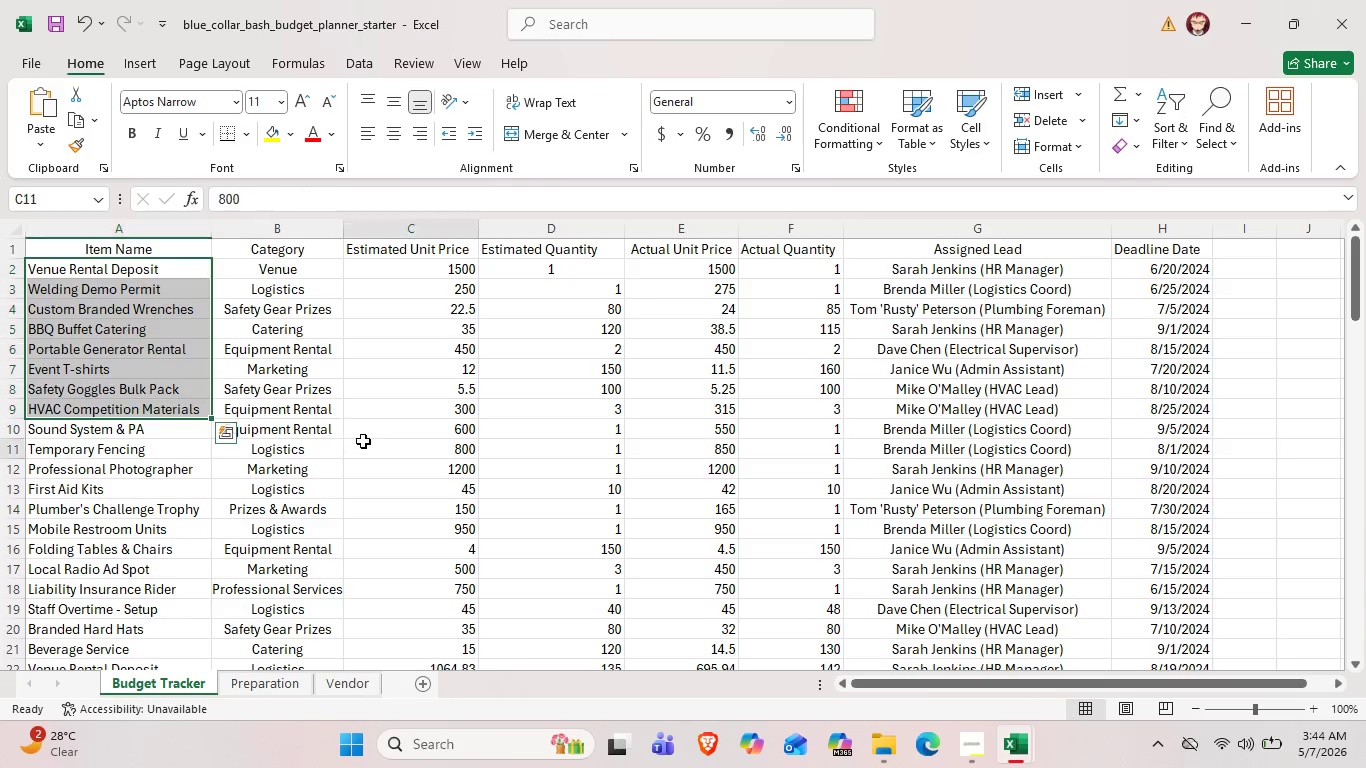 
left_click([363, 441])
 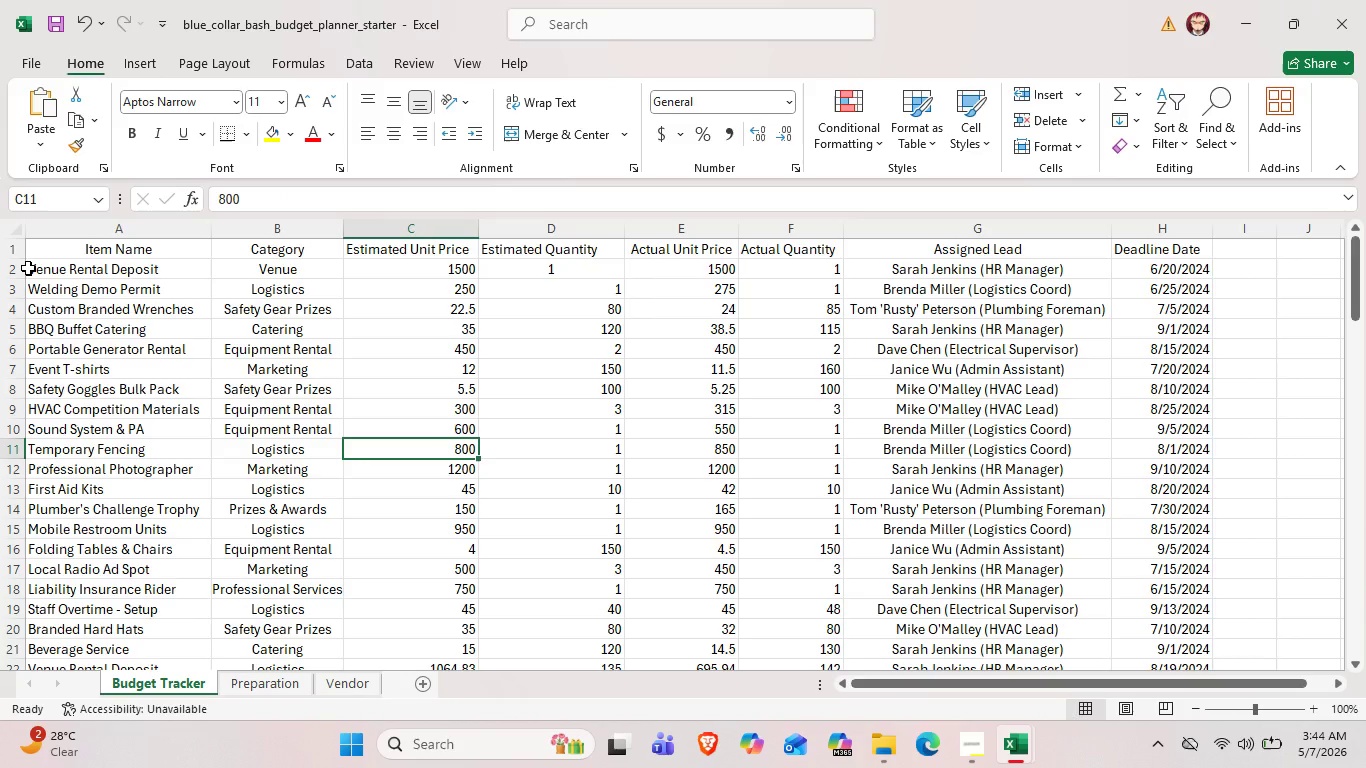 
double_click([29, 270])
 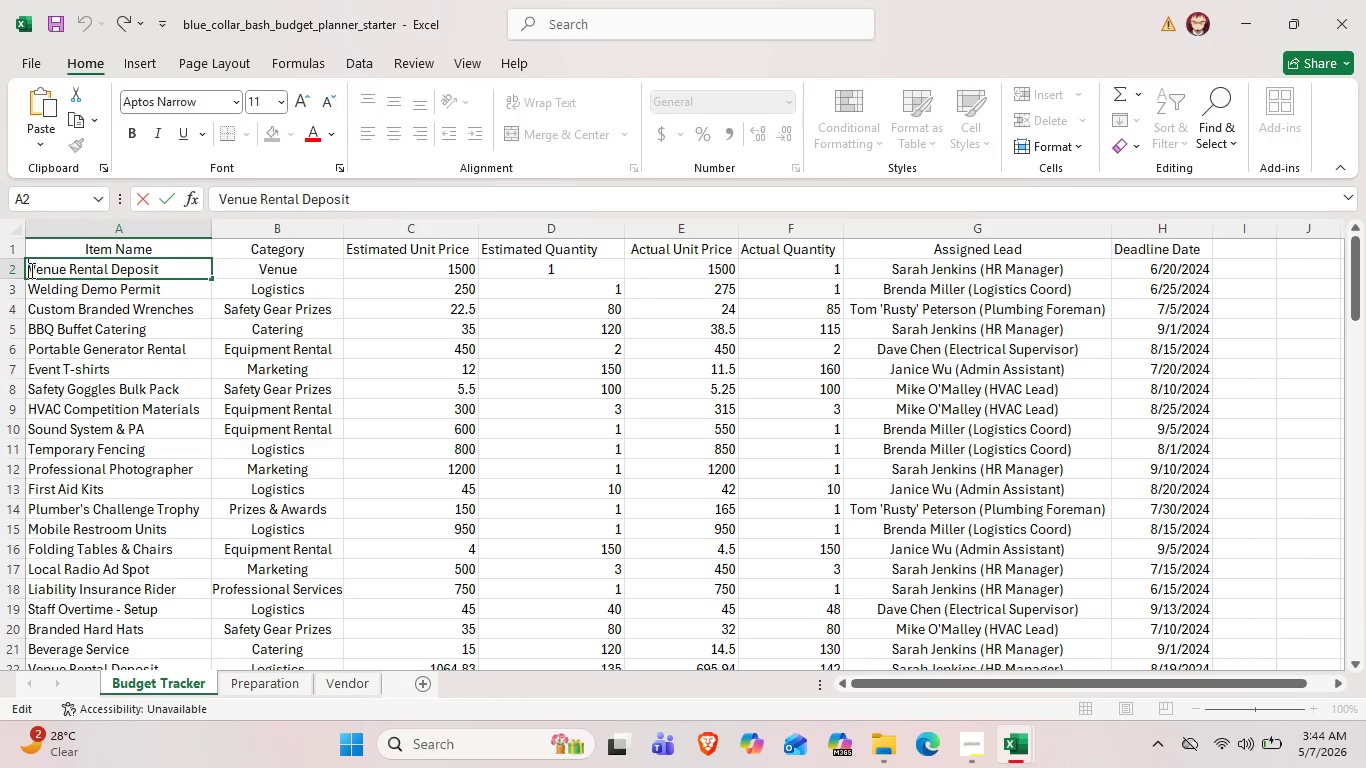 
type(Item 1-)
 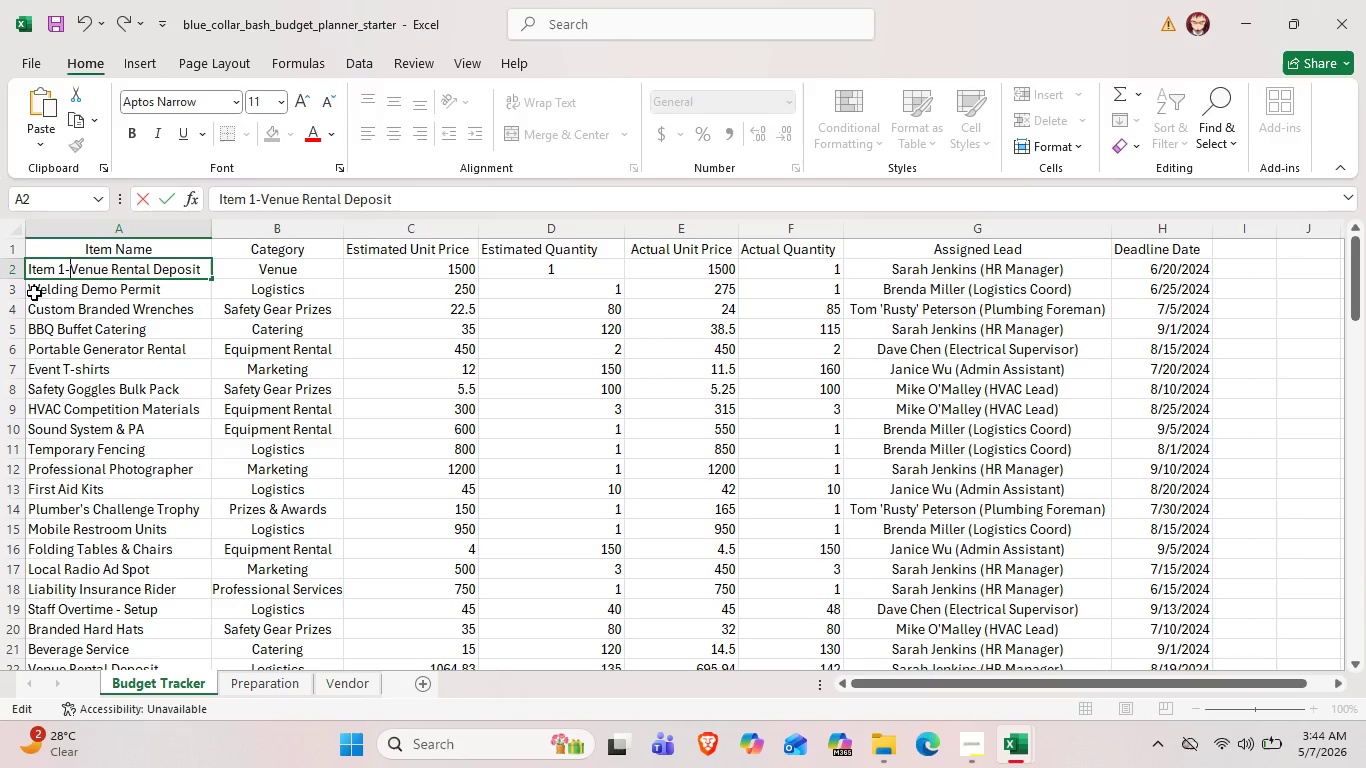 
double_click([32, 291])
 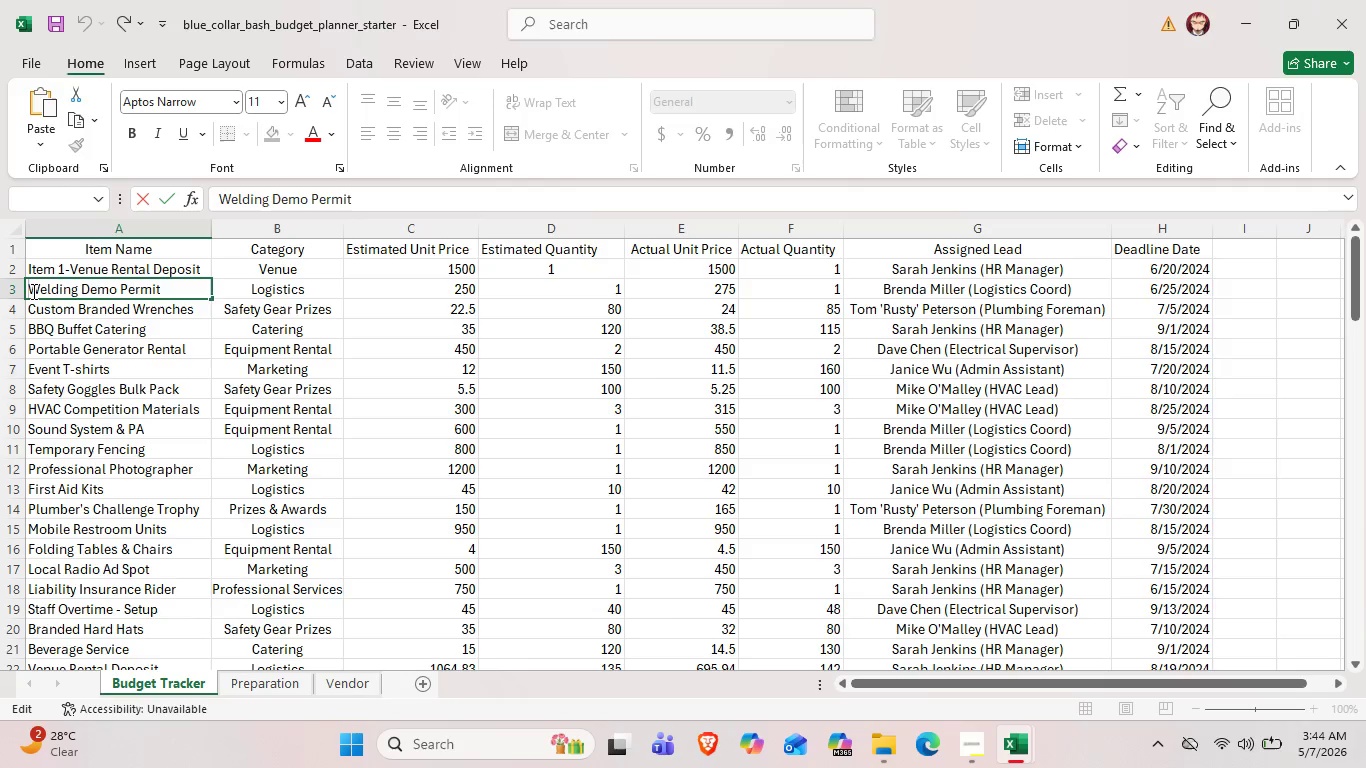 
hold_key(key=ShiftLeft, duration=0.42)
 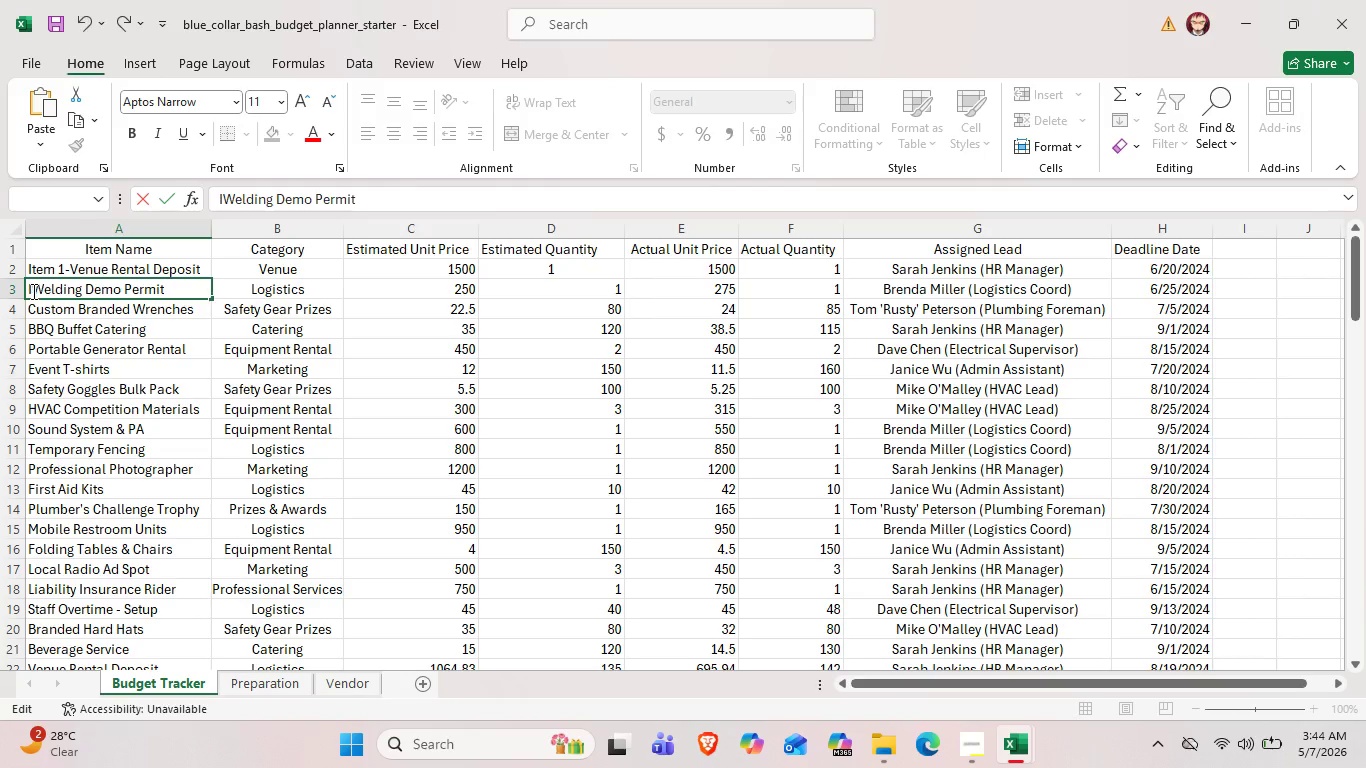 
type(Ite,)
key(Backspace)
type(m 2-)
 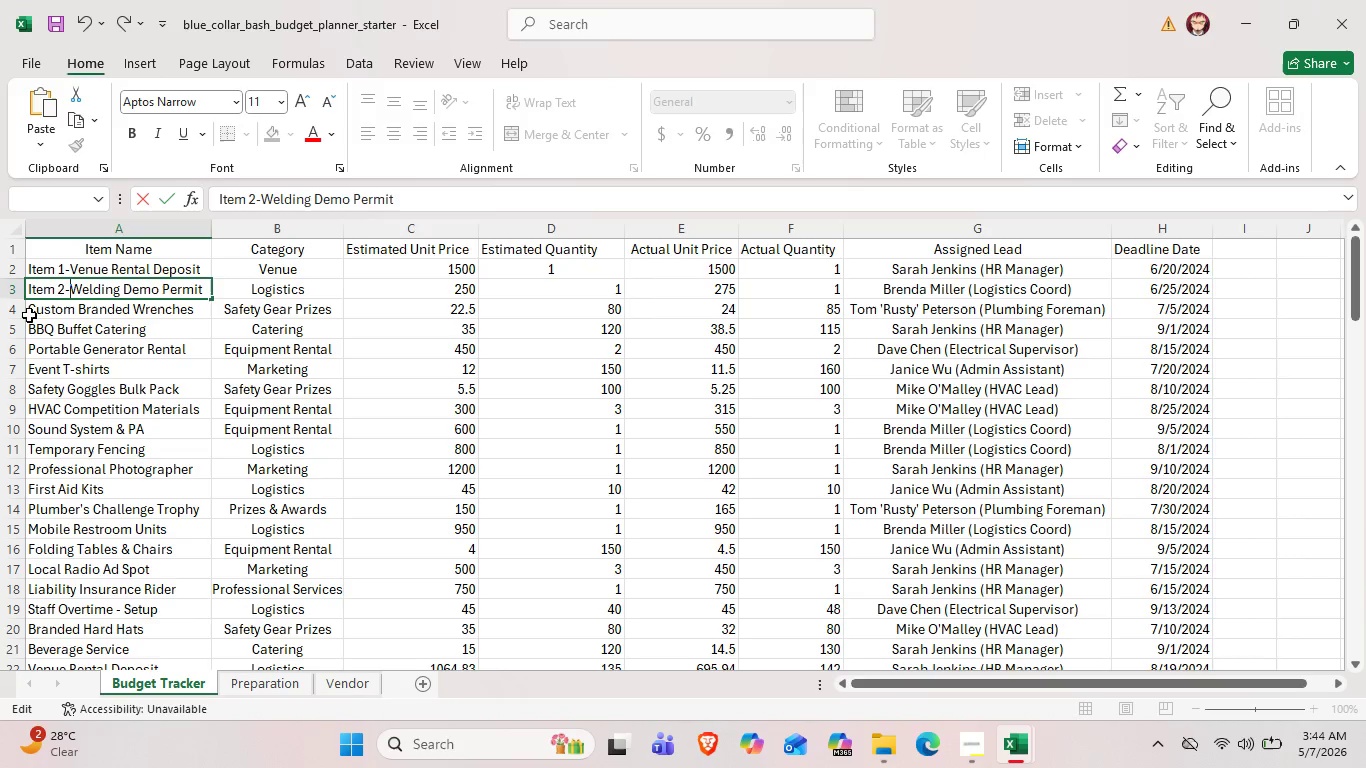 
double_click([30, 315])
 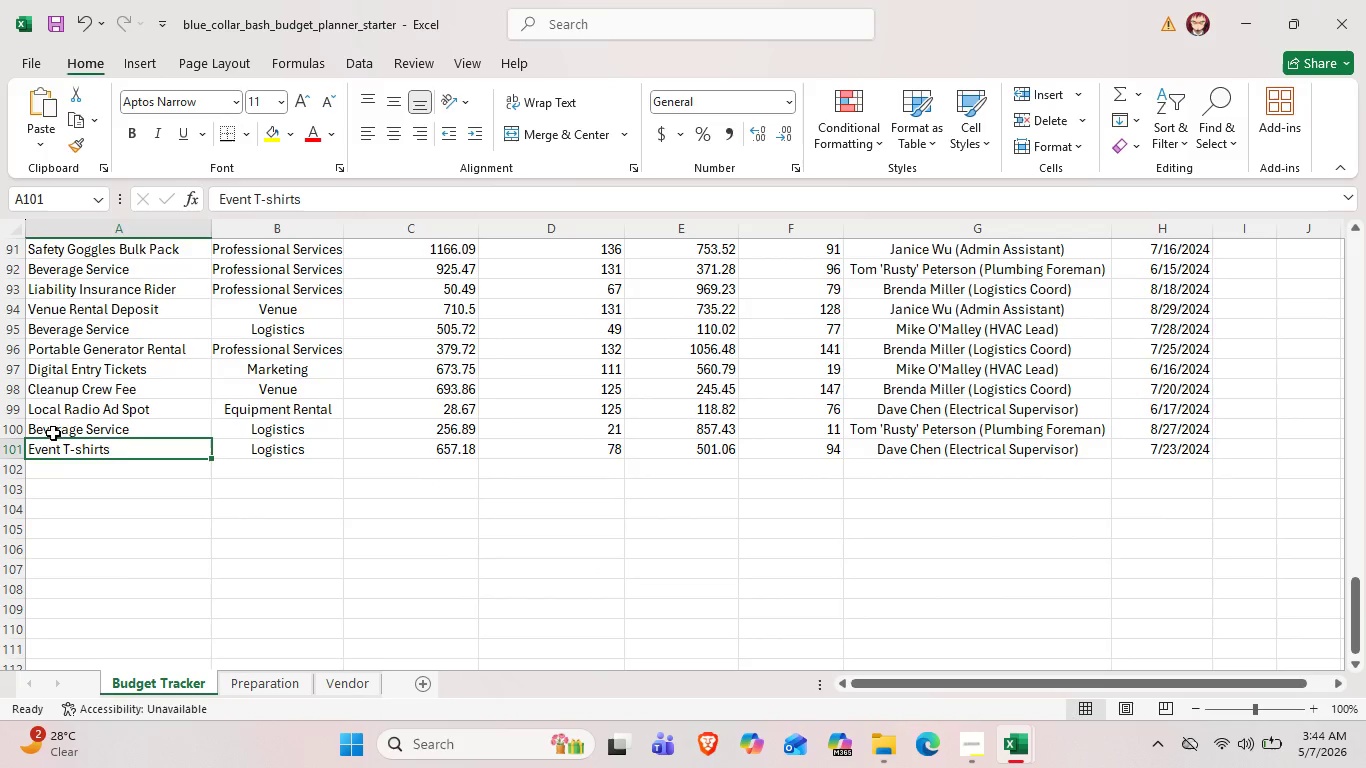 
scroll: coordinate [45, 416], scroll_direction: up, amount: 42.0
 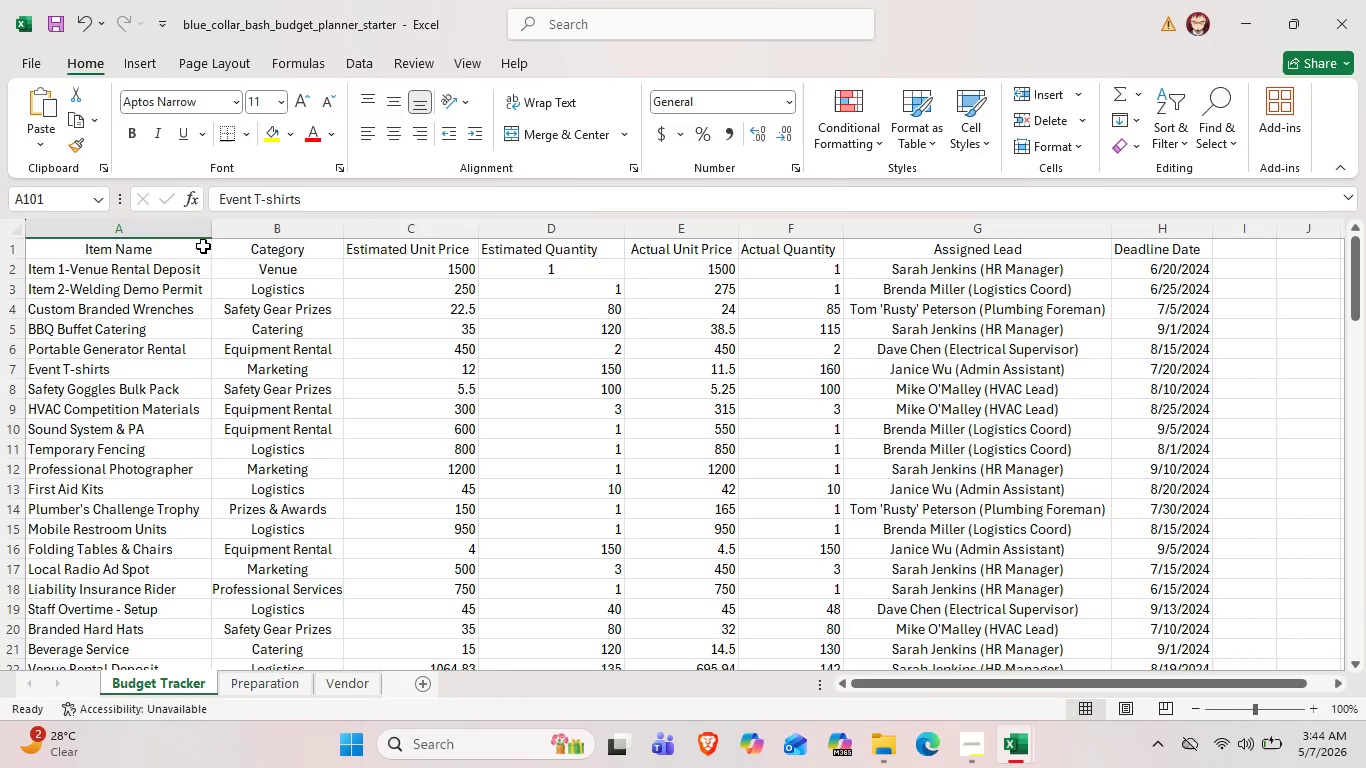 
left_click_drag(start_coordinate=[210, 234], to_coordinate=[225, 235])
 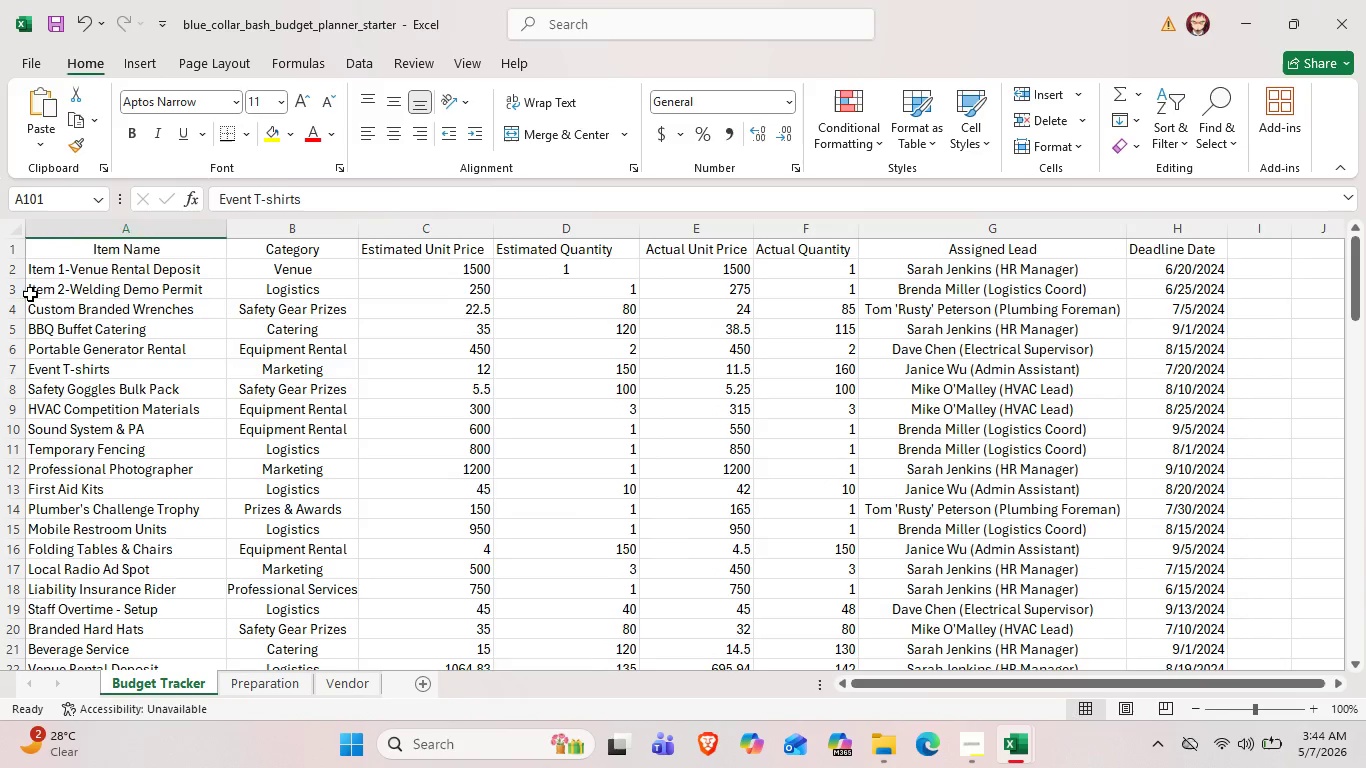 
double_click([30, 310])
 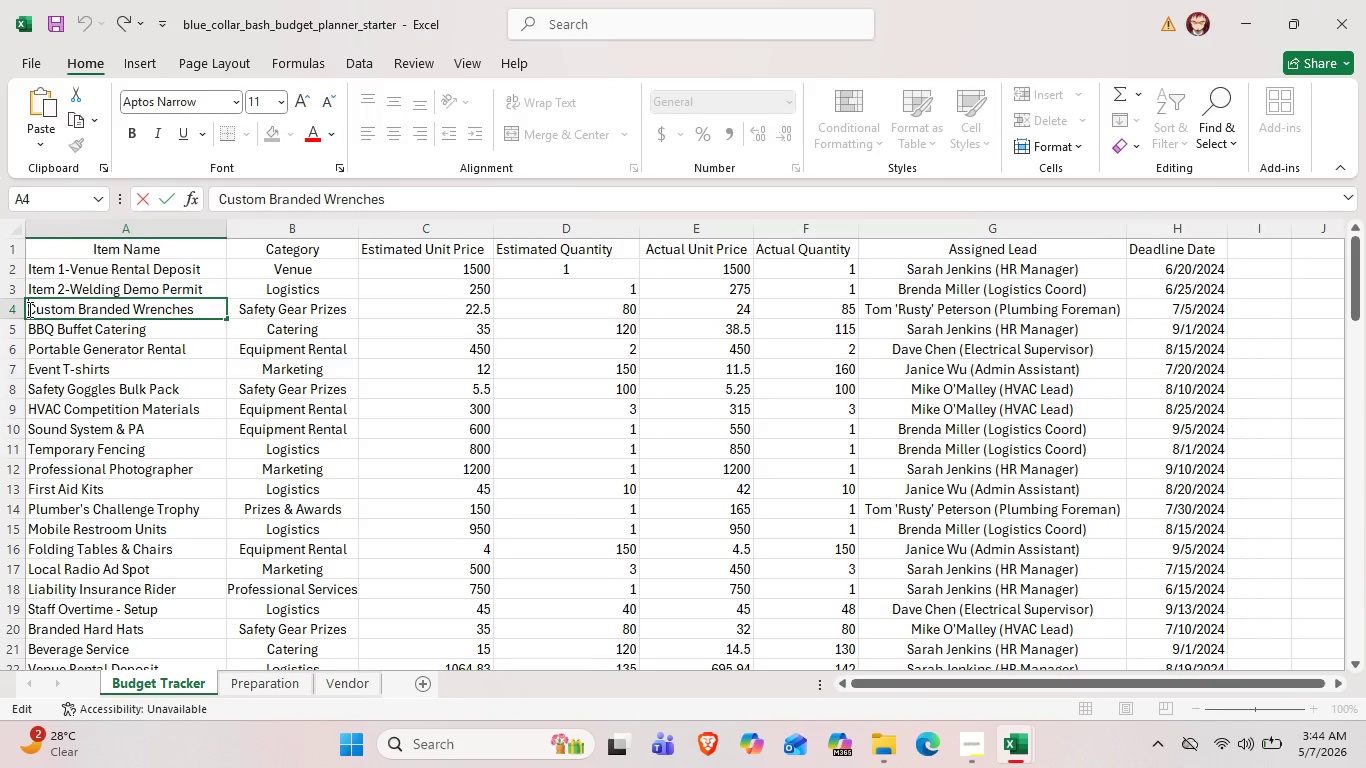 
type(Item 3-)
 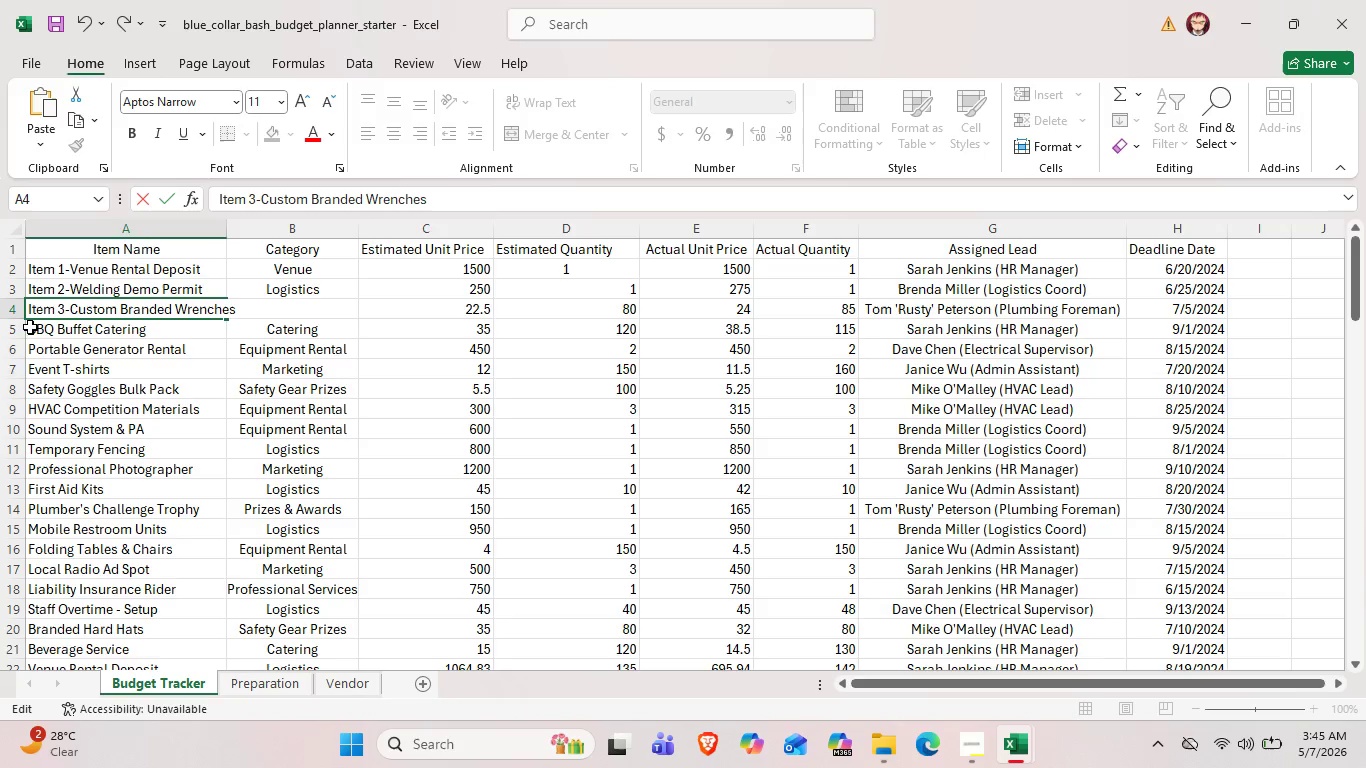 
double_click([30, 331])
 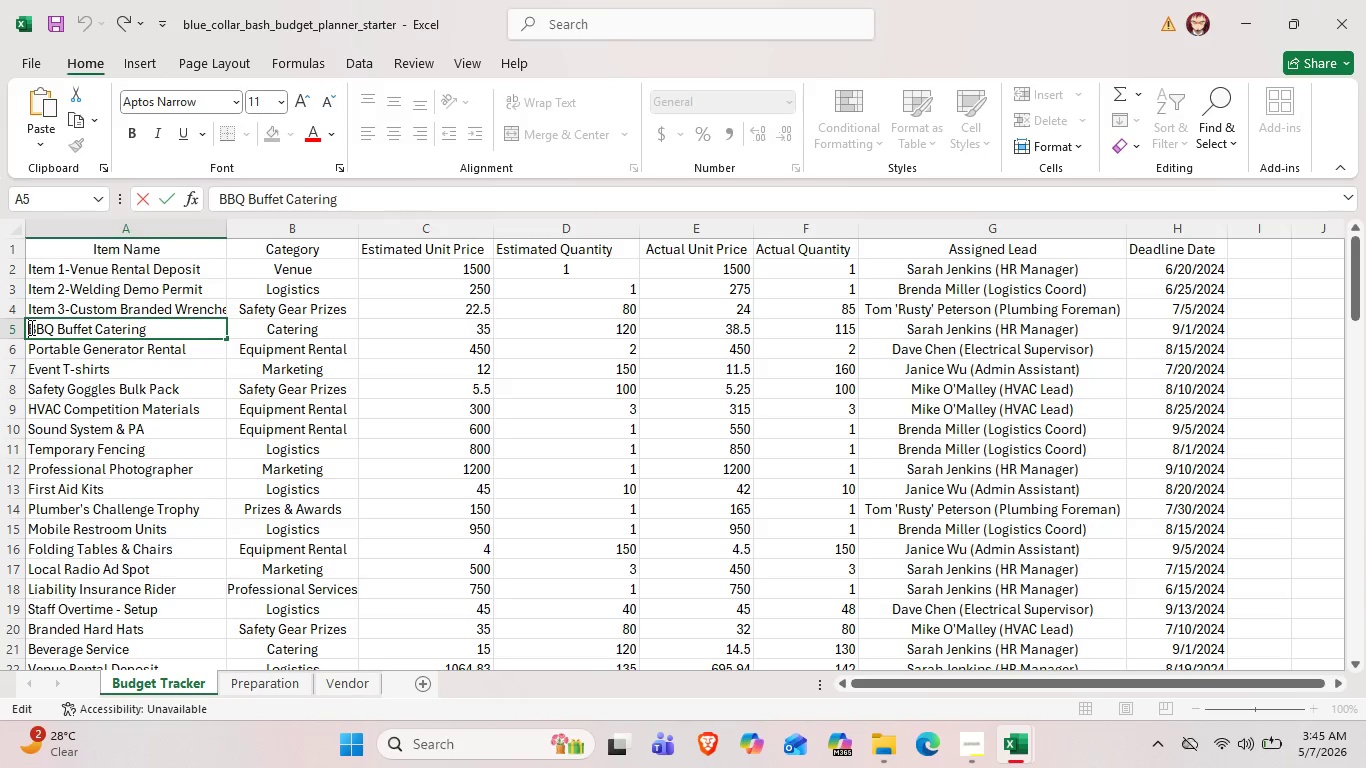 
type(Item 4-)
 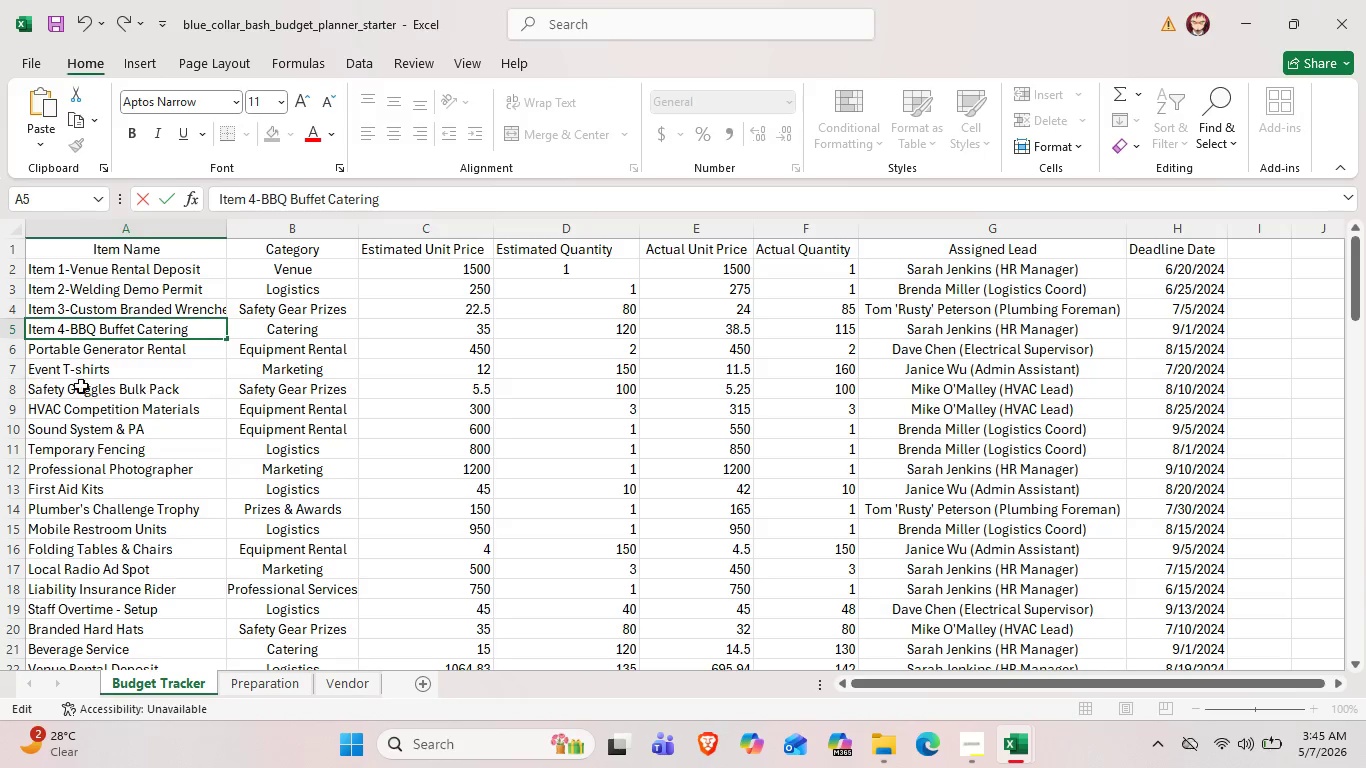 
left_click([98, 383])
 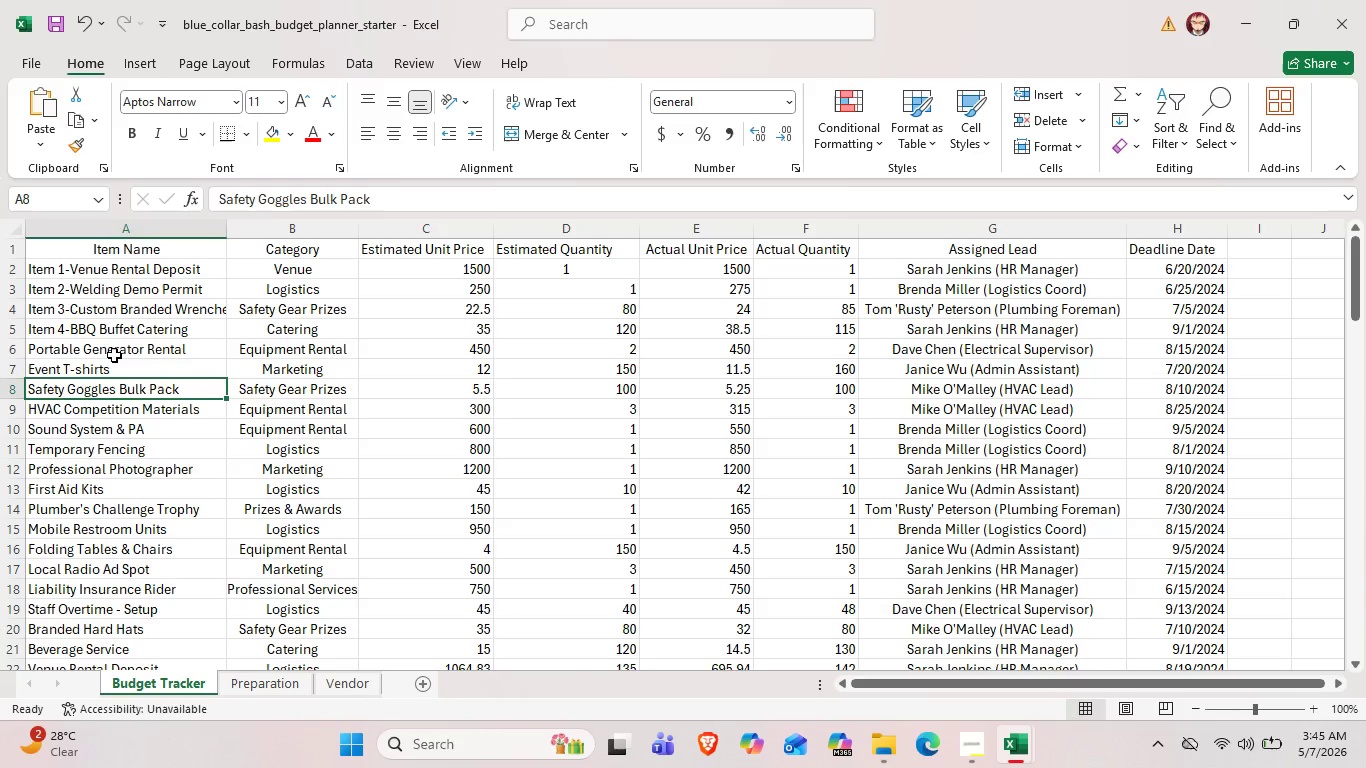 
left_click([114, 355])
 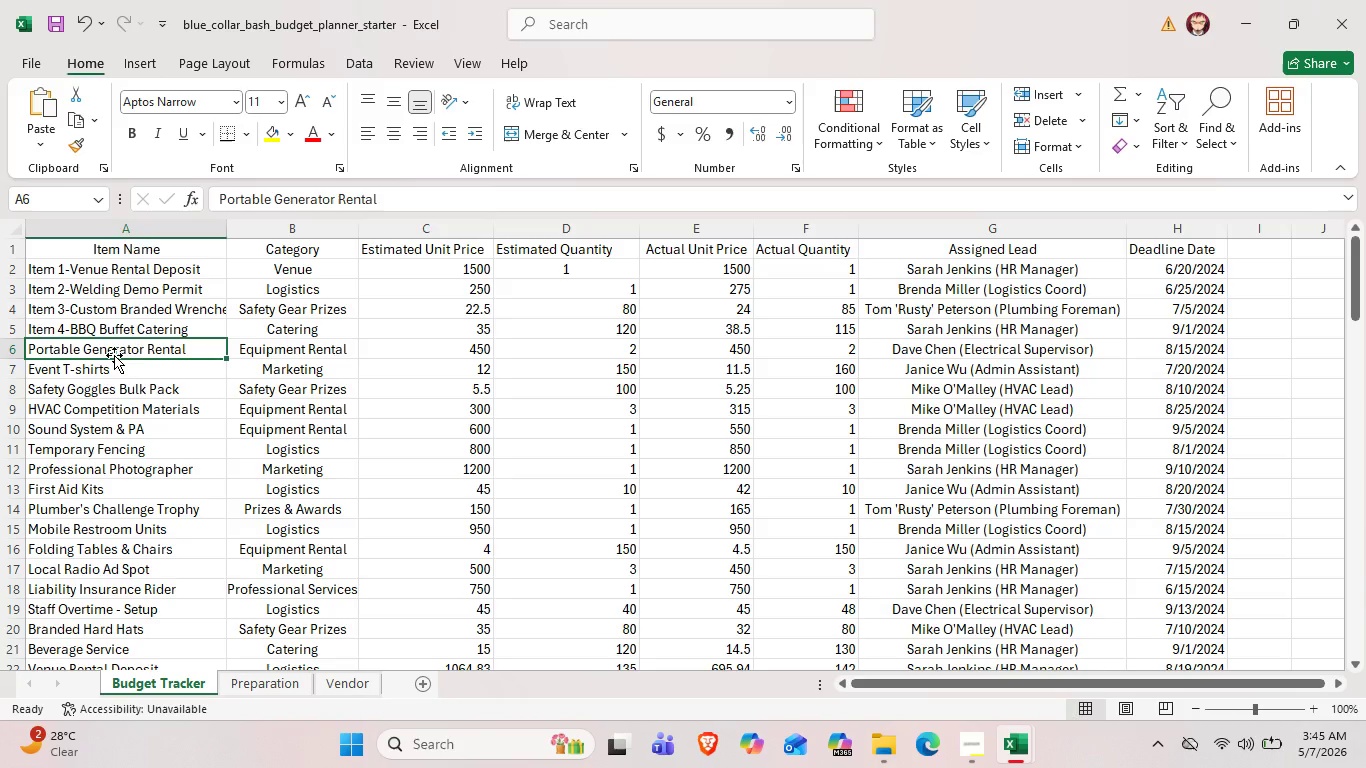 
scroll: coordinate [128, 354], scroll_direction: up, amount: 2.0
 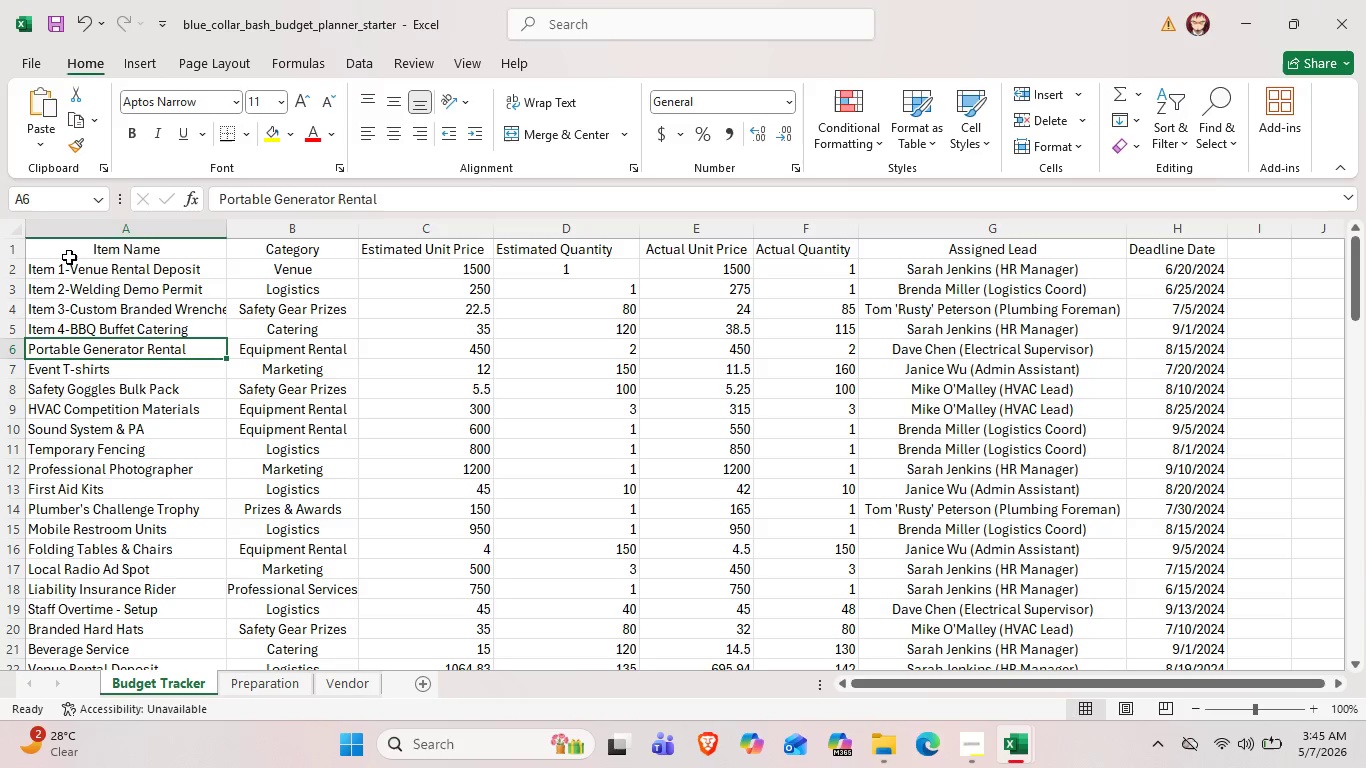 
left_click_drag(start_coordinate=[69, 251], to_coordinate=[1133, 621])
 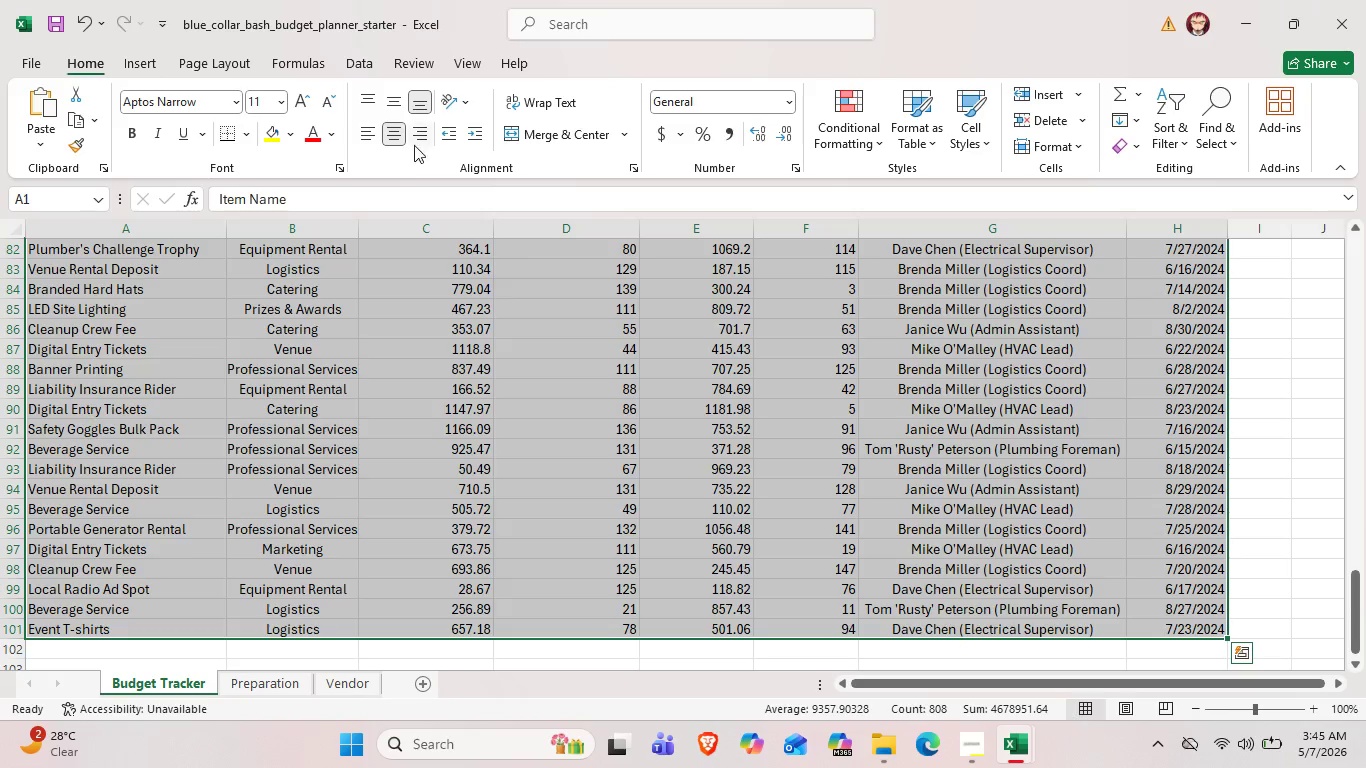 
scroll: coordinate [1180, 694], scroll_direction: down, amount: 5.0
 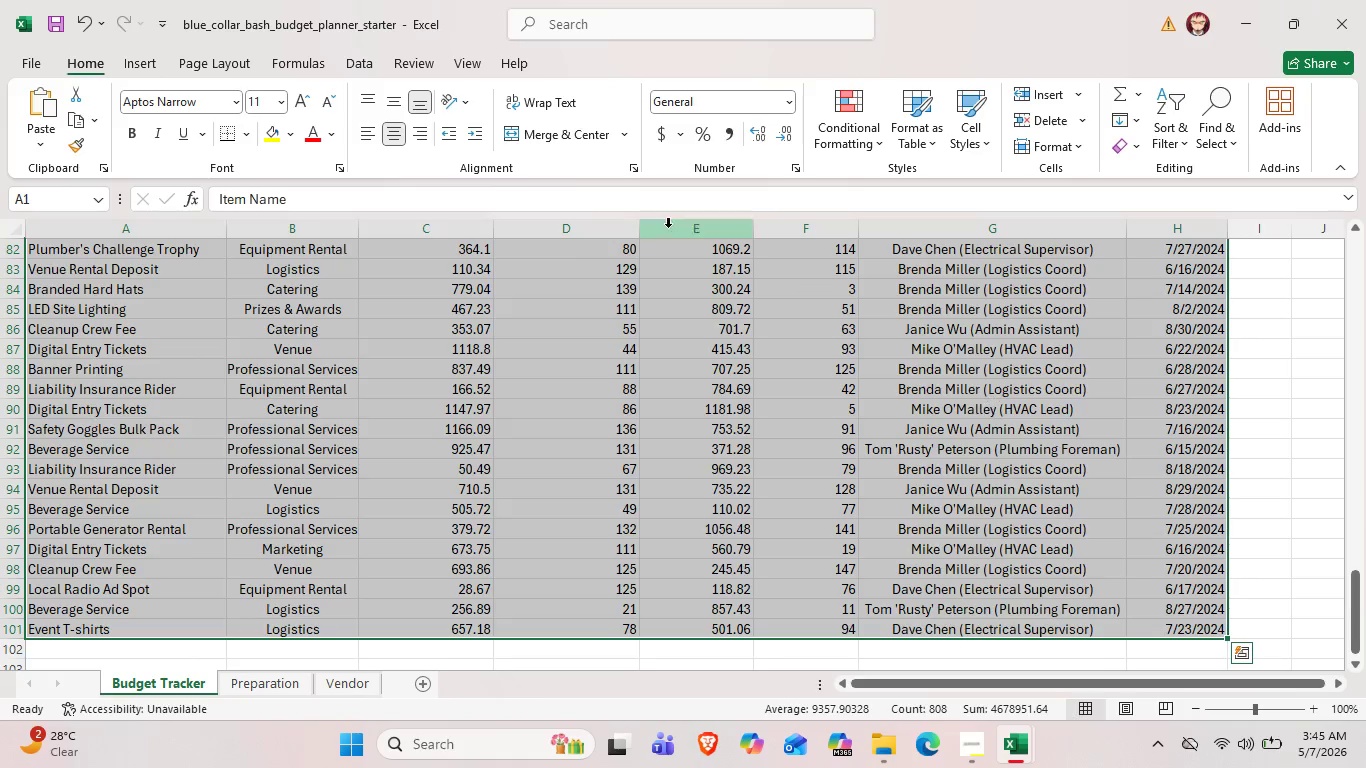 
left_click([247, 132])
 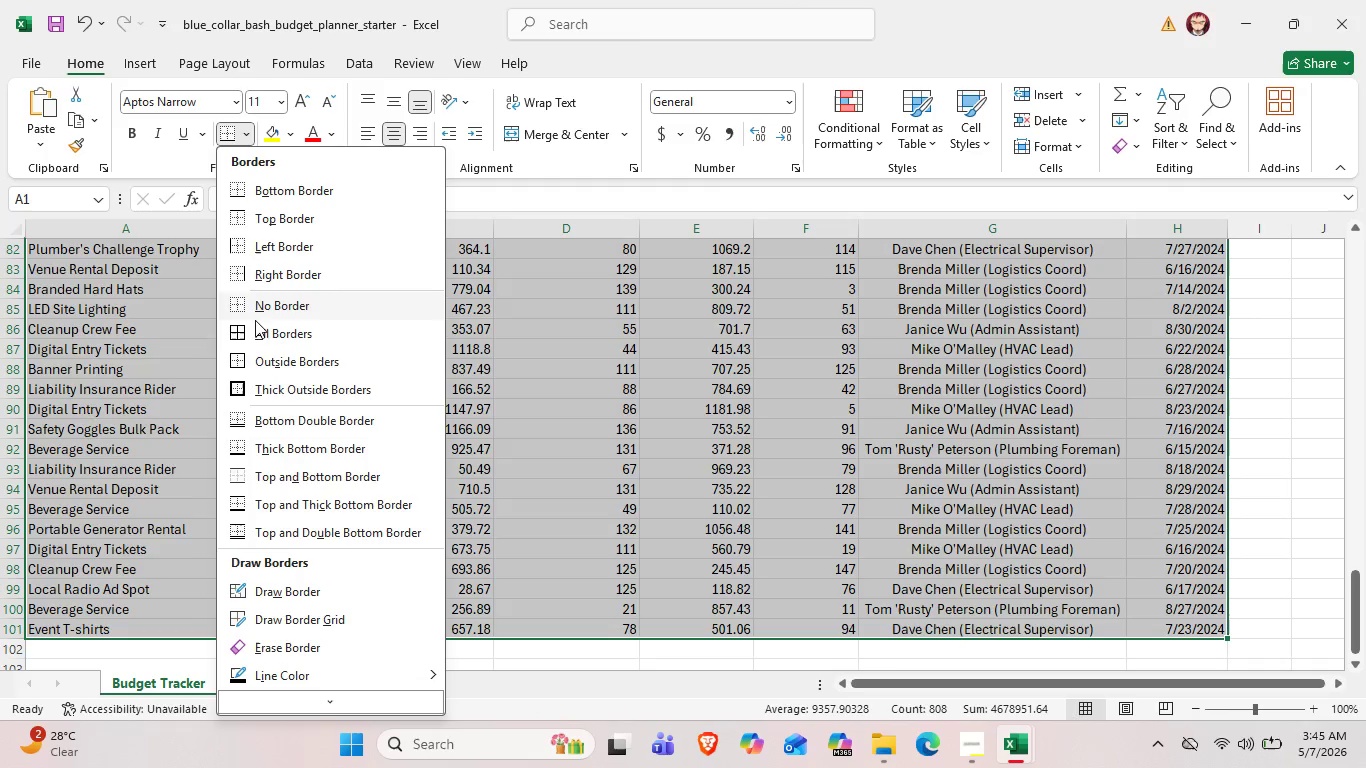 
left_click([256, 330])
 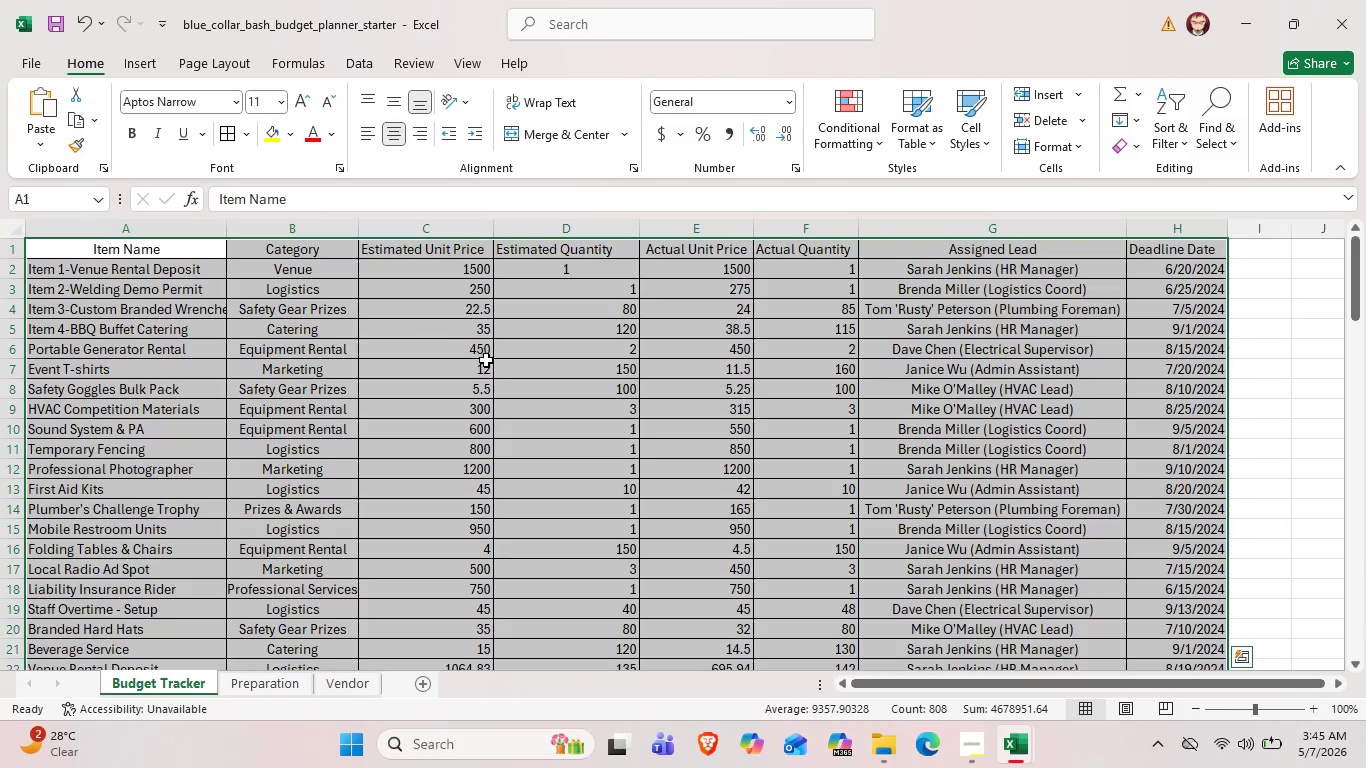 
left_click([498, 359])
 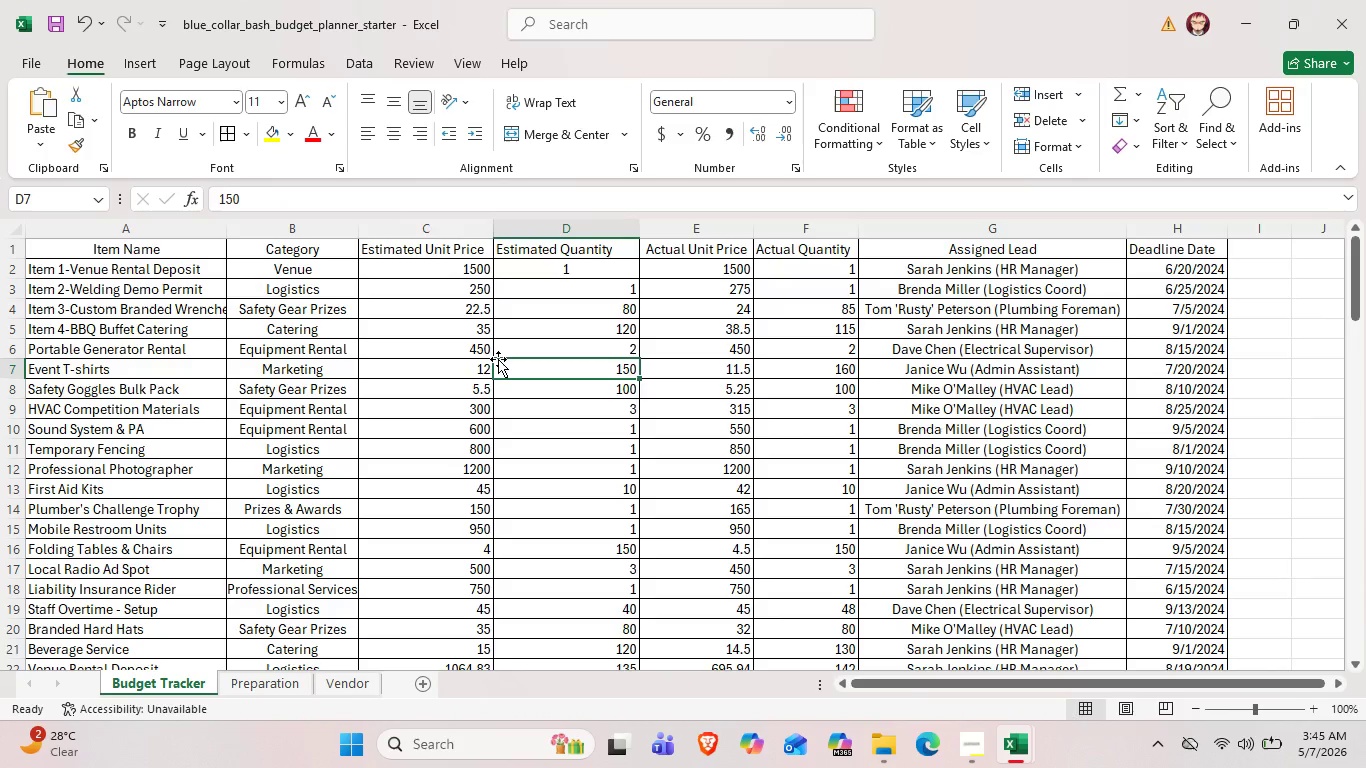 
scroll: coordinate [498, 359], scroll_direction: up, amount: 2.0
 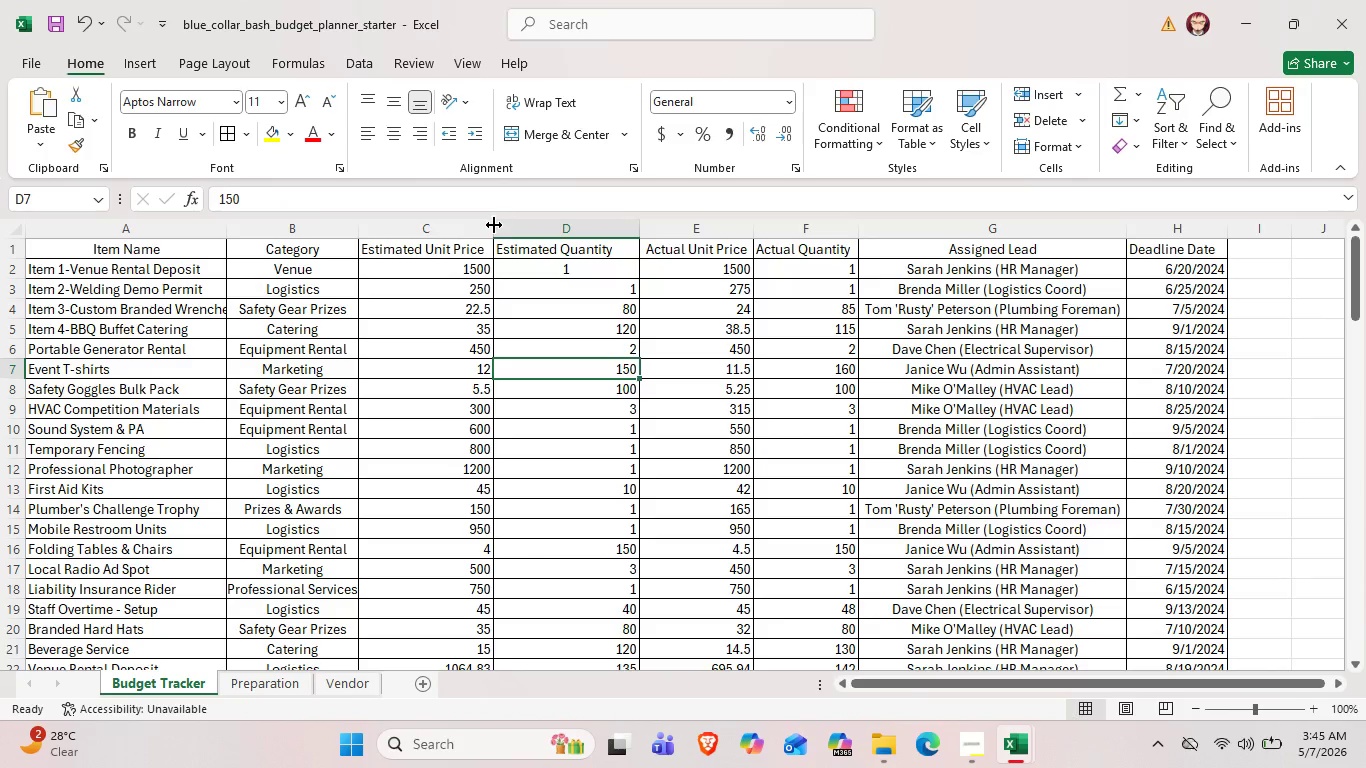 
left_click_drag(start_coordinate=[494, 225], to_coordinate=[507, 229])
 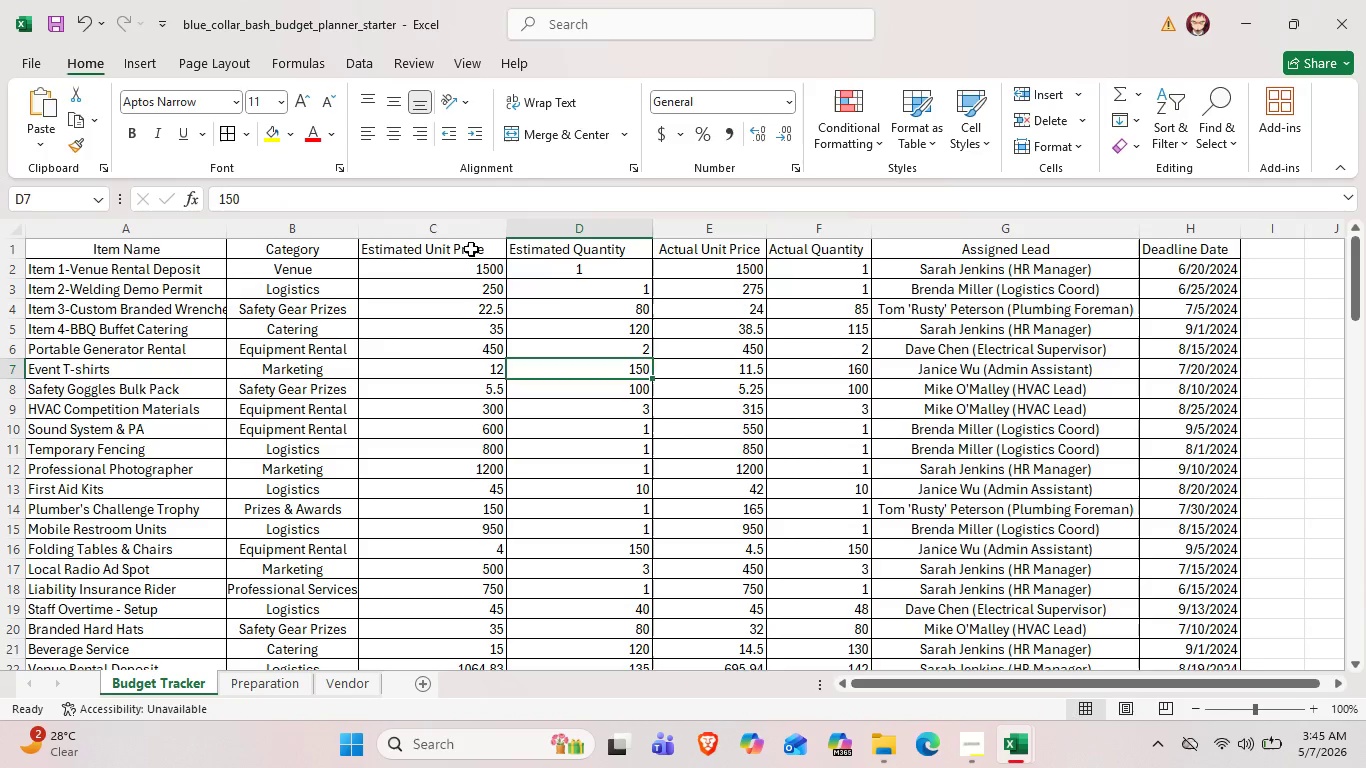 
left_click([471, 249])
 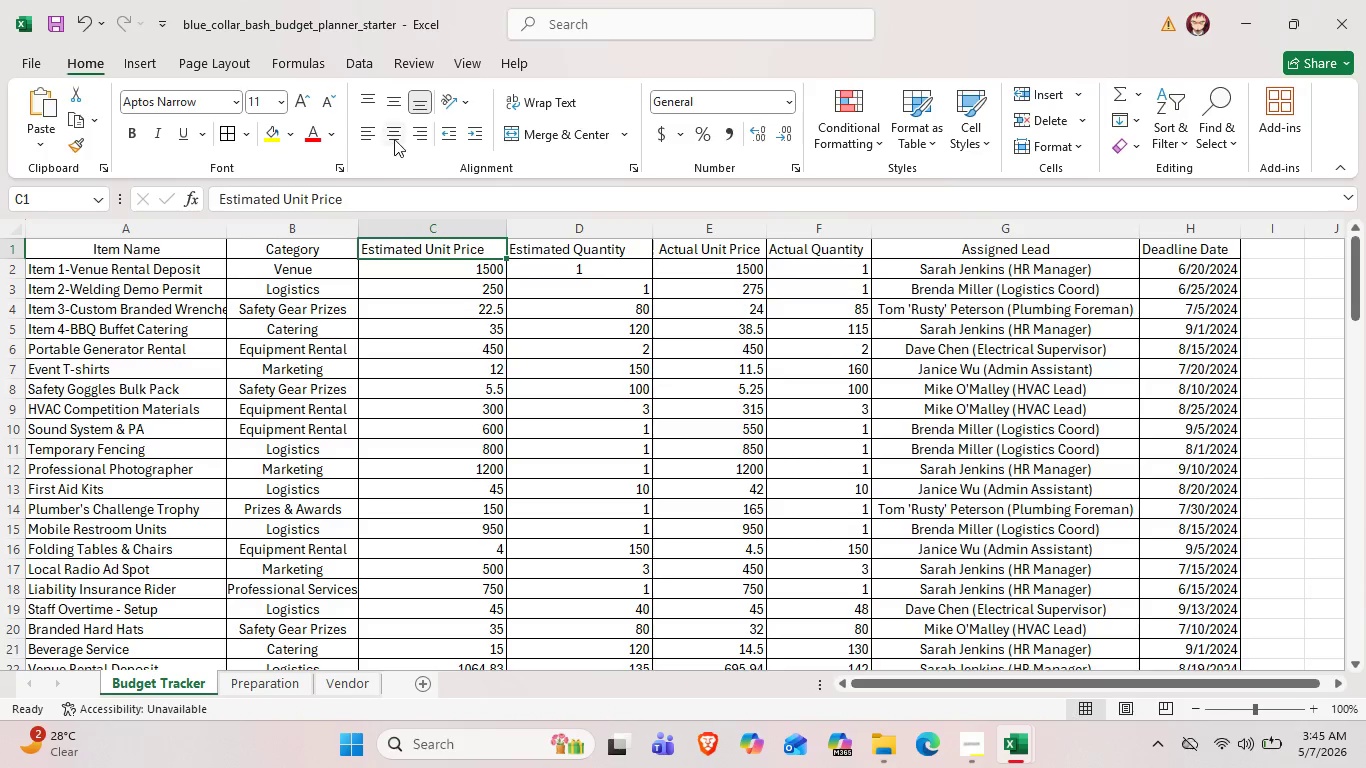 
left_click([394, 139])
 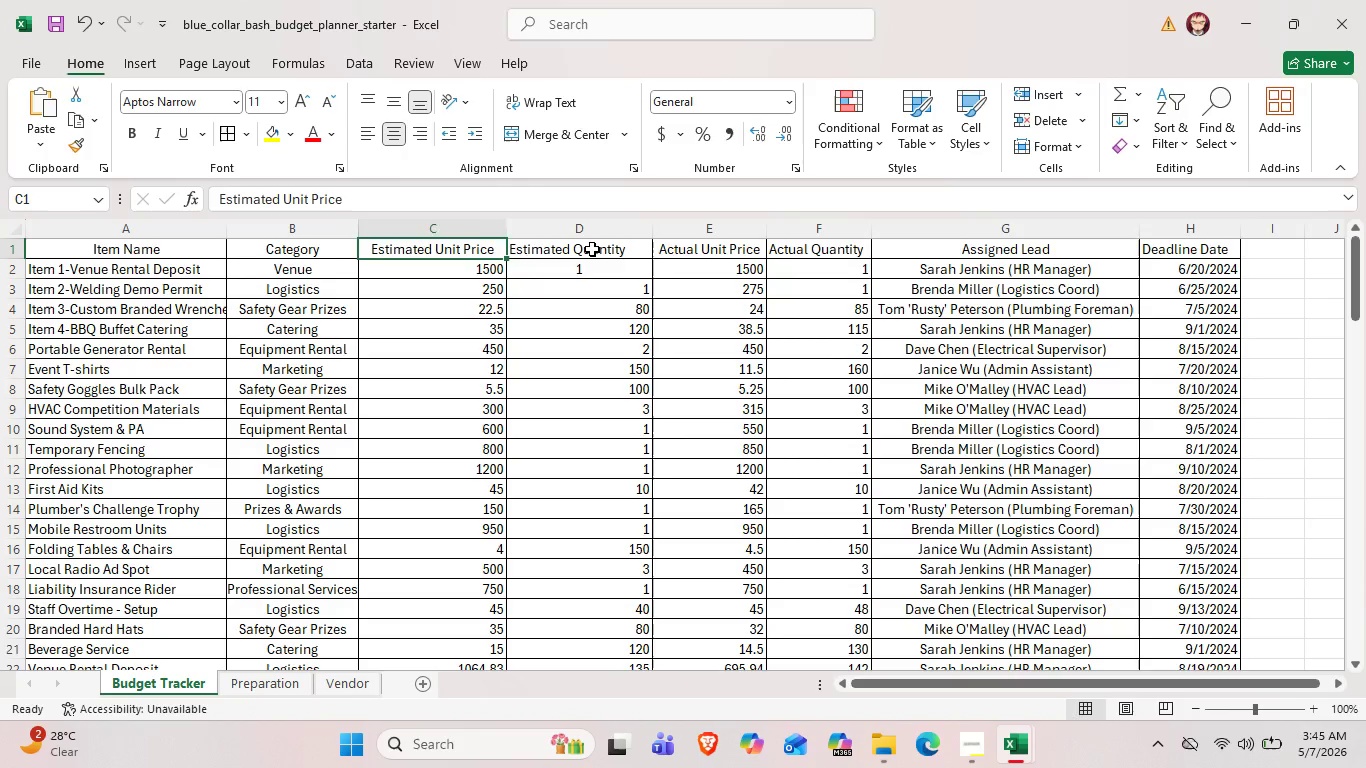 
left_click([592, 249])
 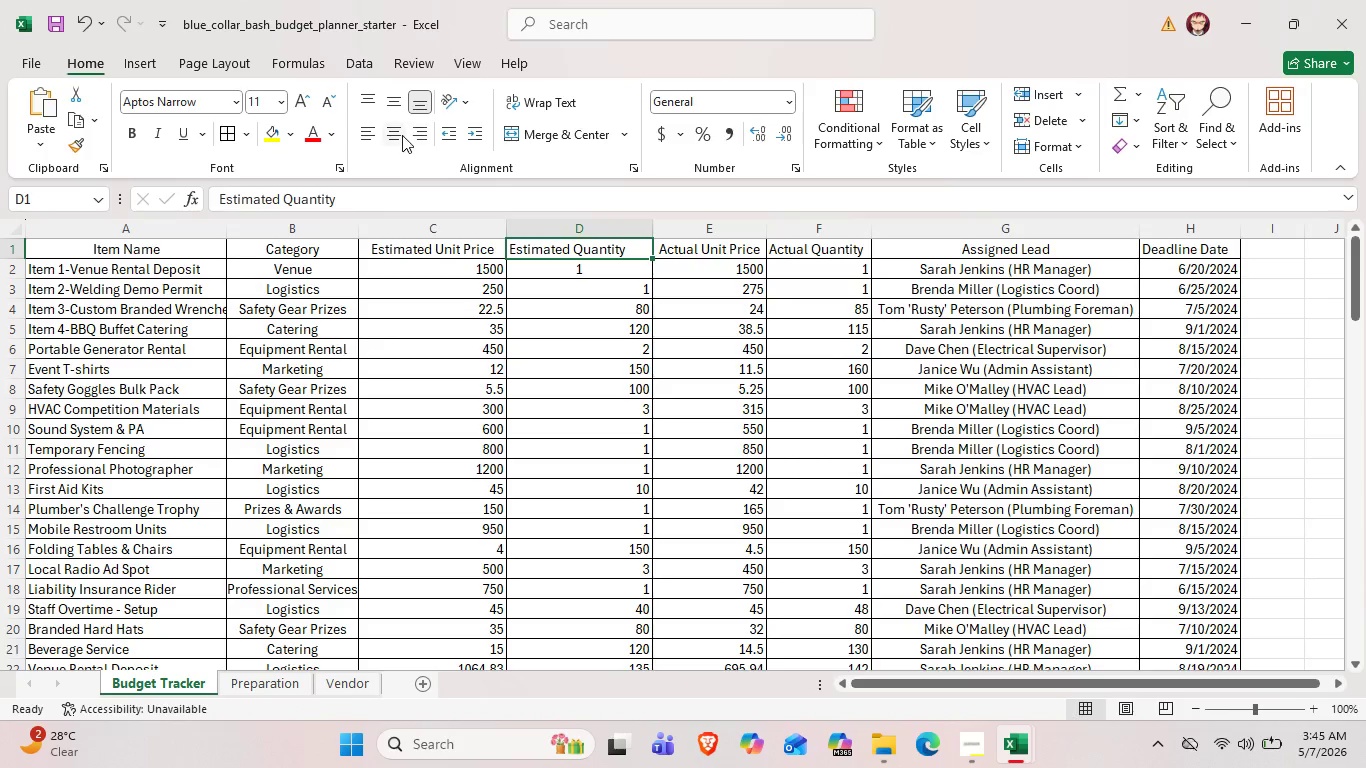 
left_click([401, 135])
 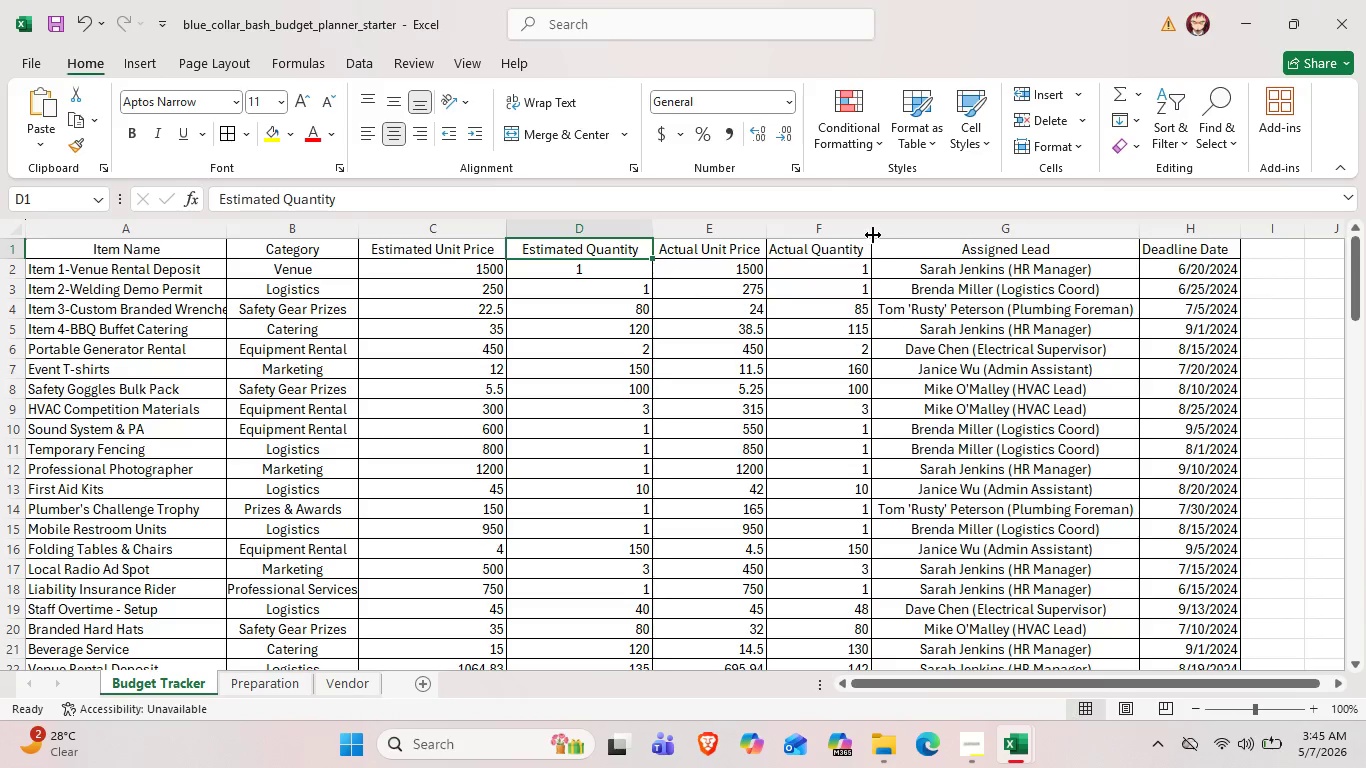 
left_click_drag(start_coordinate=[873, 234], to_coordinate=[883, 236])
 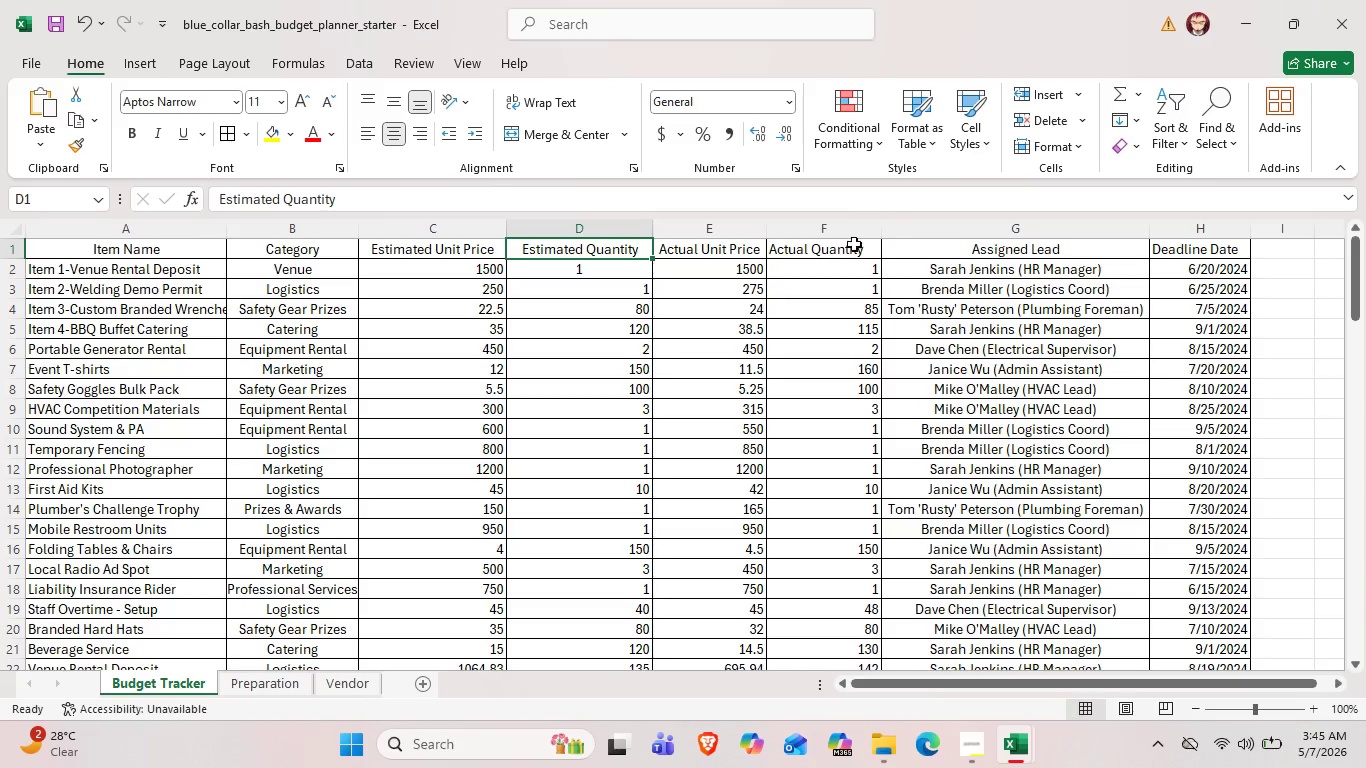 
left_click([853, 250])
 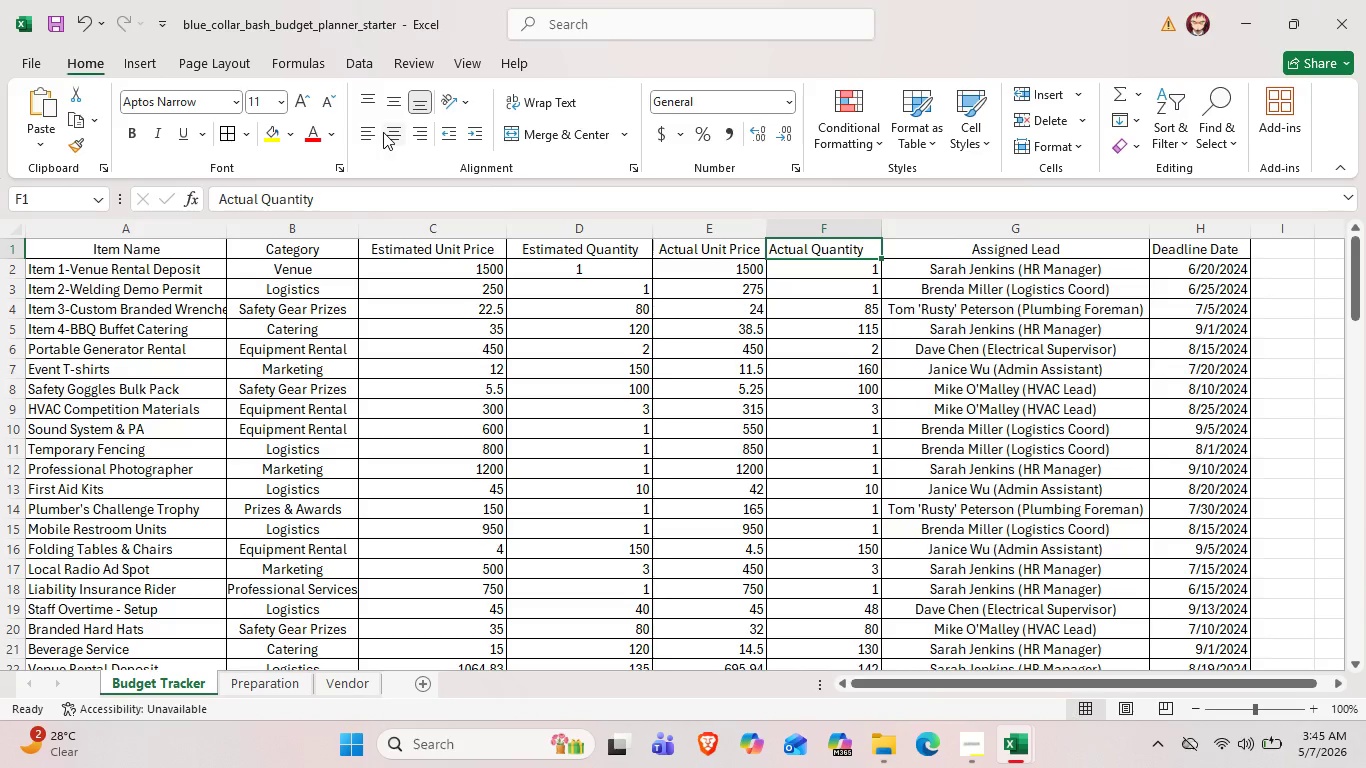 
left_click([393, 133])
 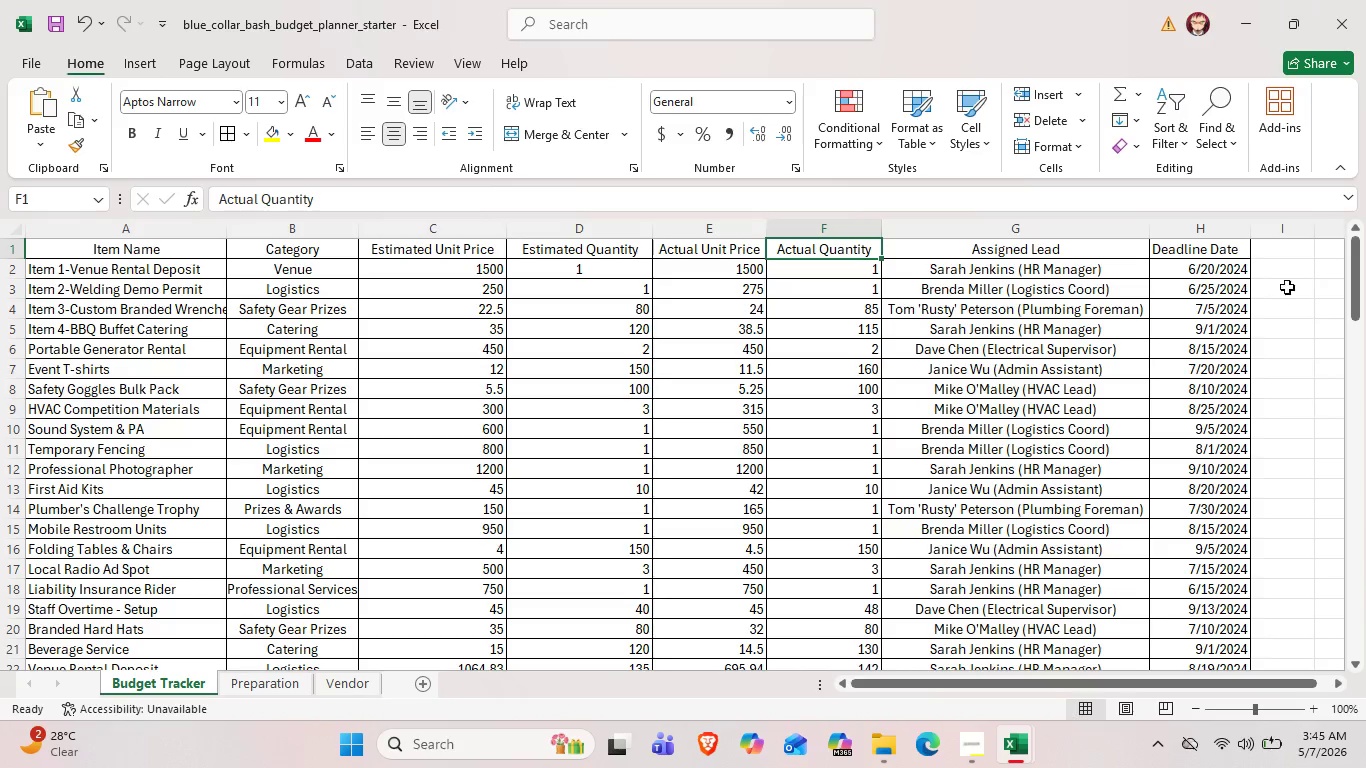 
left_click_drag(start_coordinate=[1248, 233], to_coordinate=[1262, 237])
 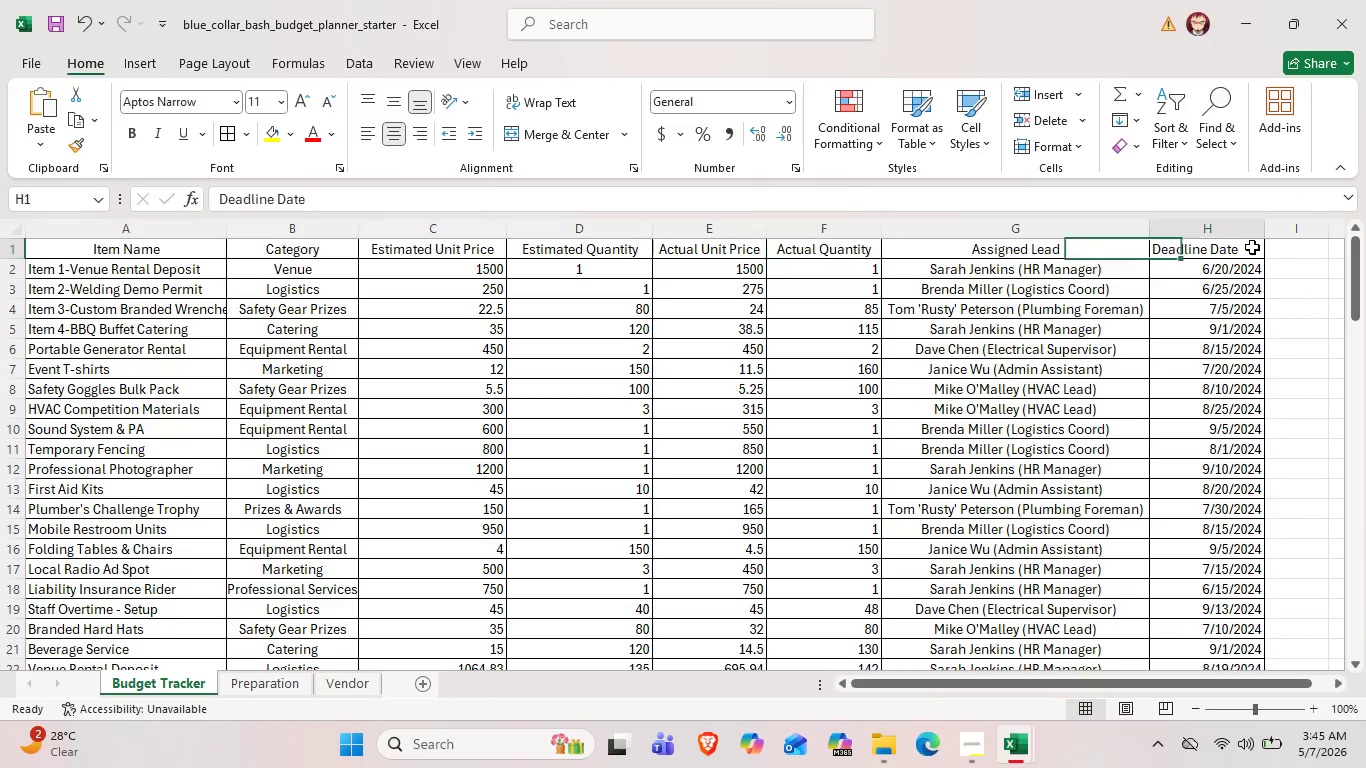 
left_click([1252, 247])
 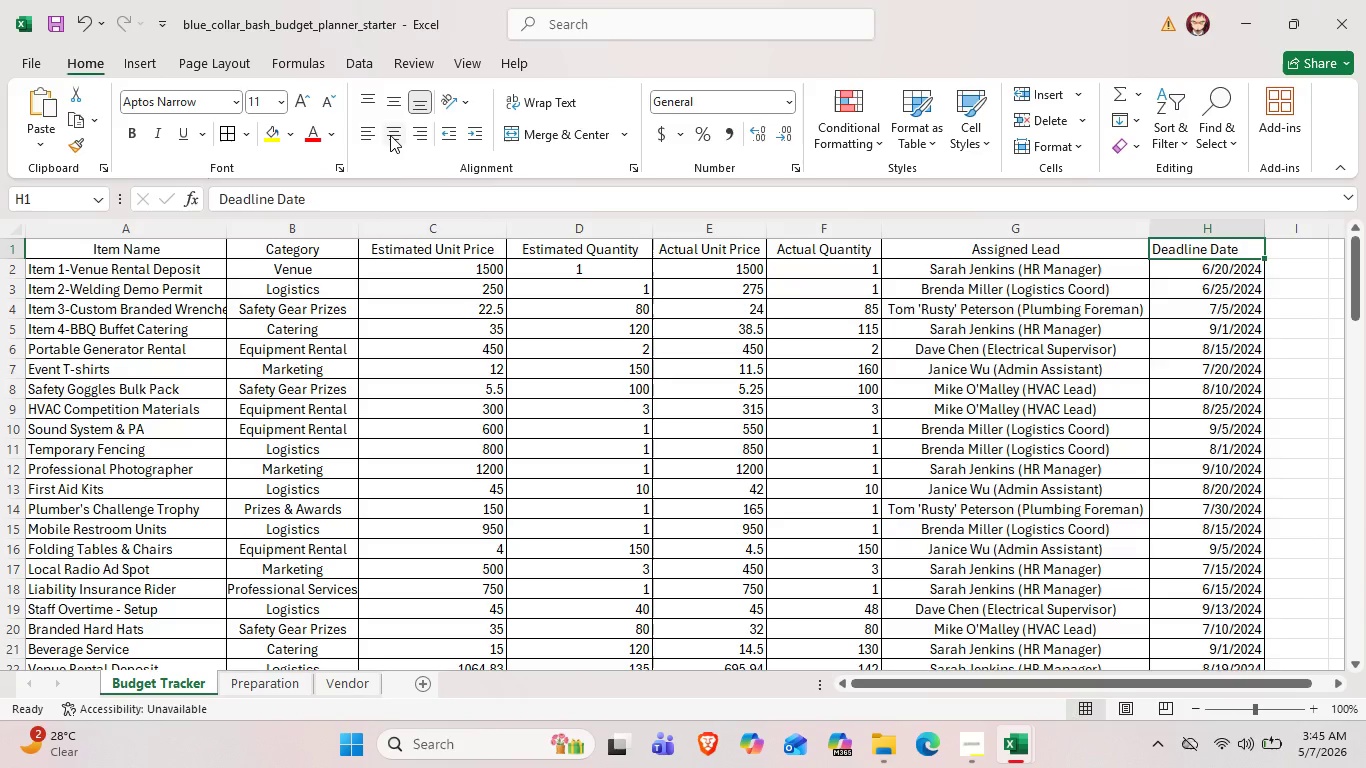 
left_click([390, 136])
 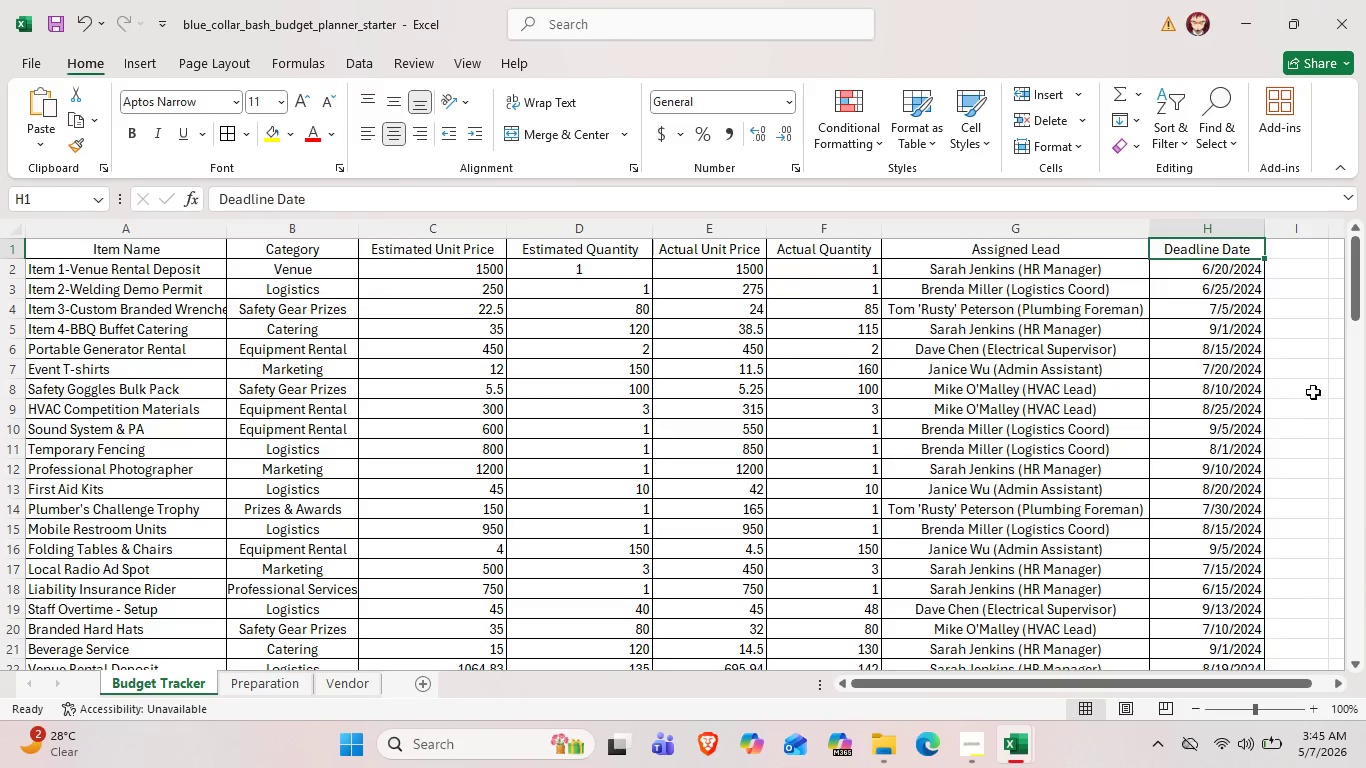 
left_click([1302, 386])
 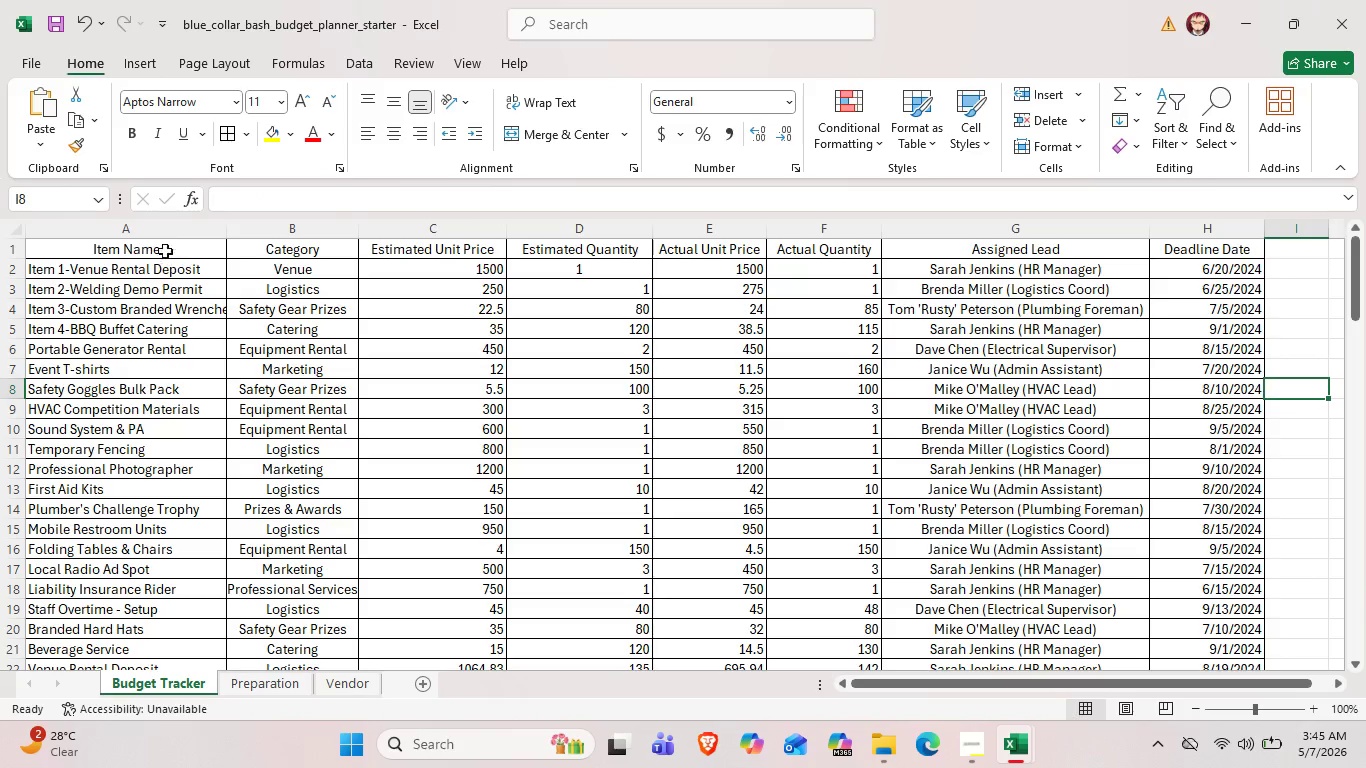 
left_click([165, 240])
 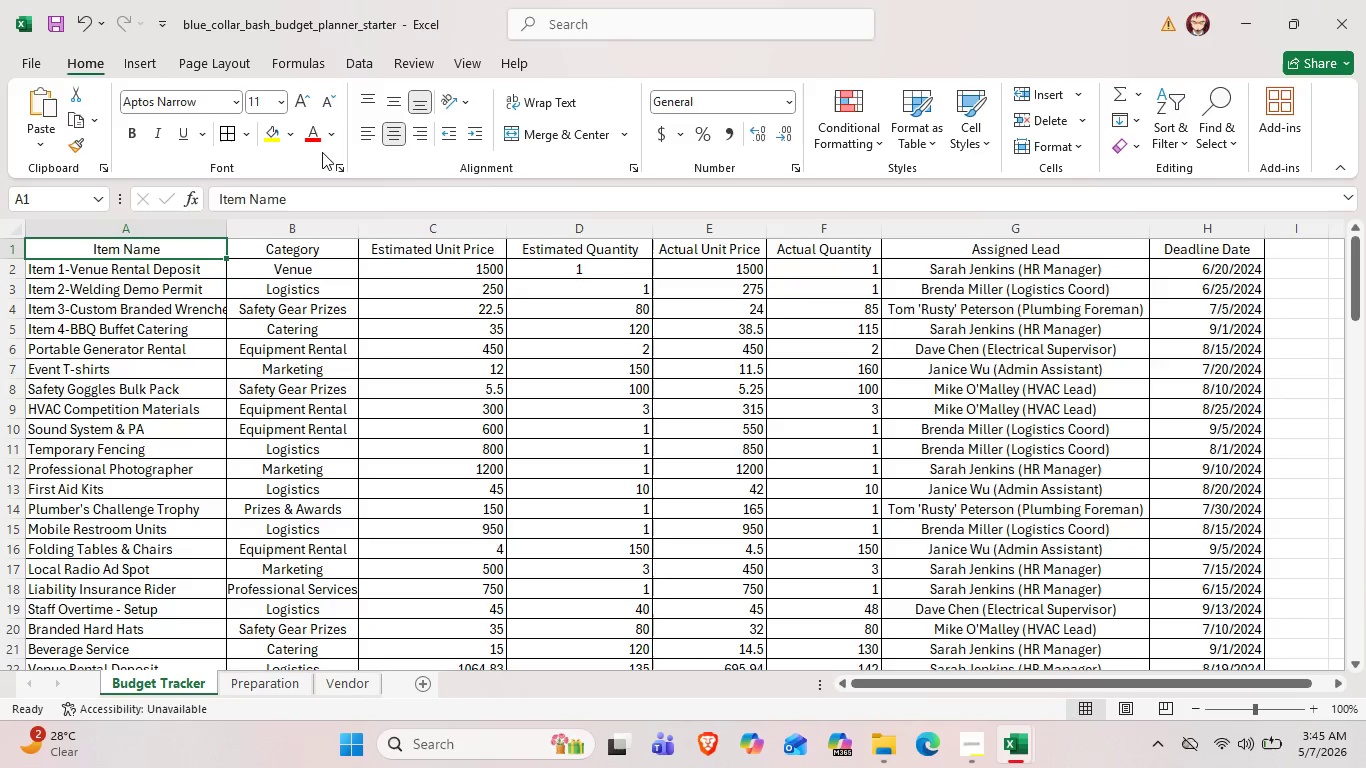 
left_click([331, 139])
 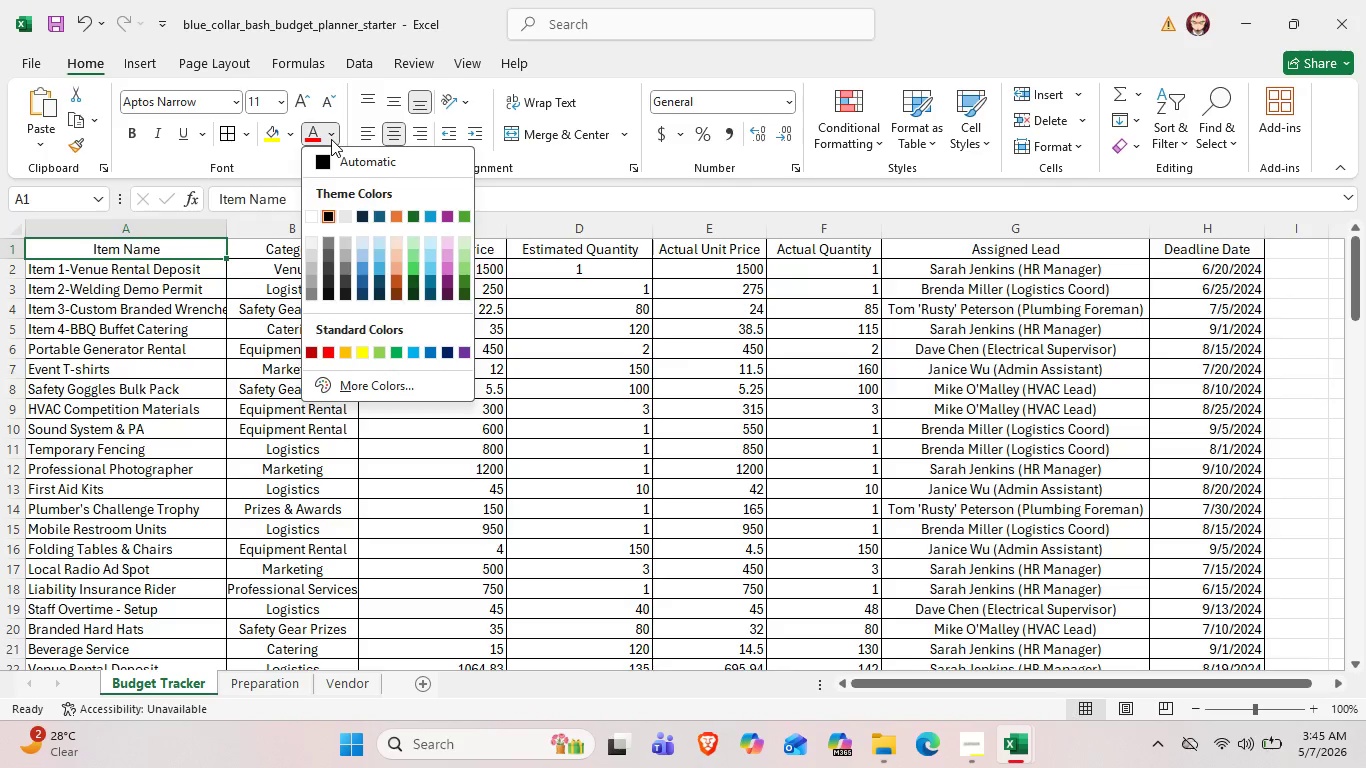 
left_click([331, 139])
 